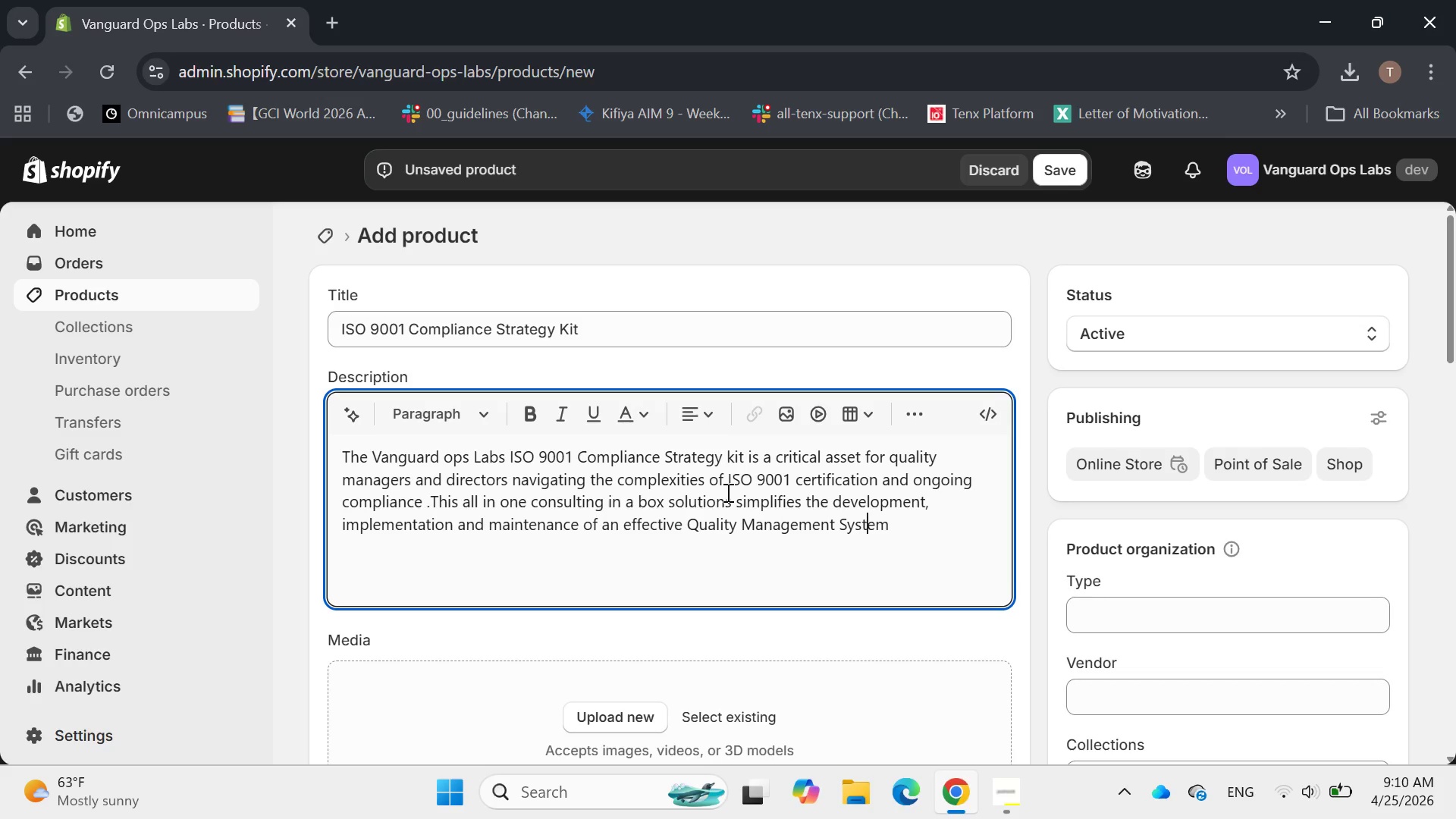 
key(ArrowRight)
 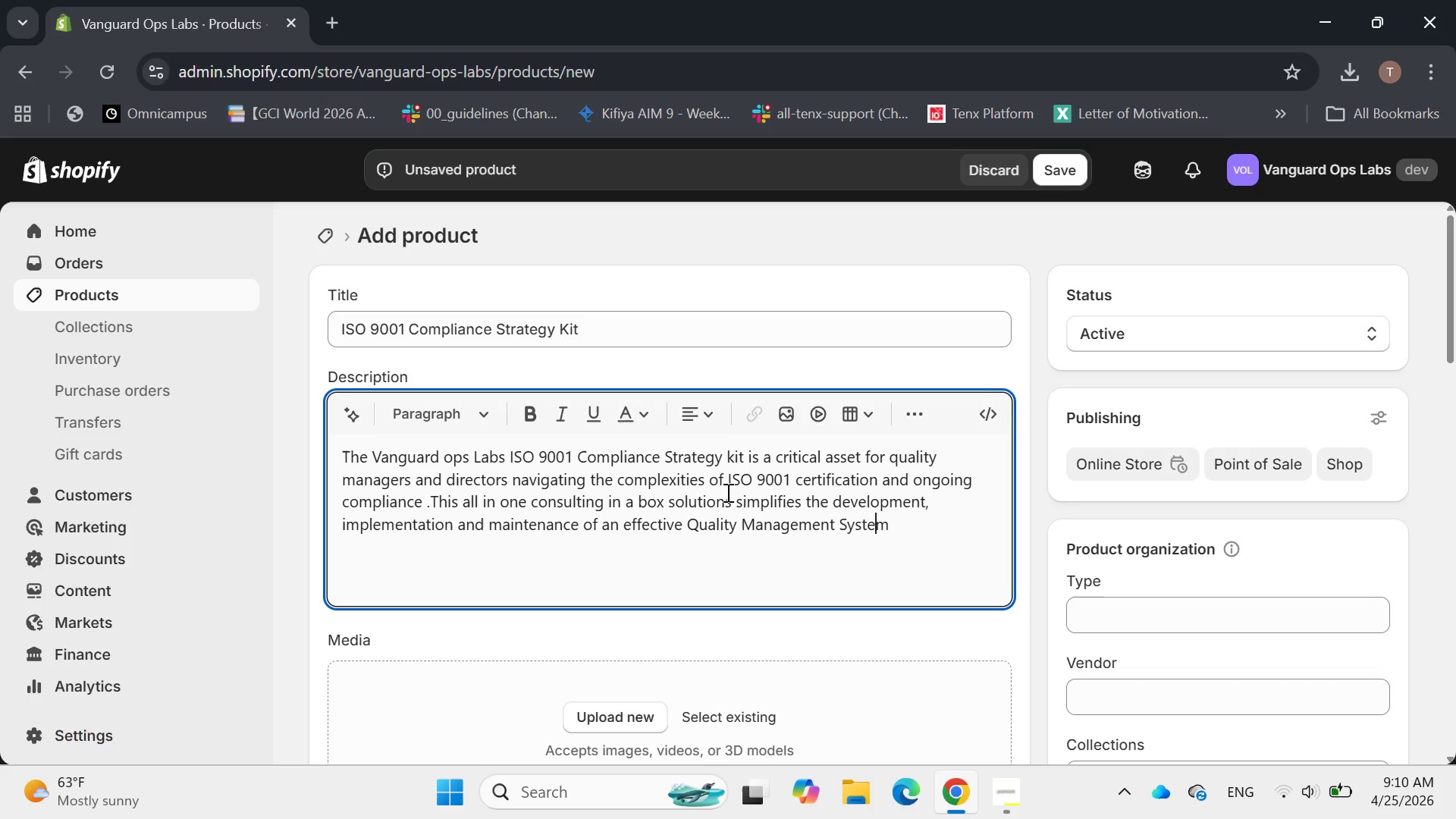 
key(ArrowRight)
 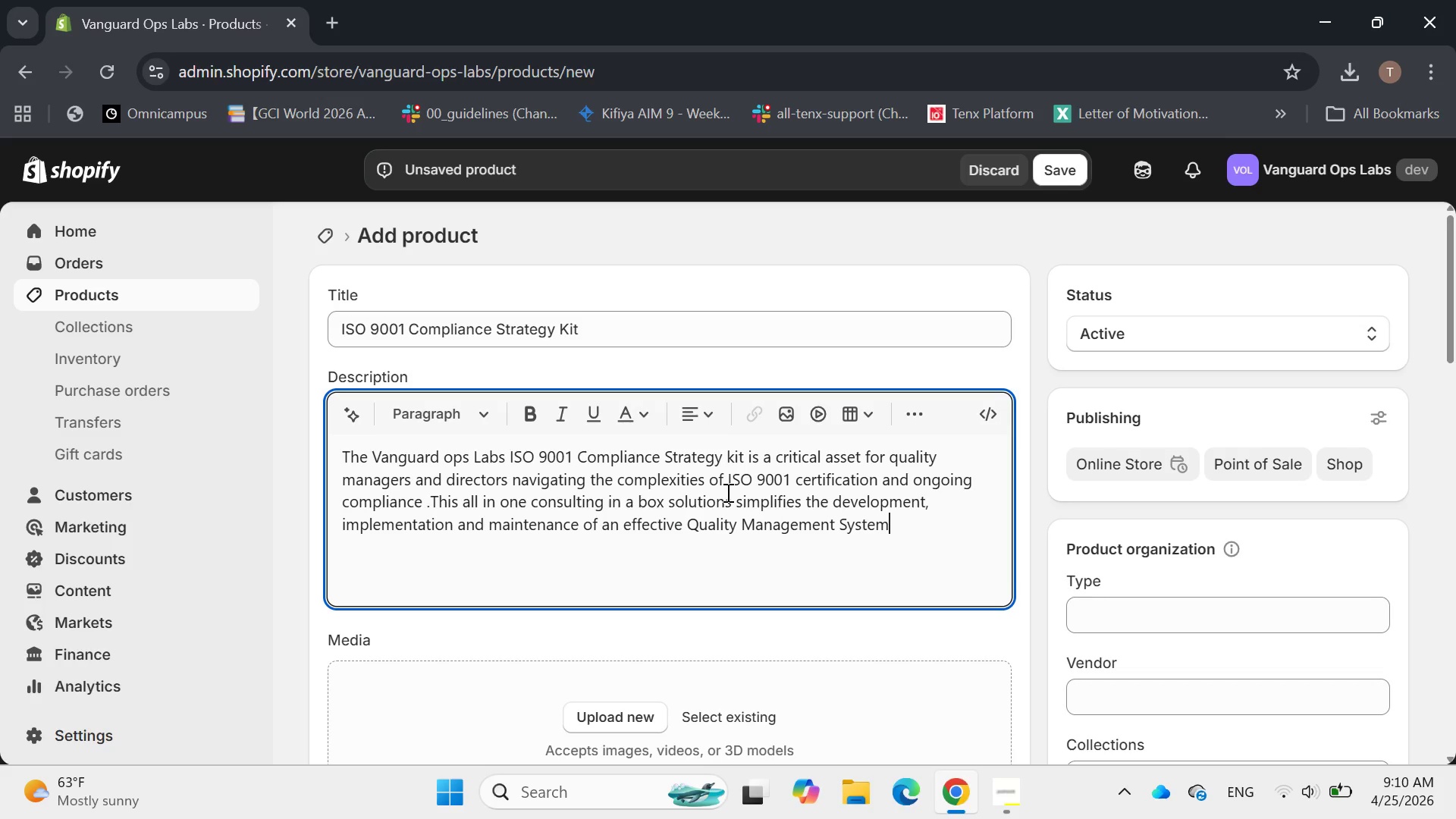 
type(9)
key(Backspace)
type((QMS),ensuring your organization meets international sta)
 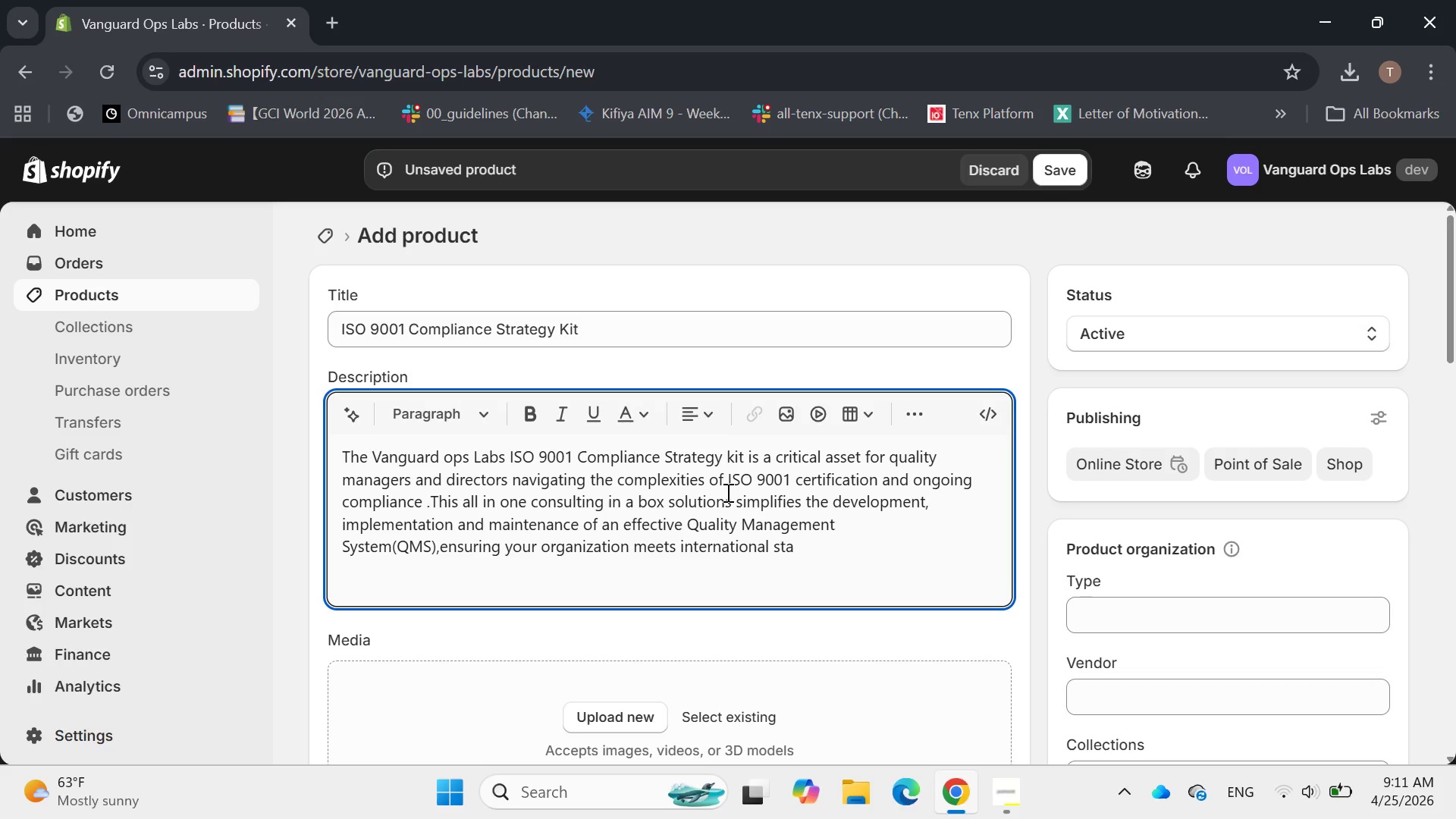 
type(mdards for )
 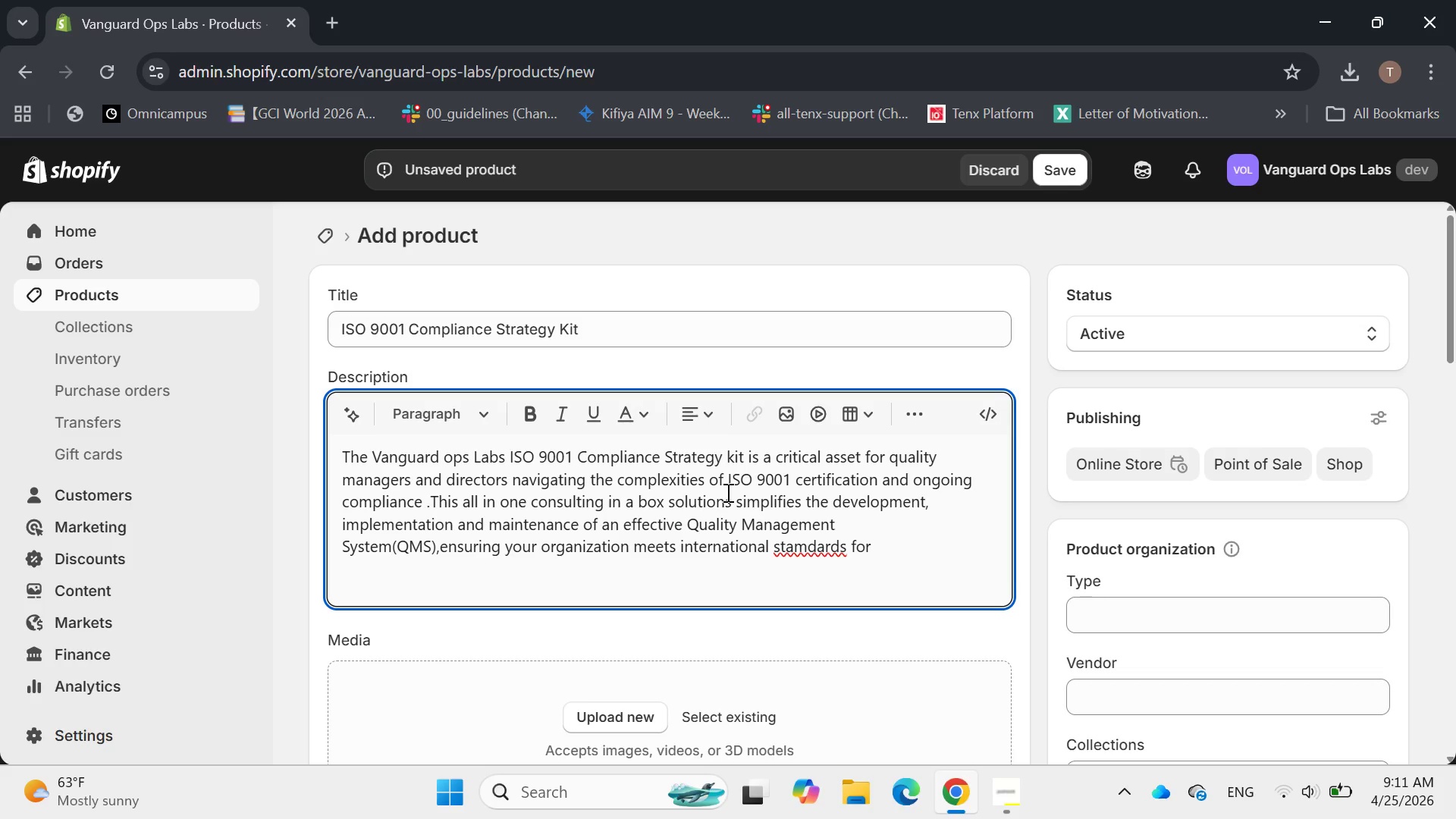 
hold_key(key=ArrowLeft, duration=0.72)
 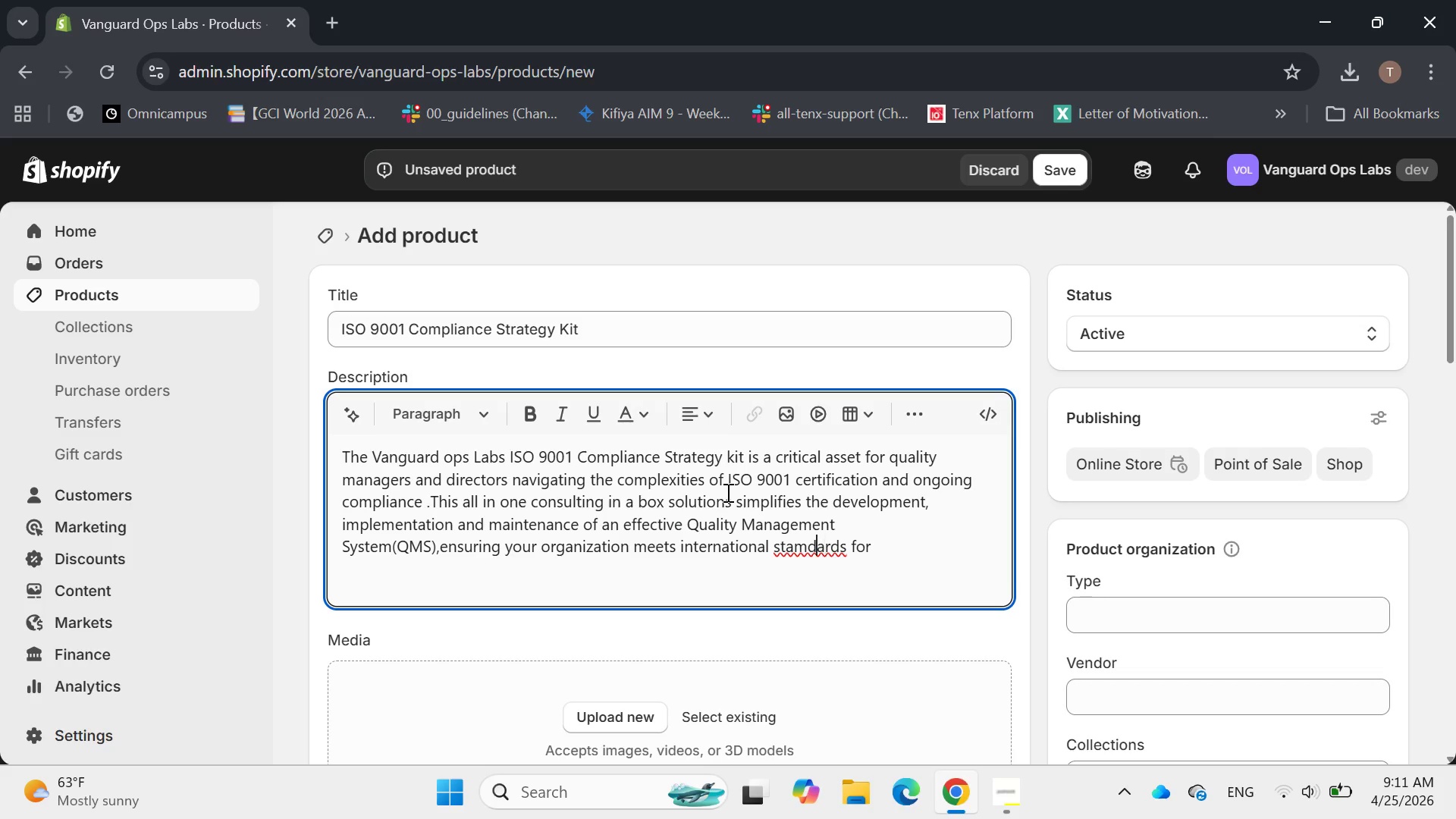 
key(ArrowLeft)
 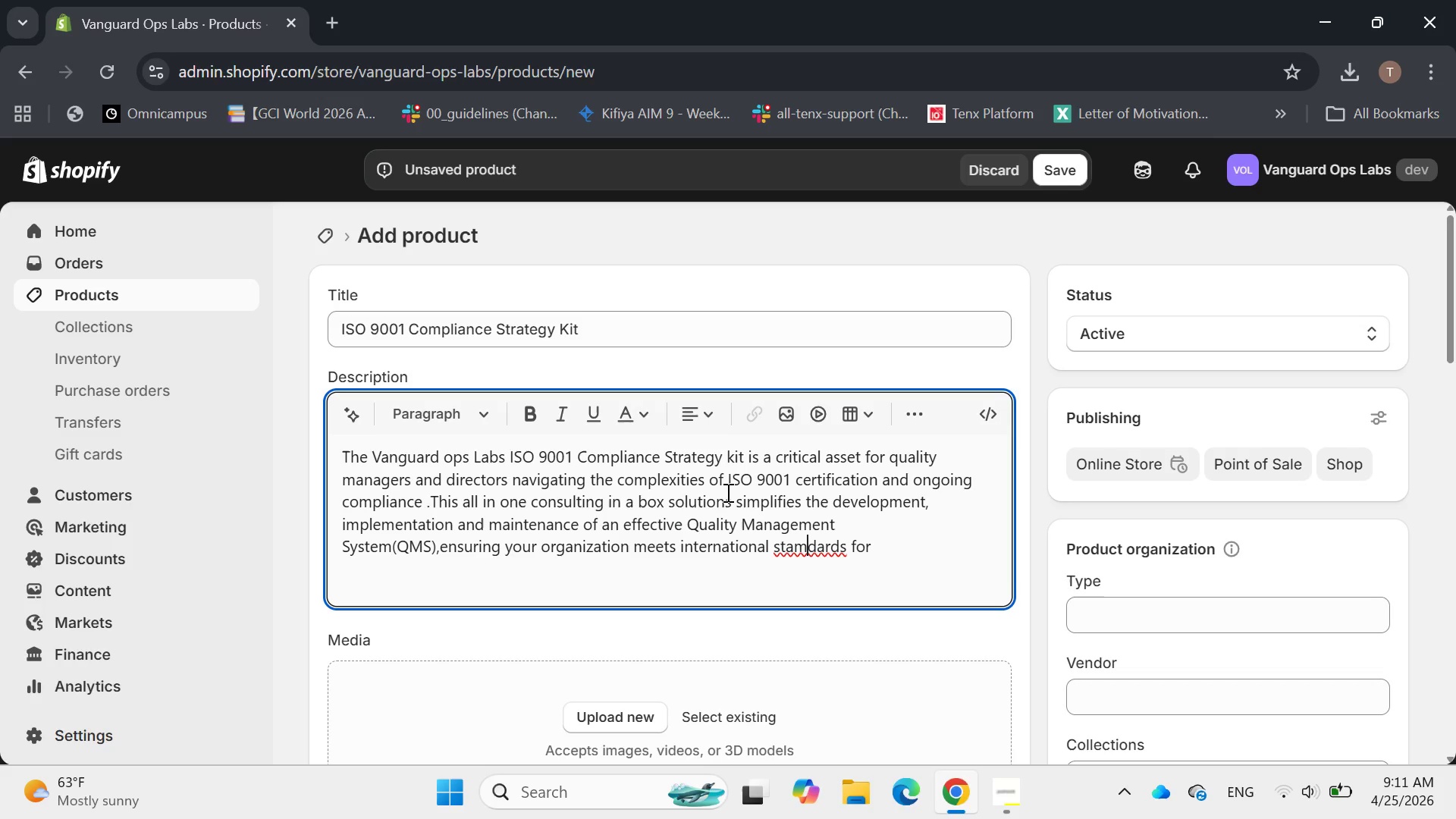 
key(ArrowLeft)
 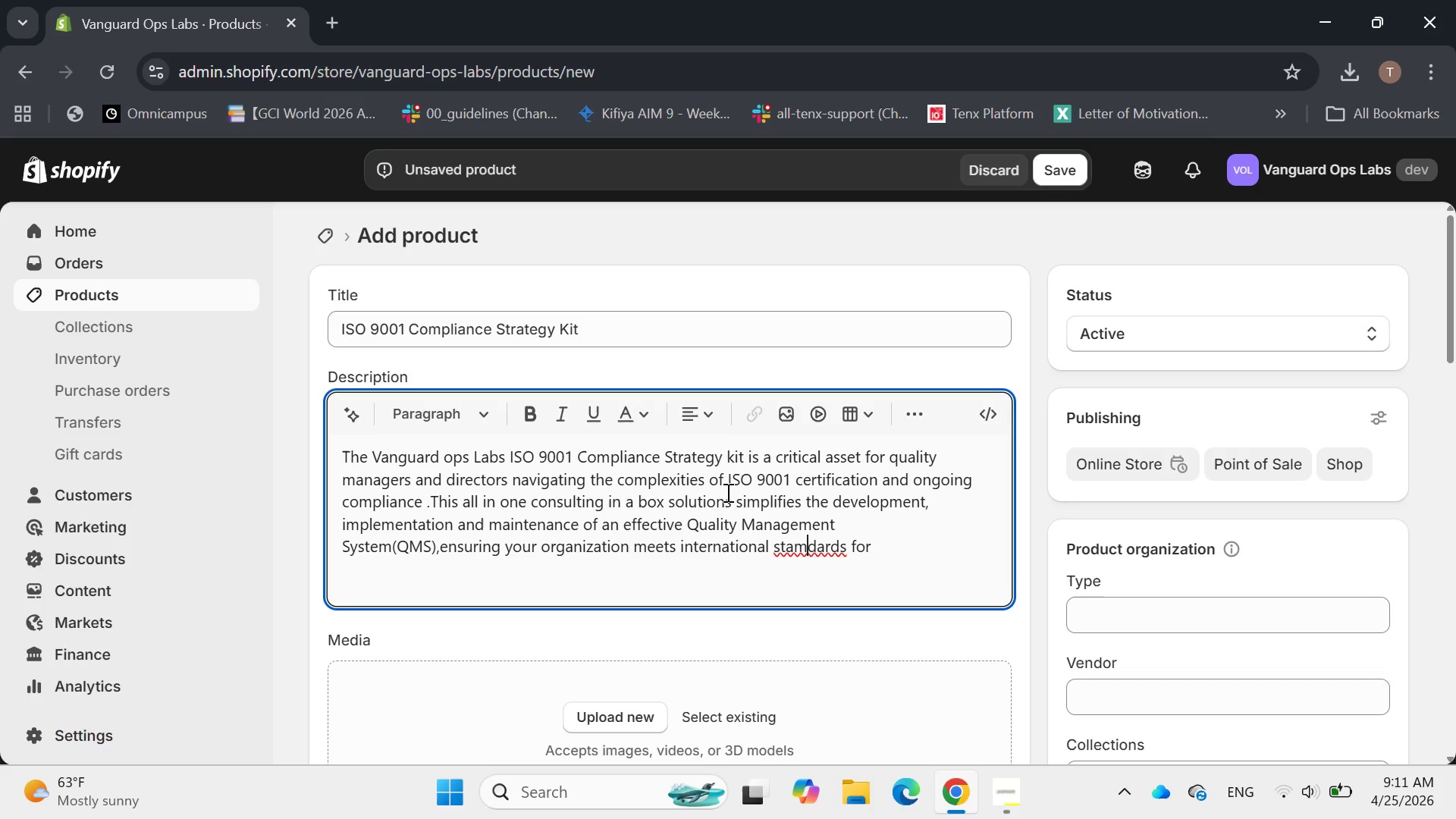 
key(ArrowLeft)
 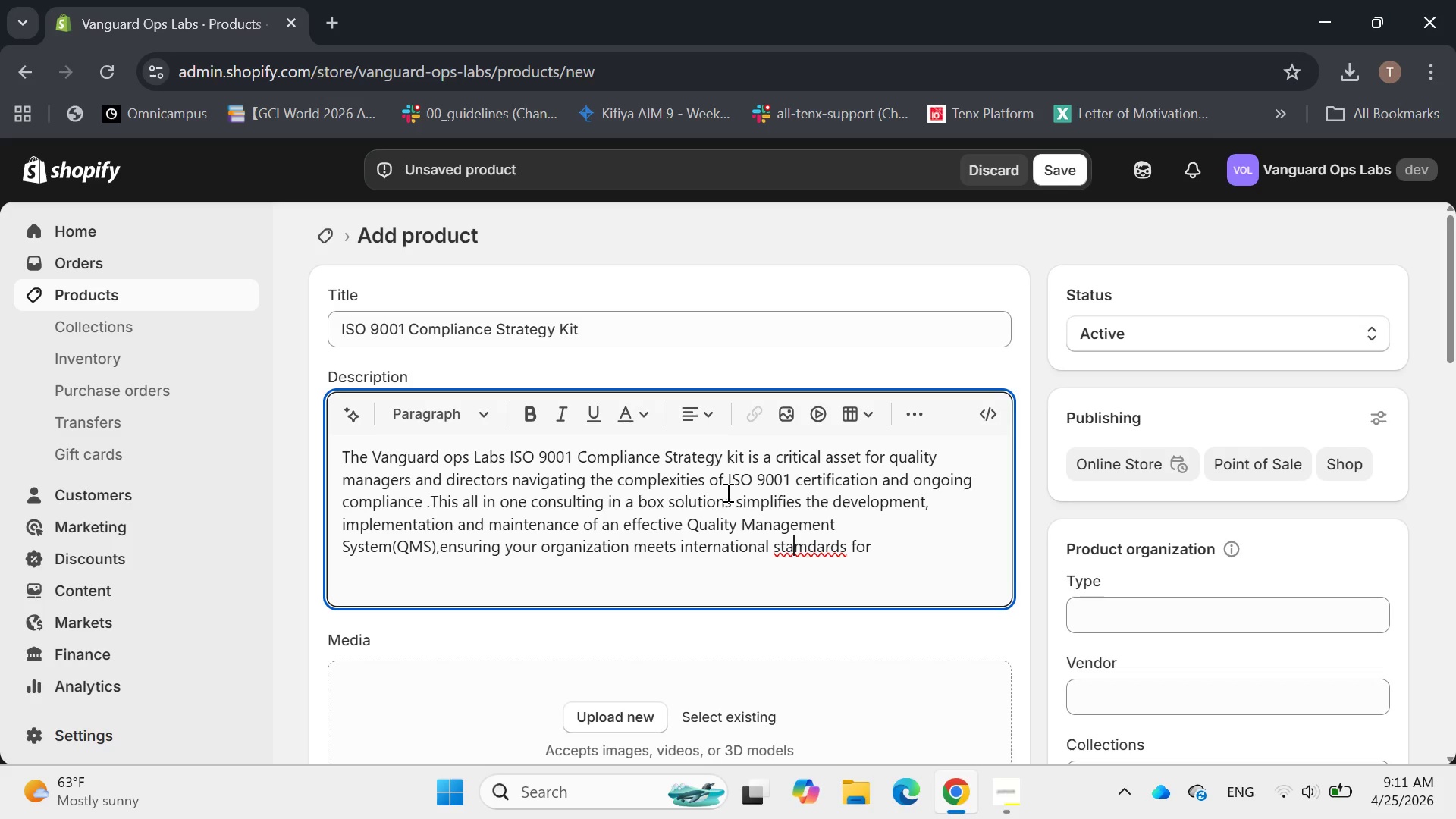 
key(ArrowRight)
 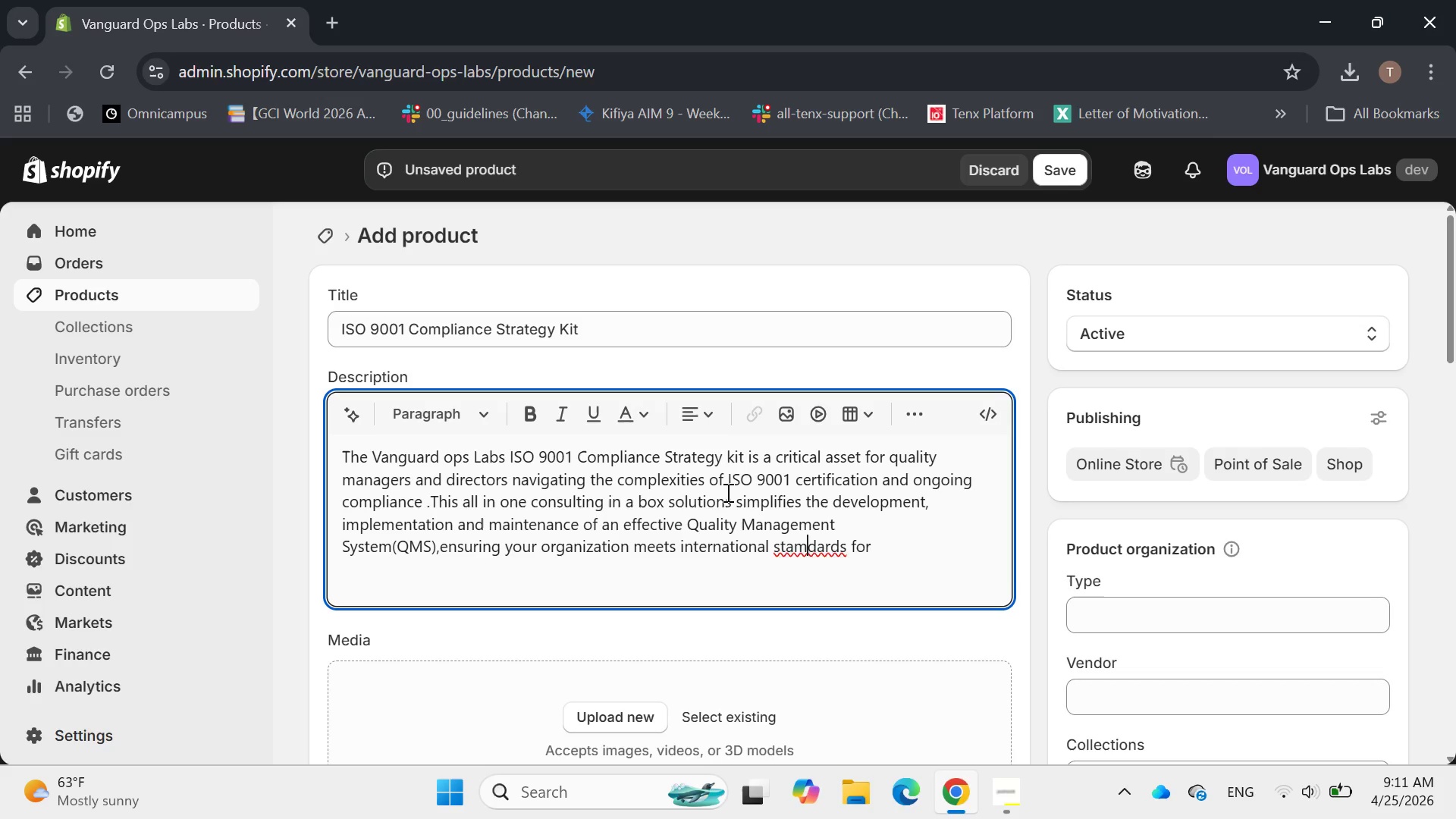 
key(Backspace)
 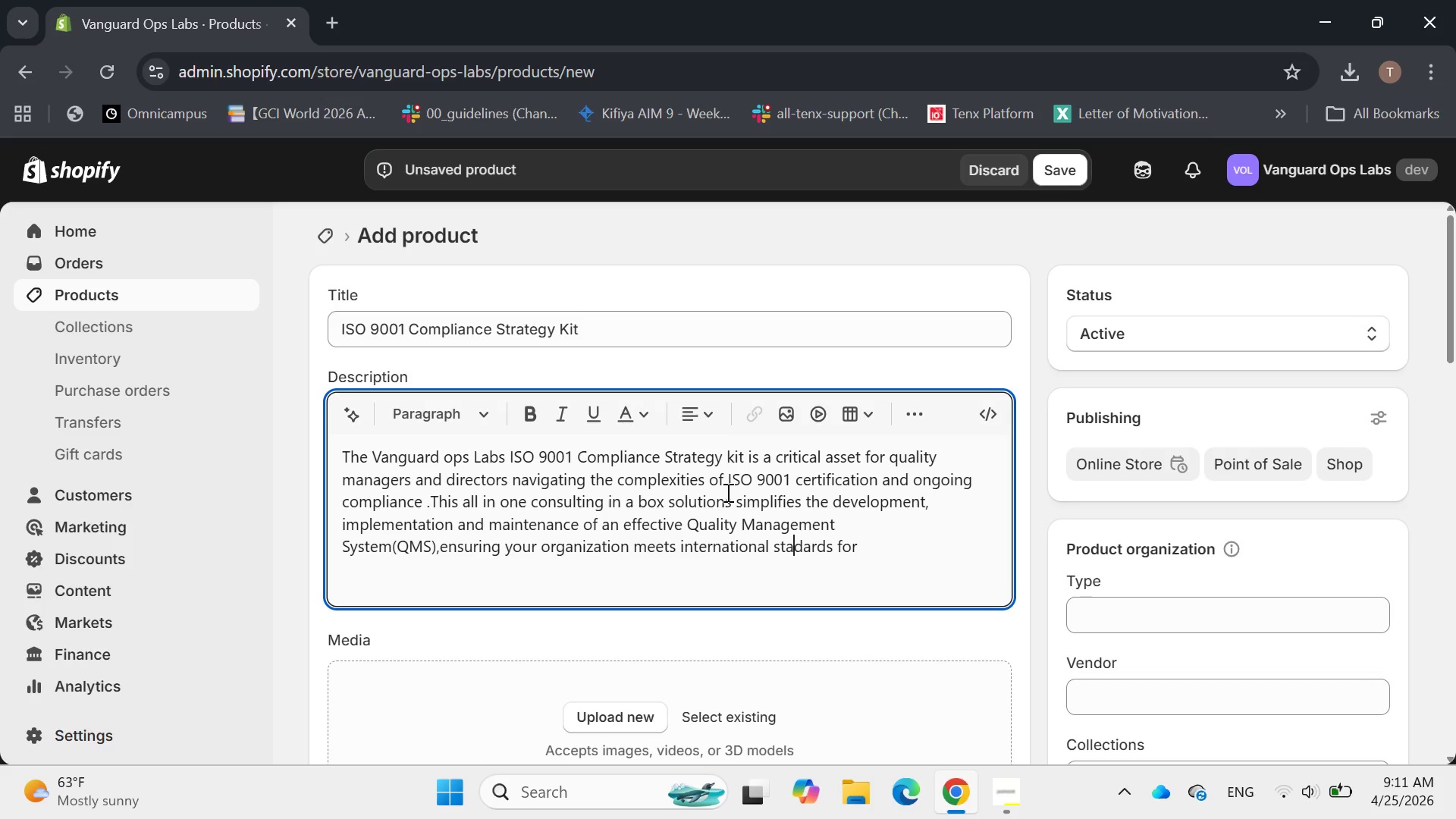 
key(N)
 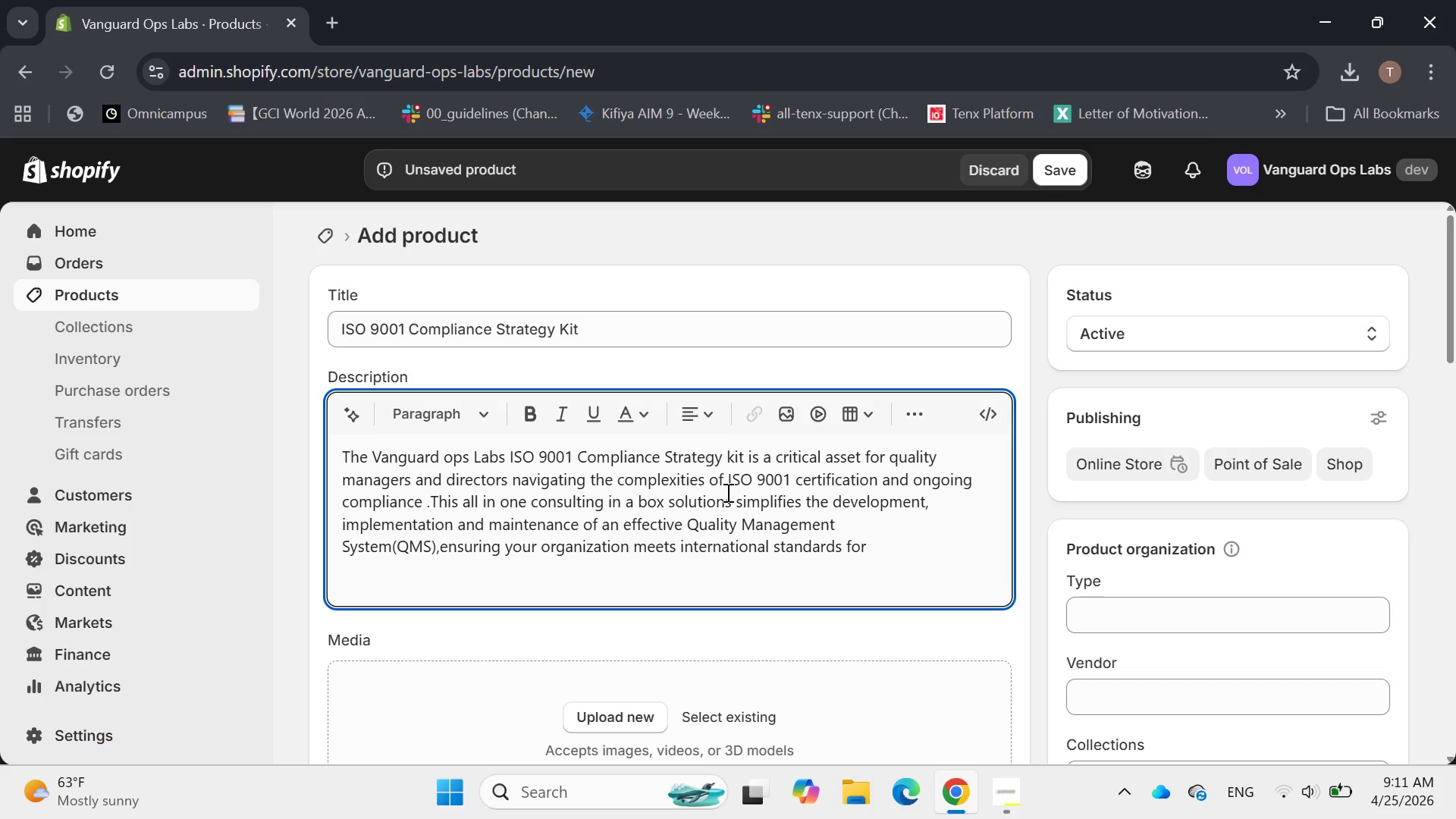 
hold_key(key=ArrowRight, duration=0.64)
 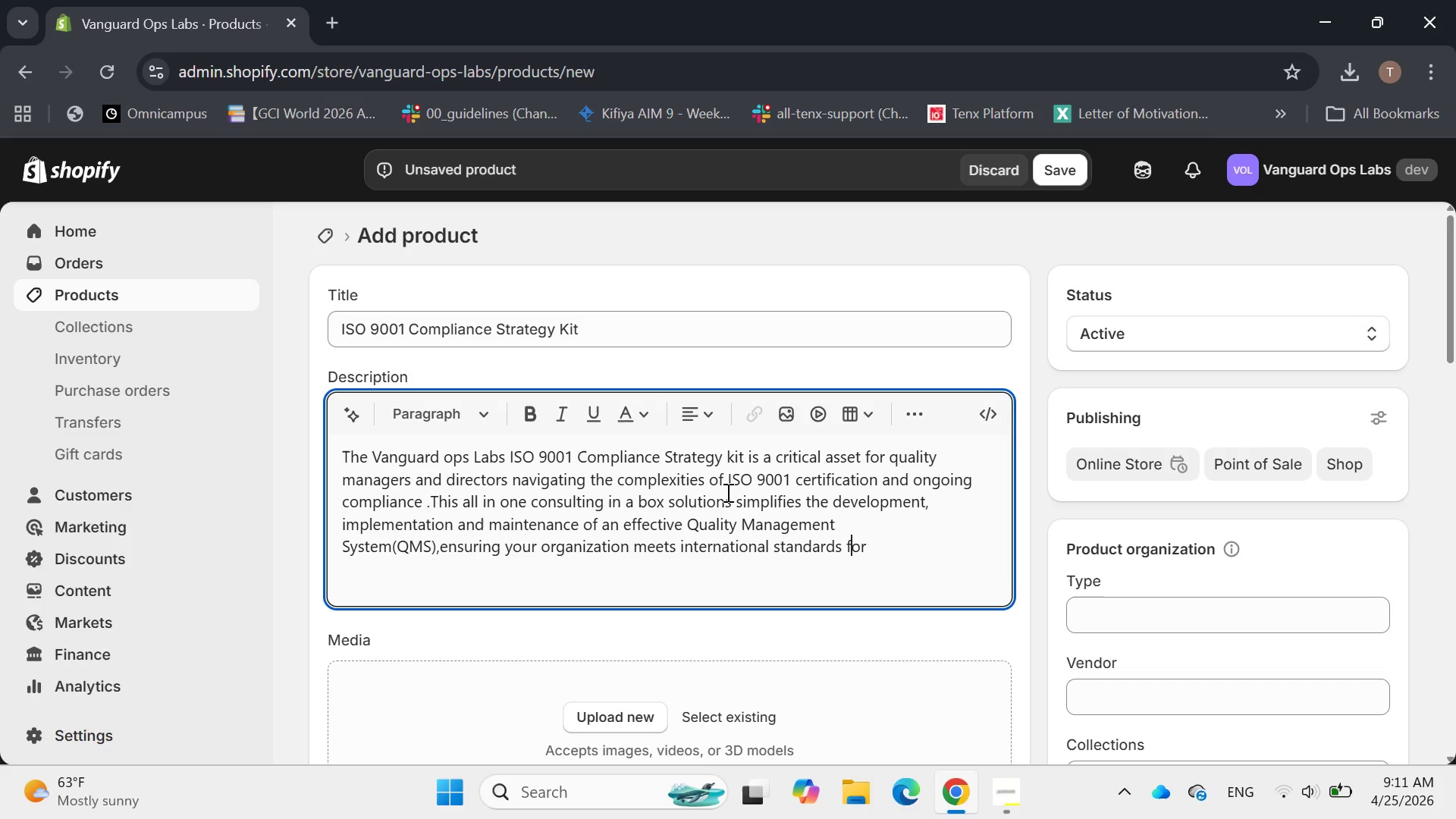 
key(ArrowRight)
 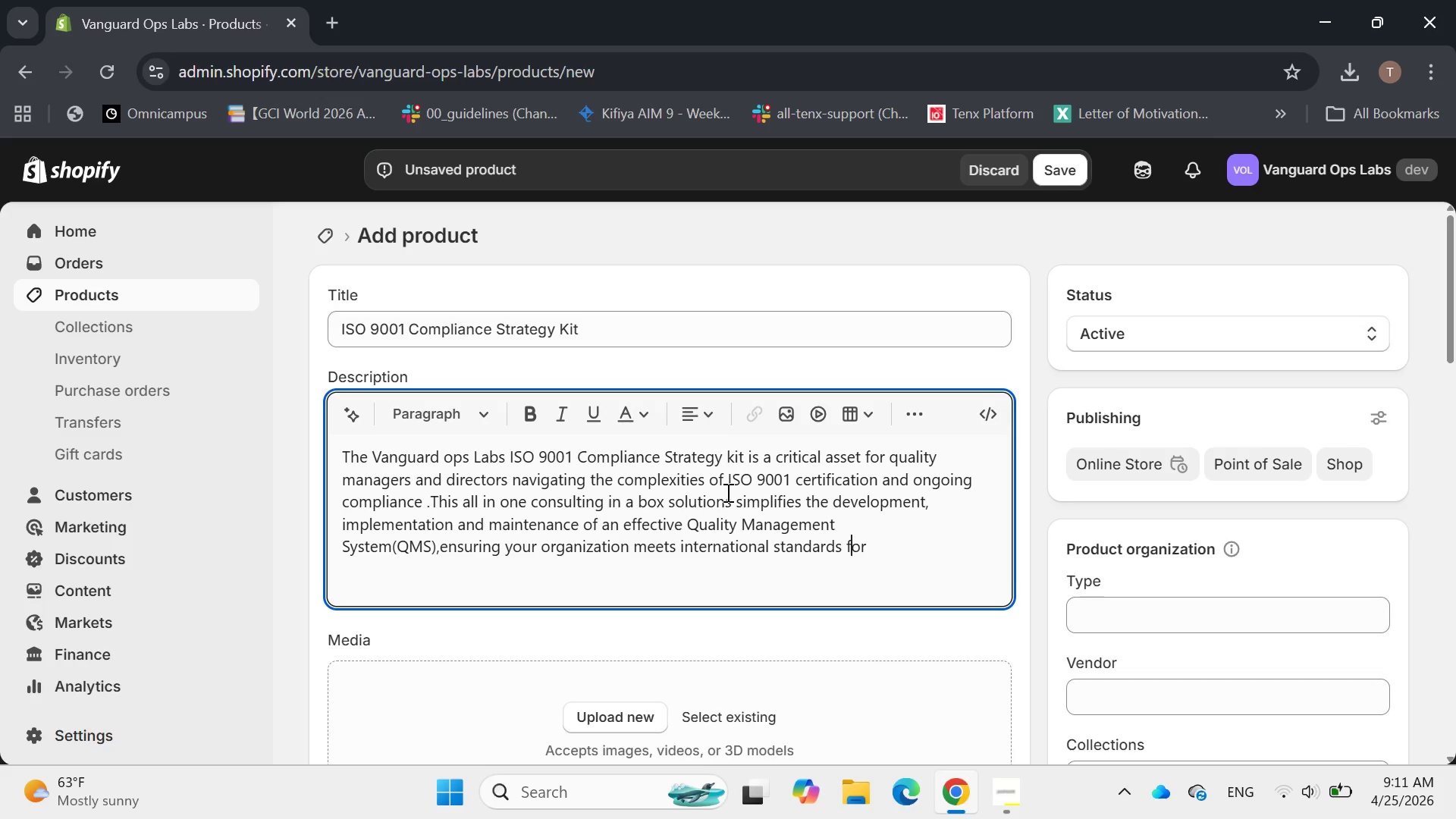 
key(ArrowRight)
 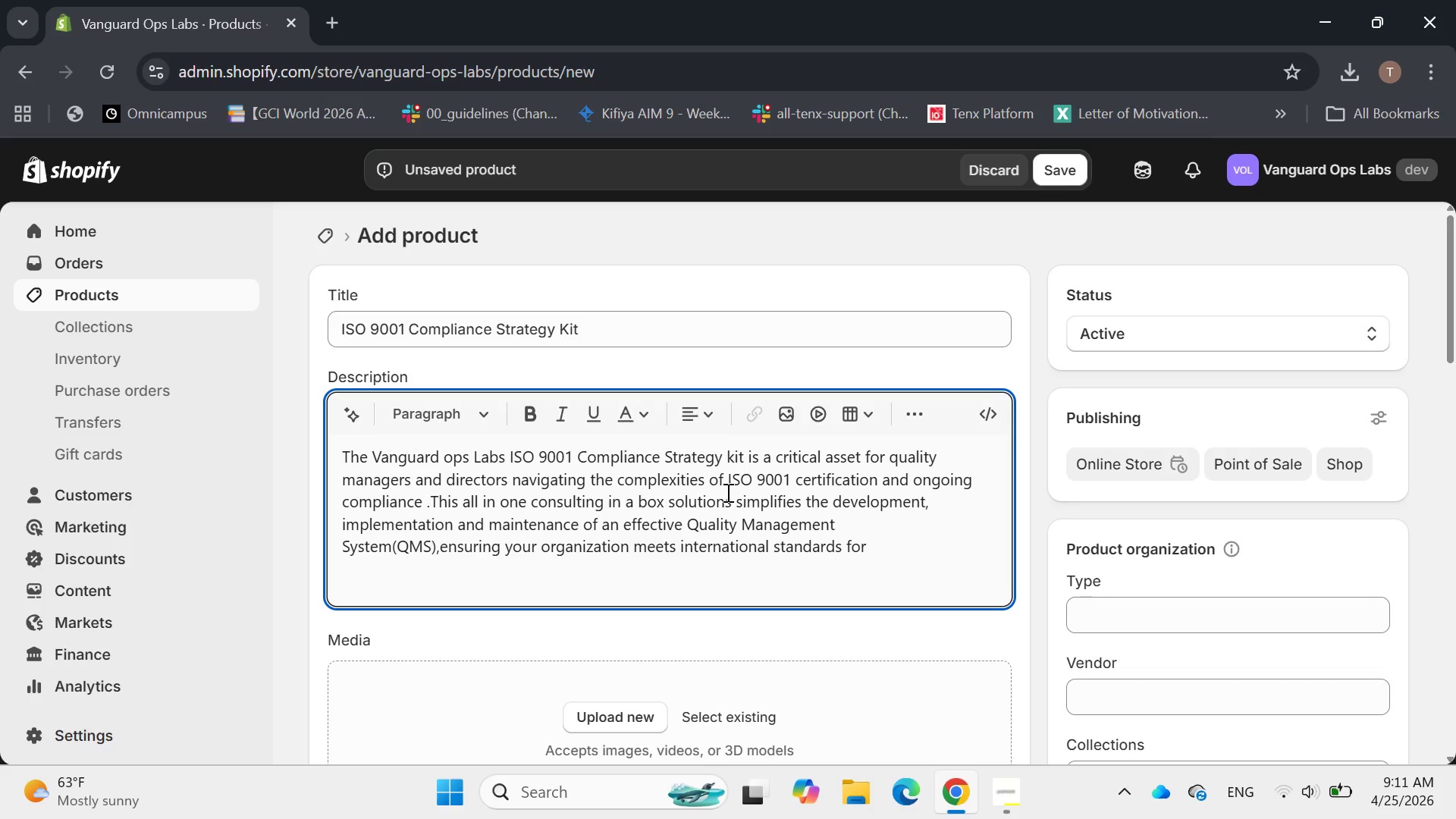 
key(ArrowRight)
 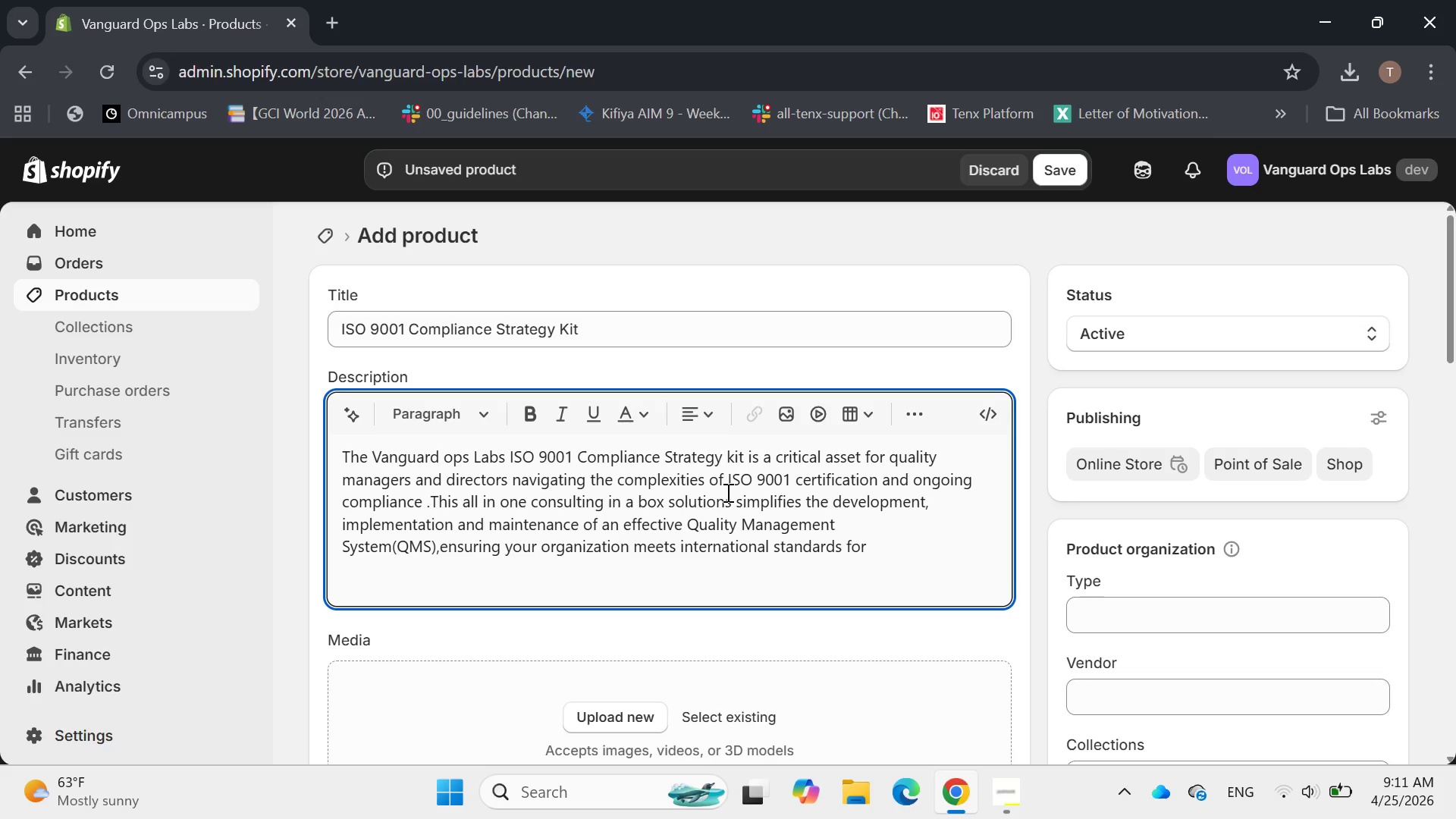 
key(Space)
 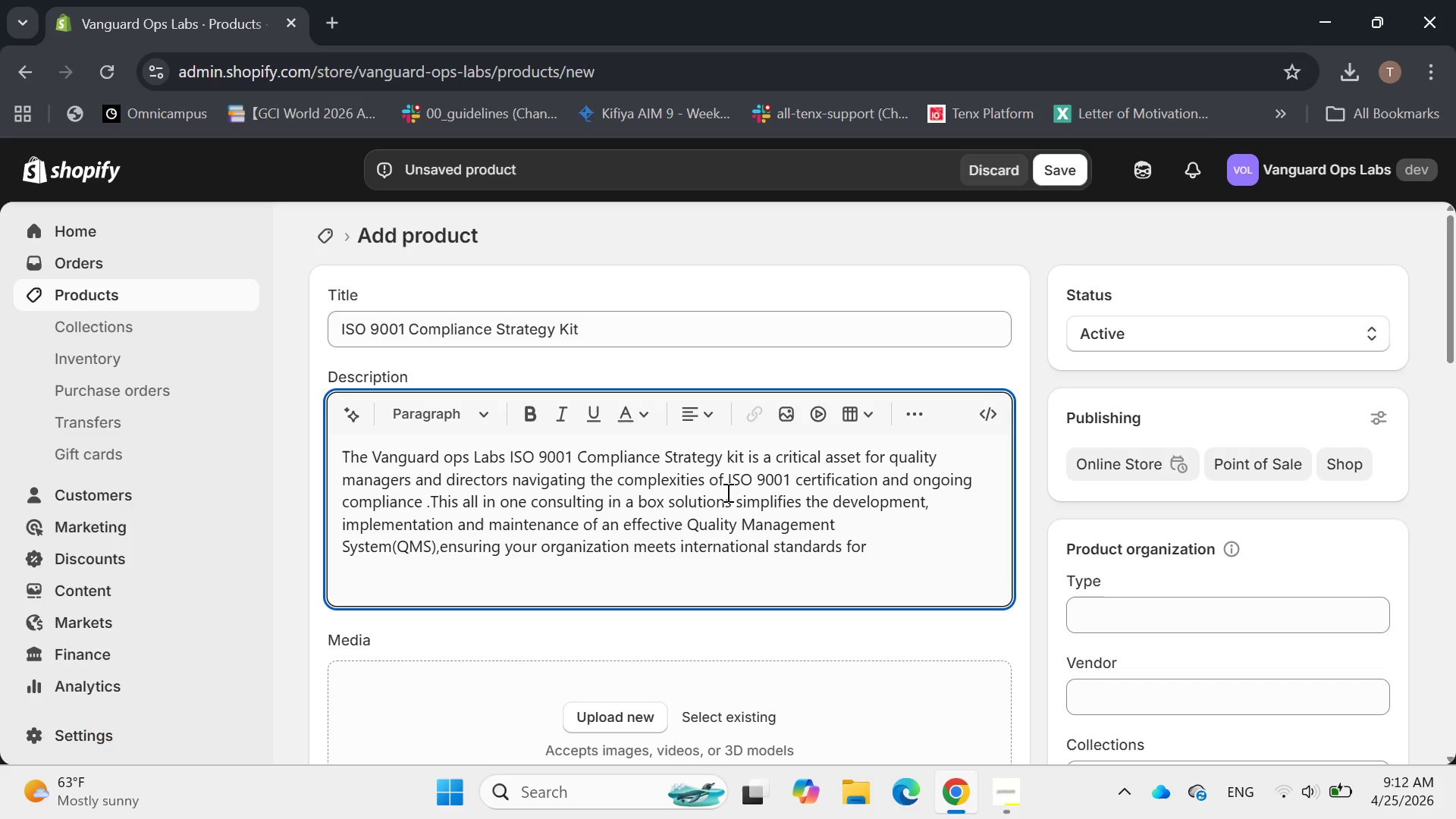 
type(quality and customer satisfaction.)
 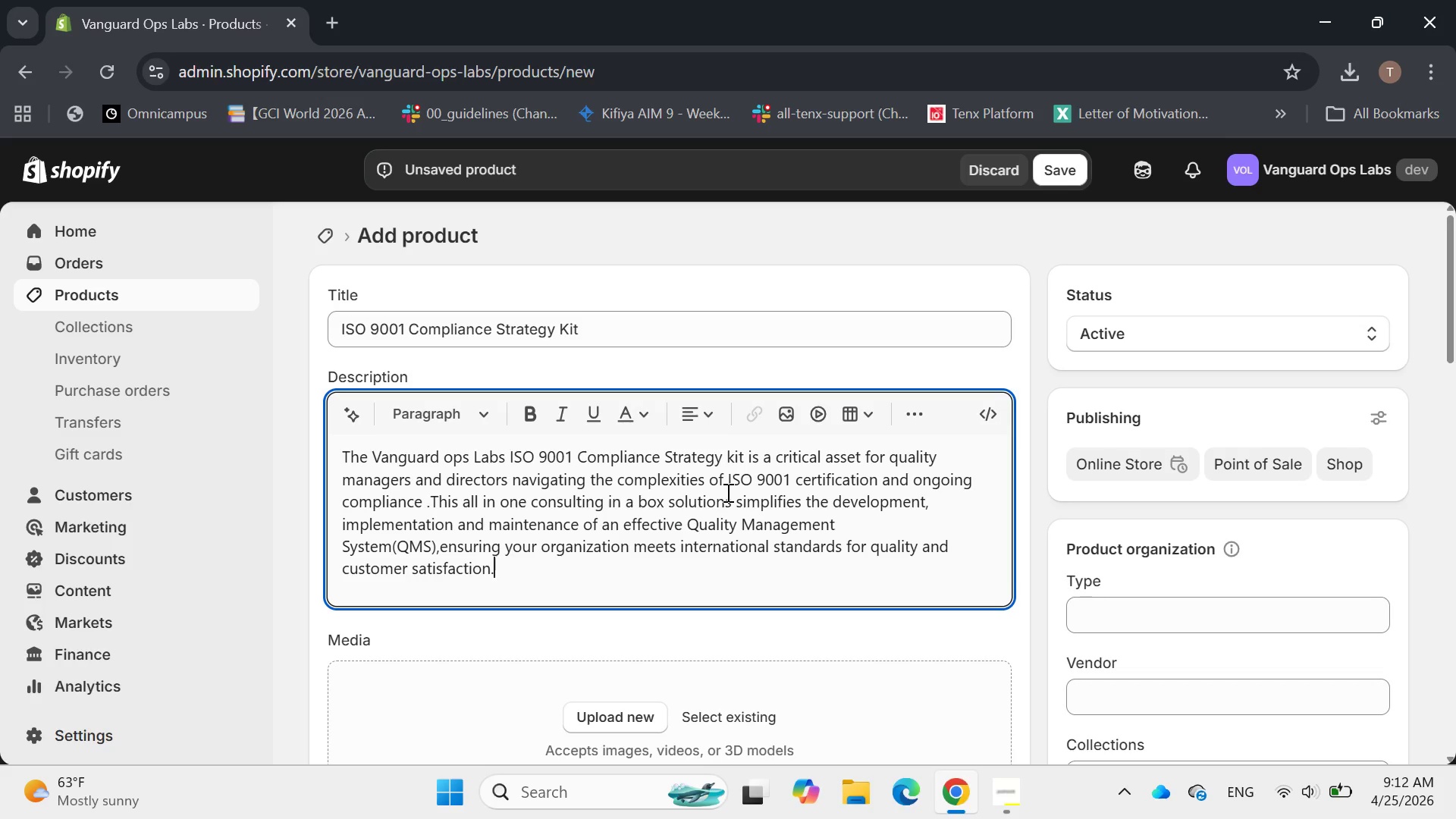 
wait(32.48)
 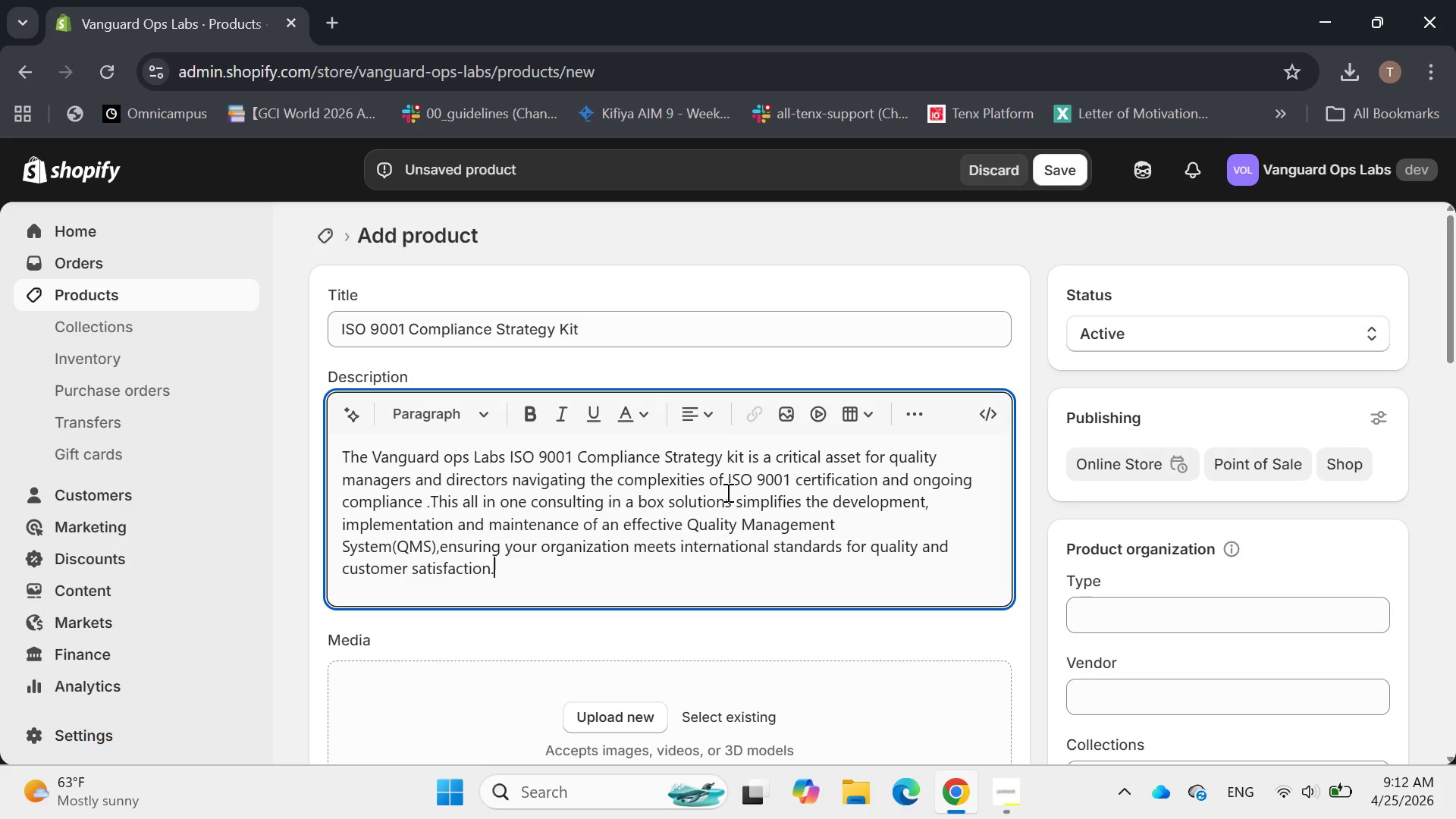 
key(Enter)
 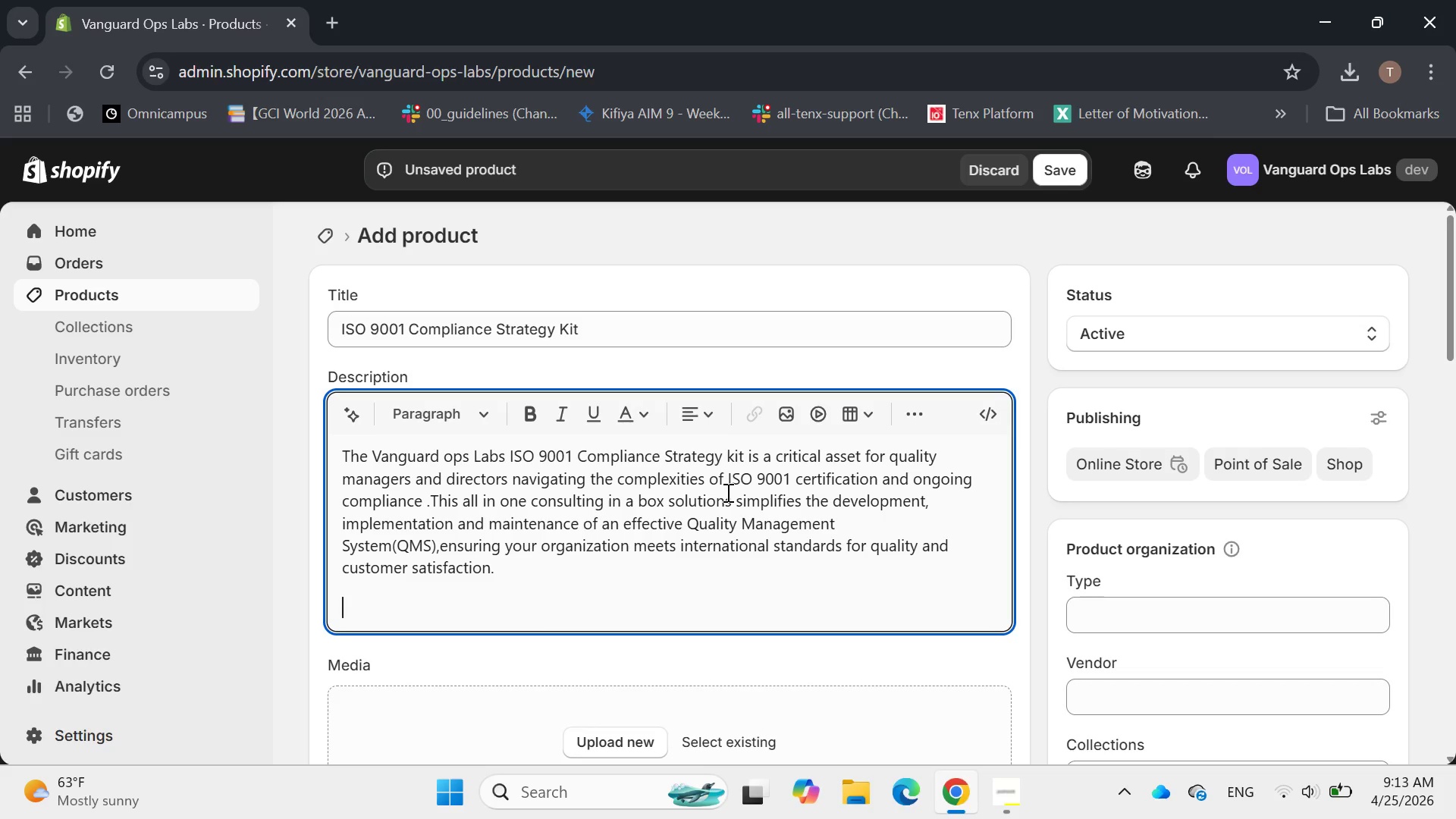 
type(for )
key(Backspace)
key(Backspace)
key(Backspace)
key(Backspace)
type(For Engineers and Practitionars )
key(Backspace)
key(Backspace)
type(ers )
 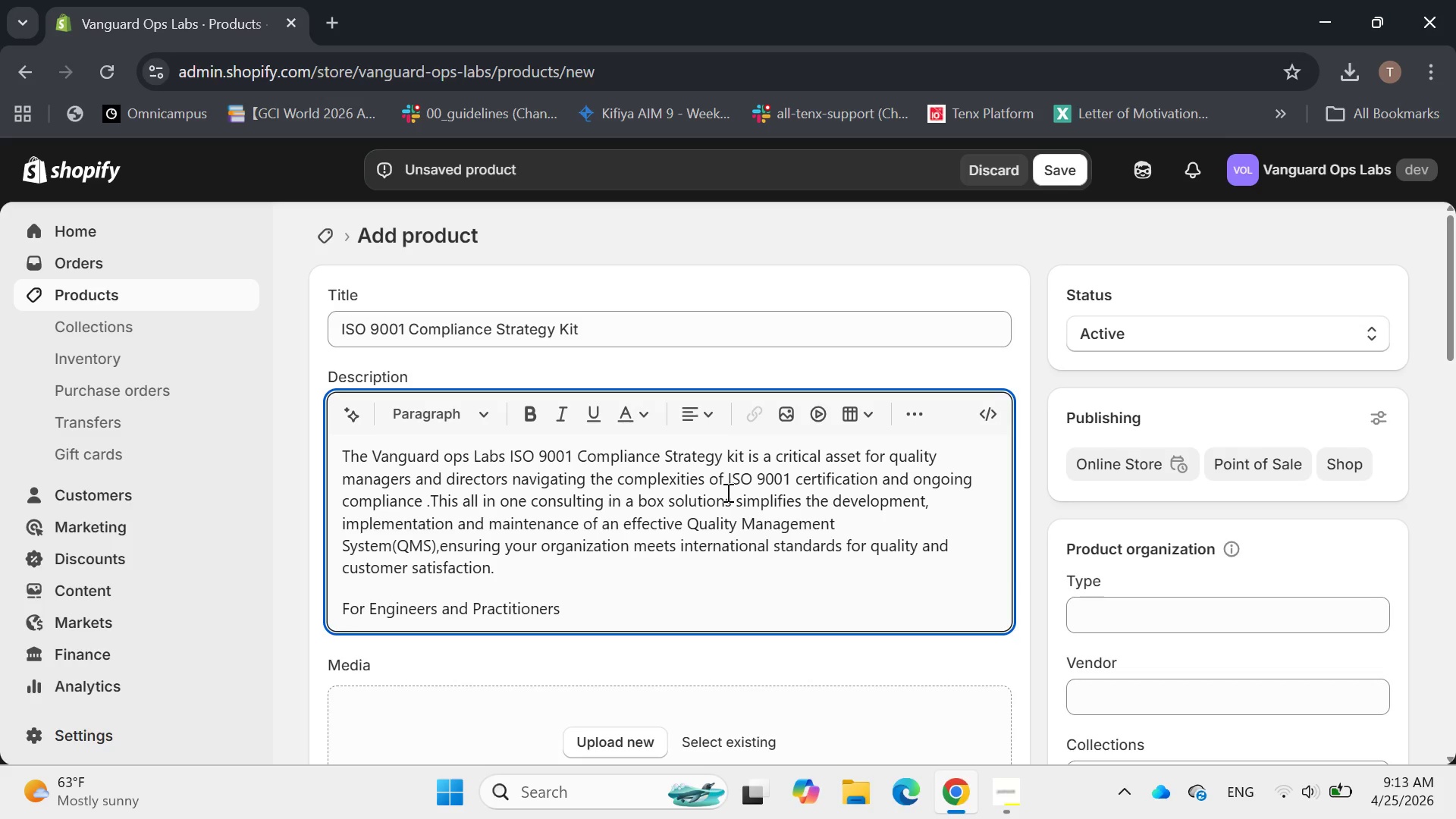 
key(Enter)
 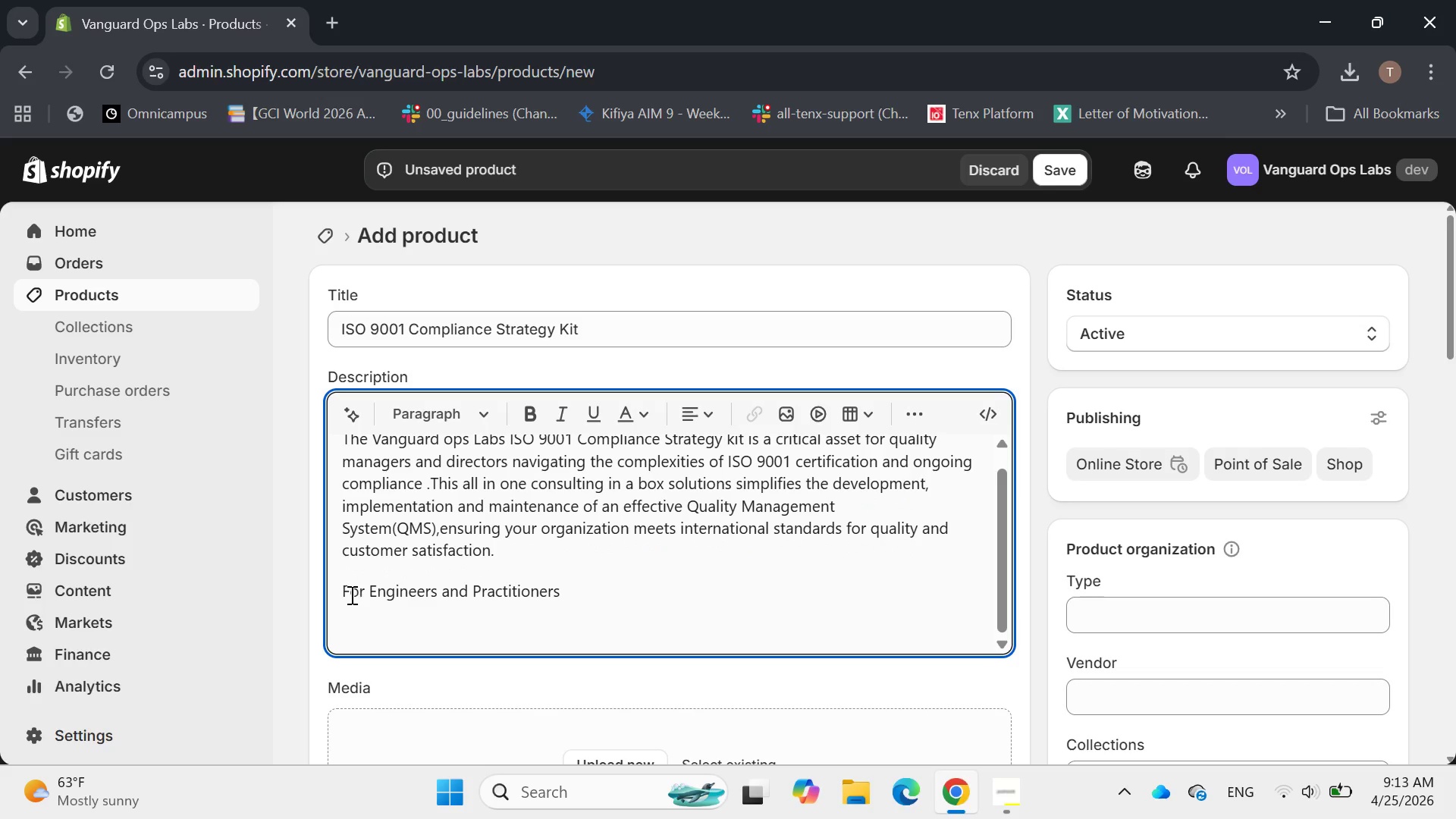 
left_click_drag(start_coordinate=[338, 584], to_coordinate=[574, 591])
 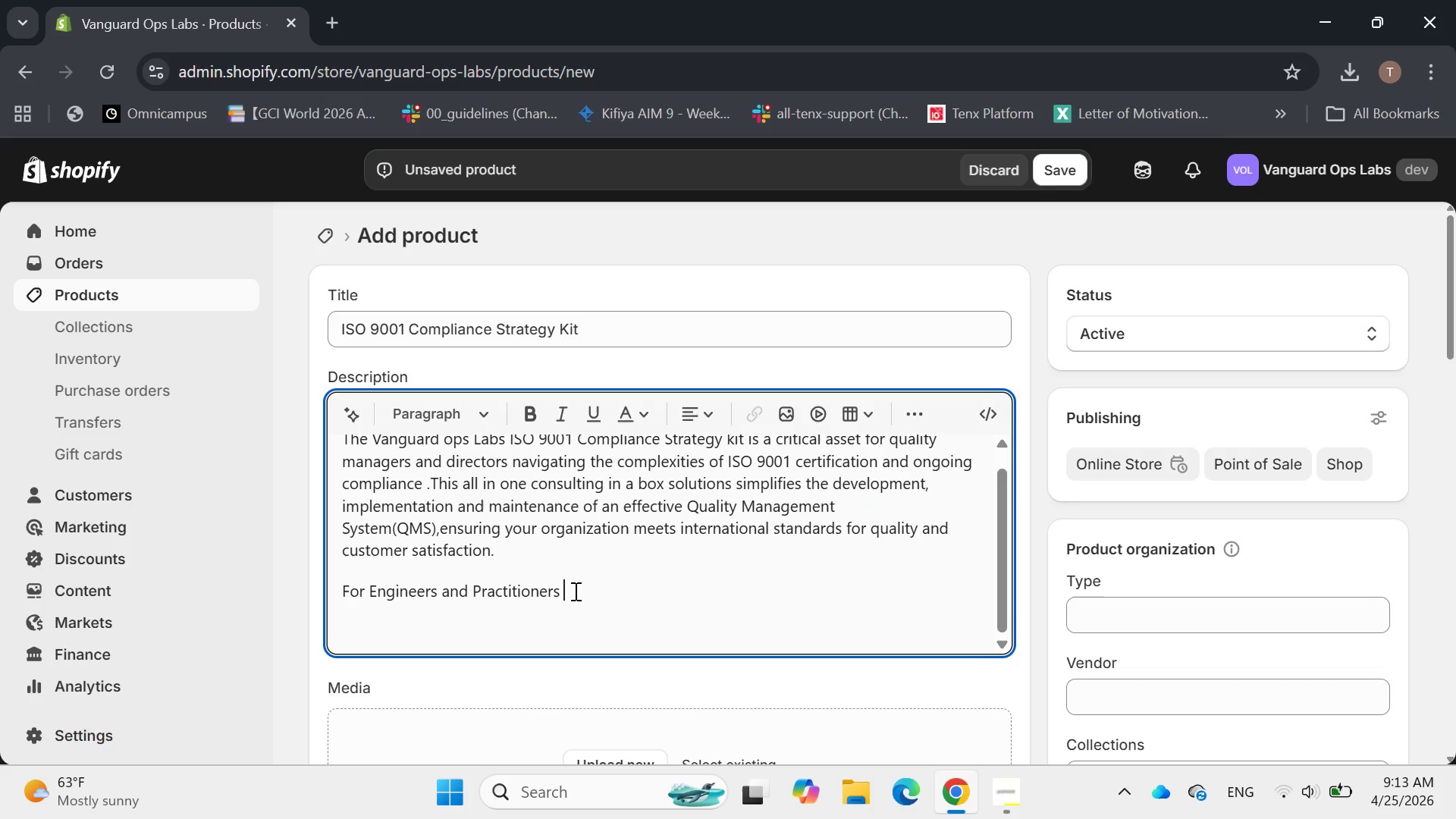 
left_click_drag(start_coordinate=[574, 591], to_coordinate=[309, 595])
 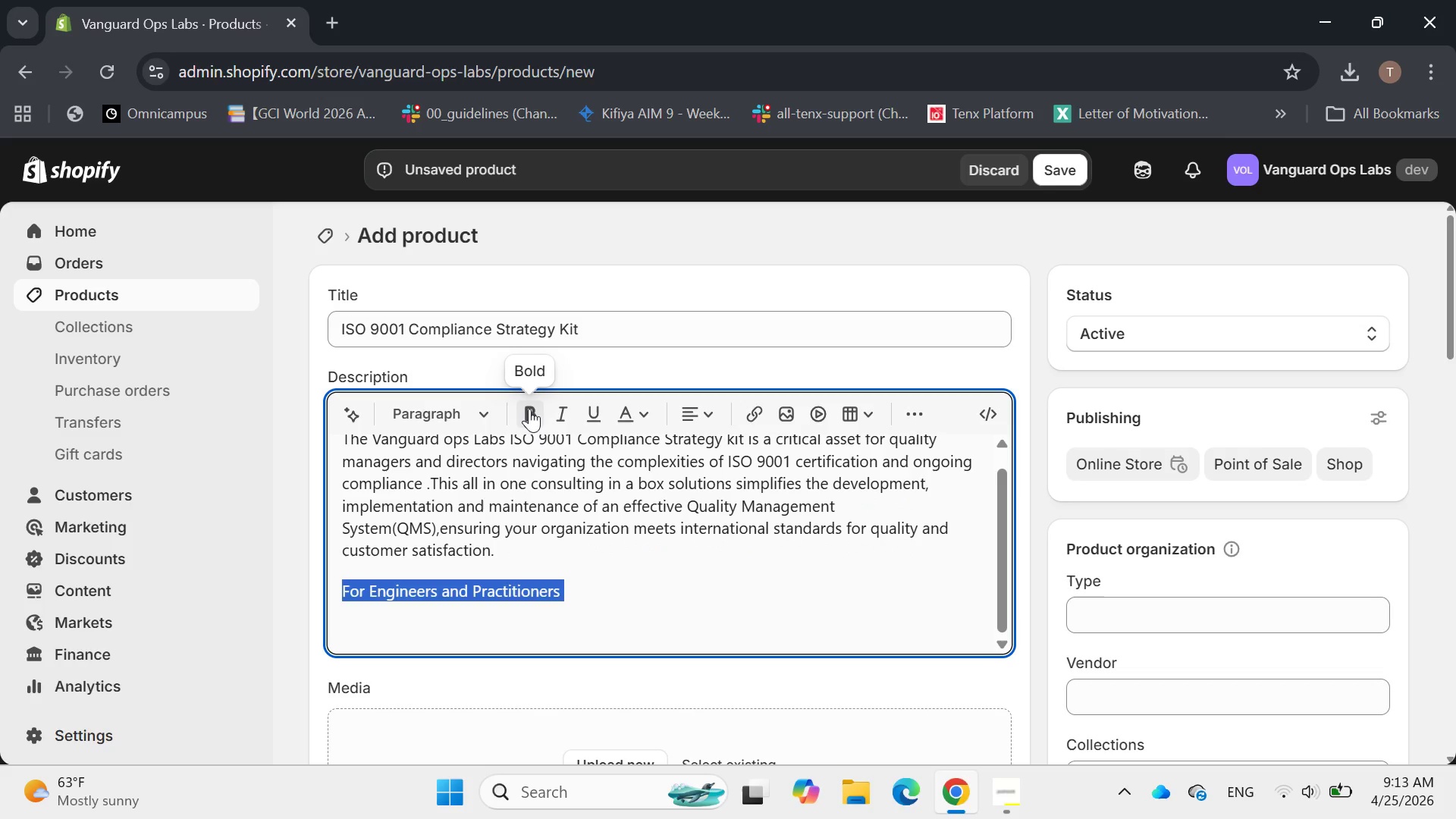 
left_click([529, 406])
 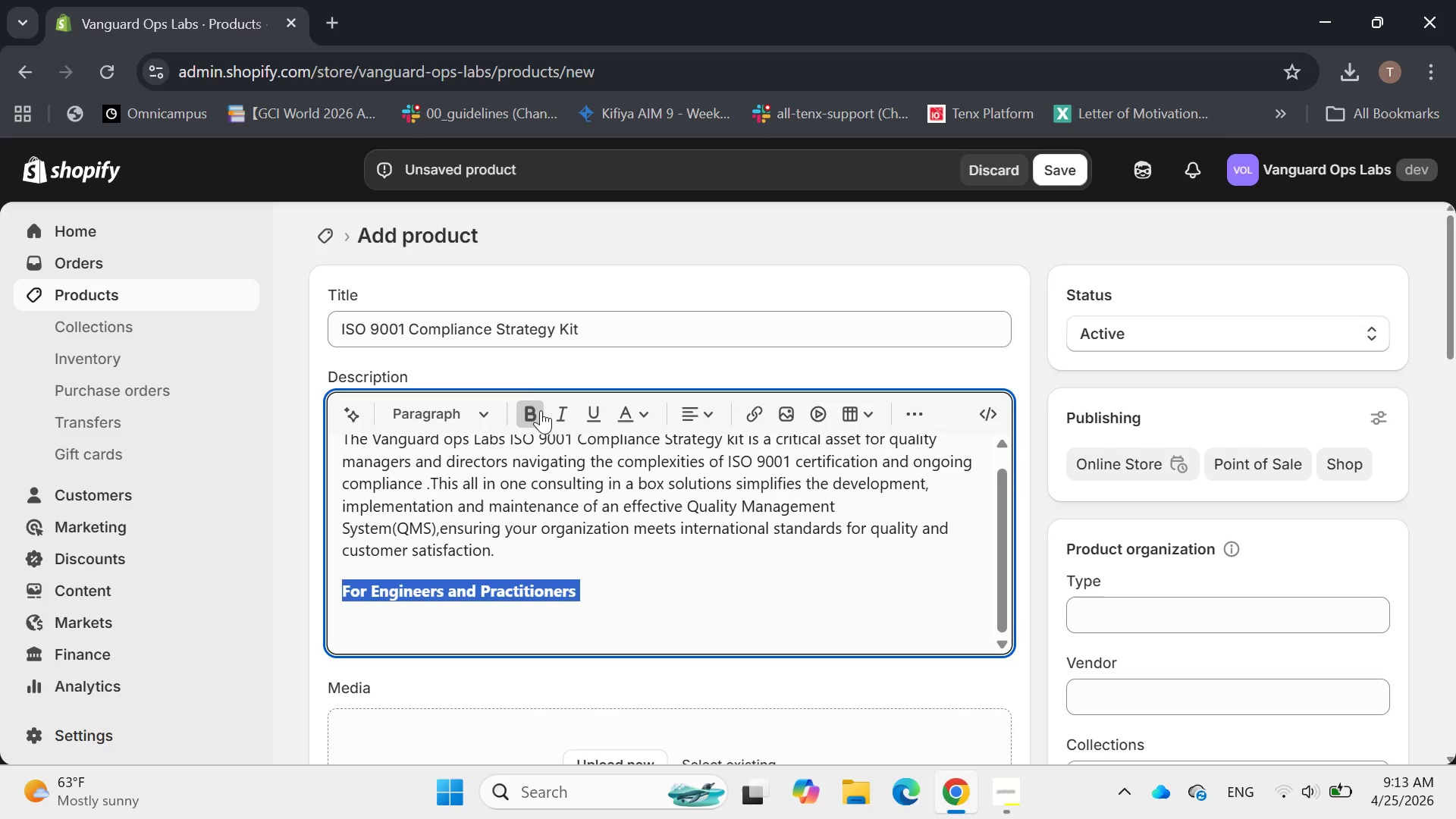 
left_click([618, 573])
 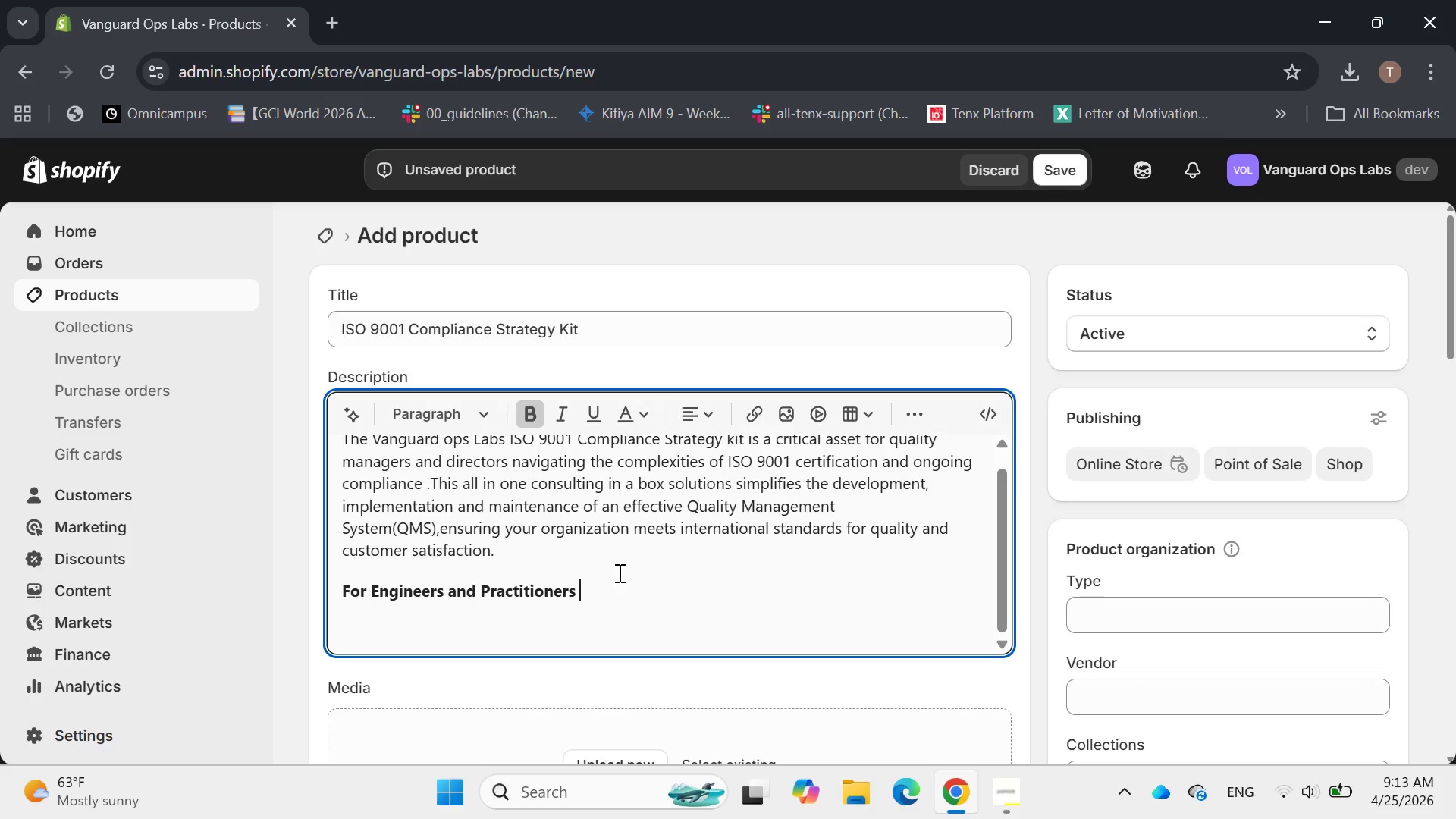 
key(Enter)
 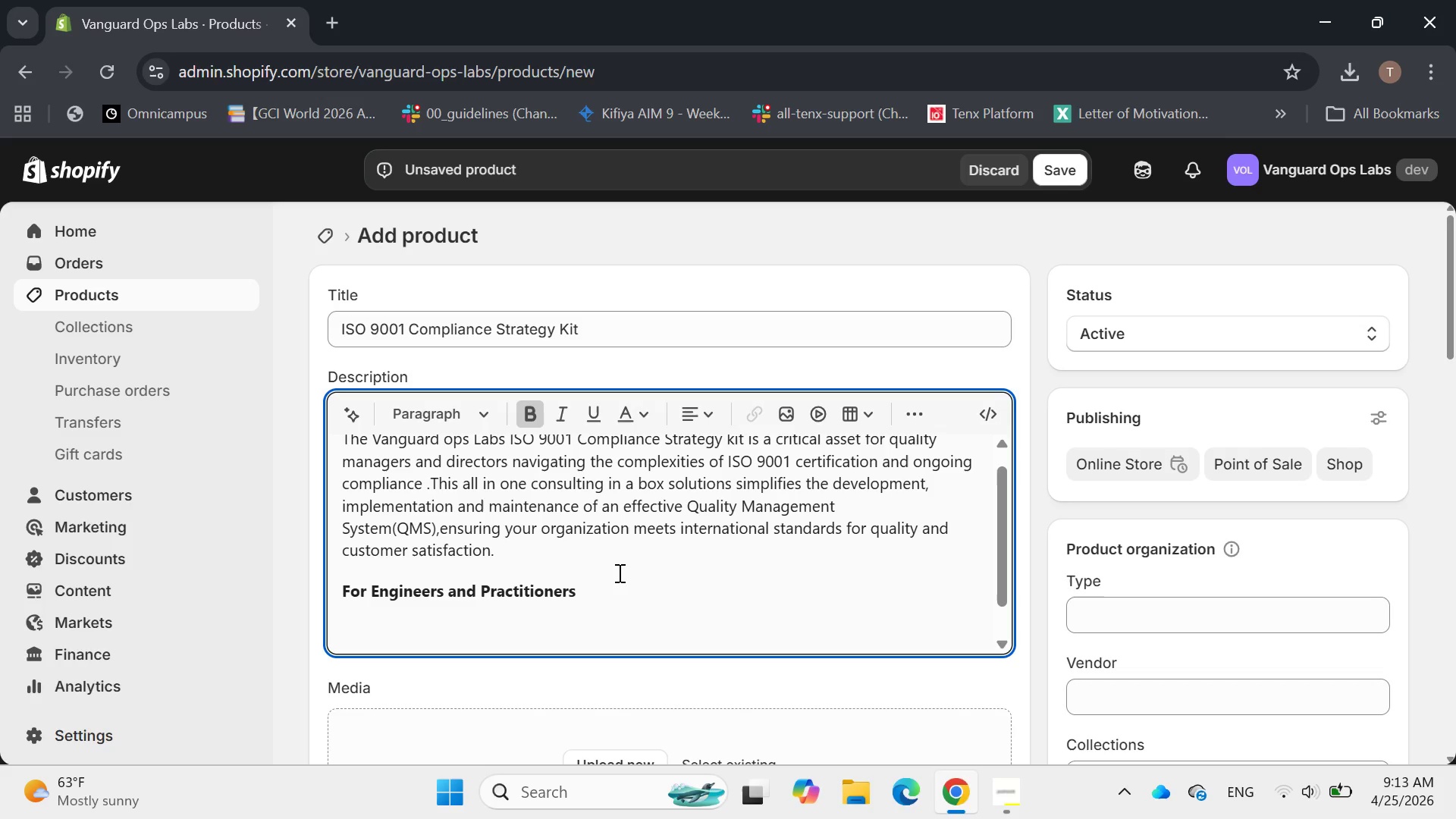 
key(CapsLock)
 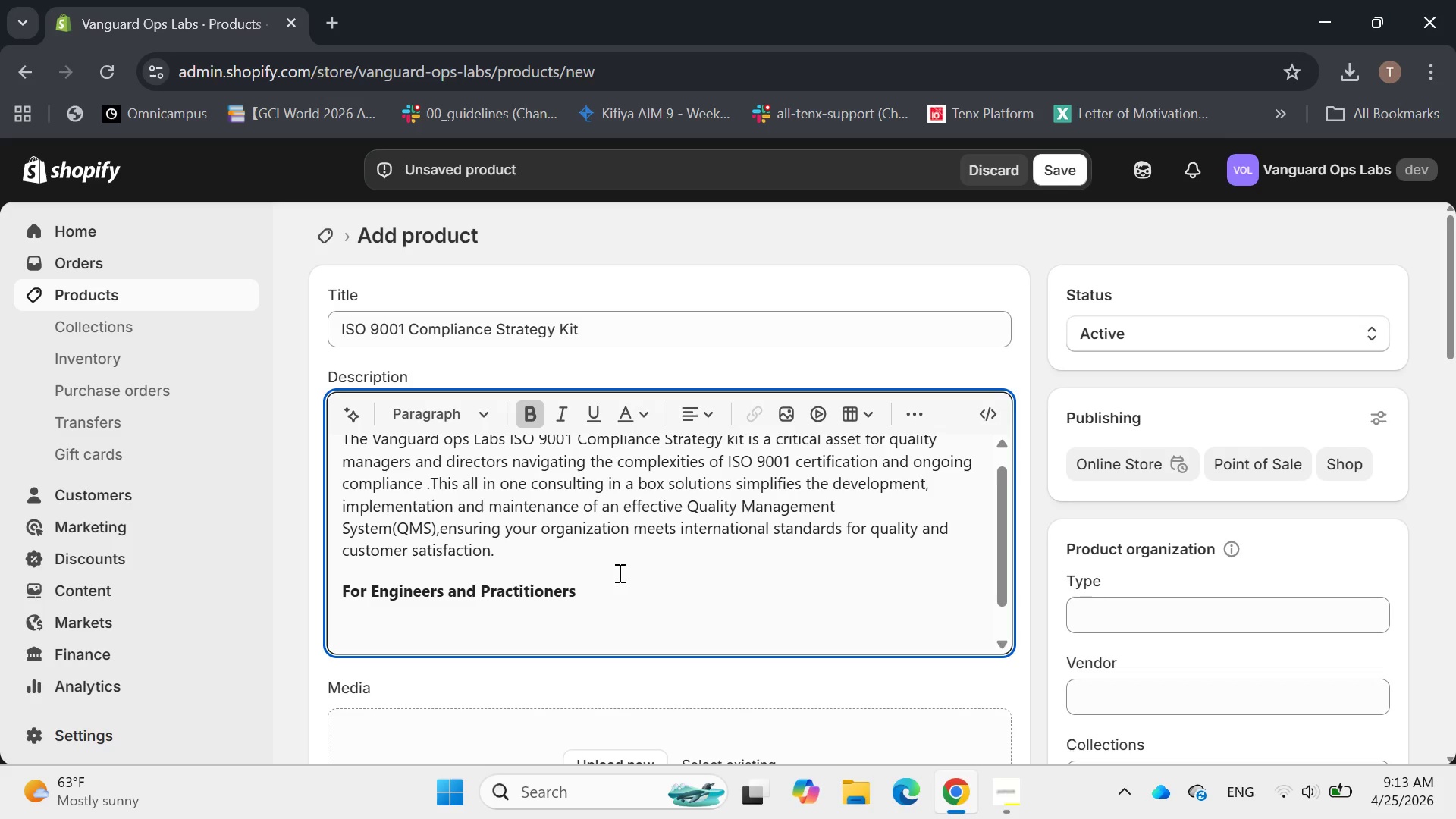 
key(A)
 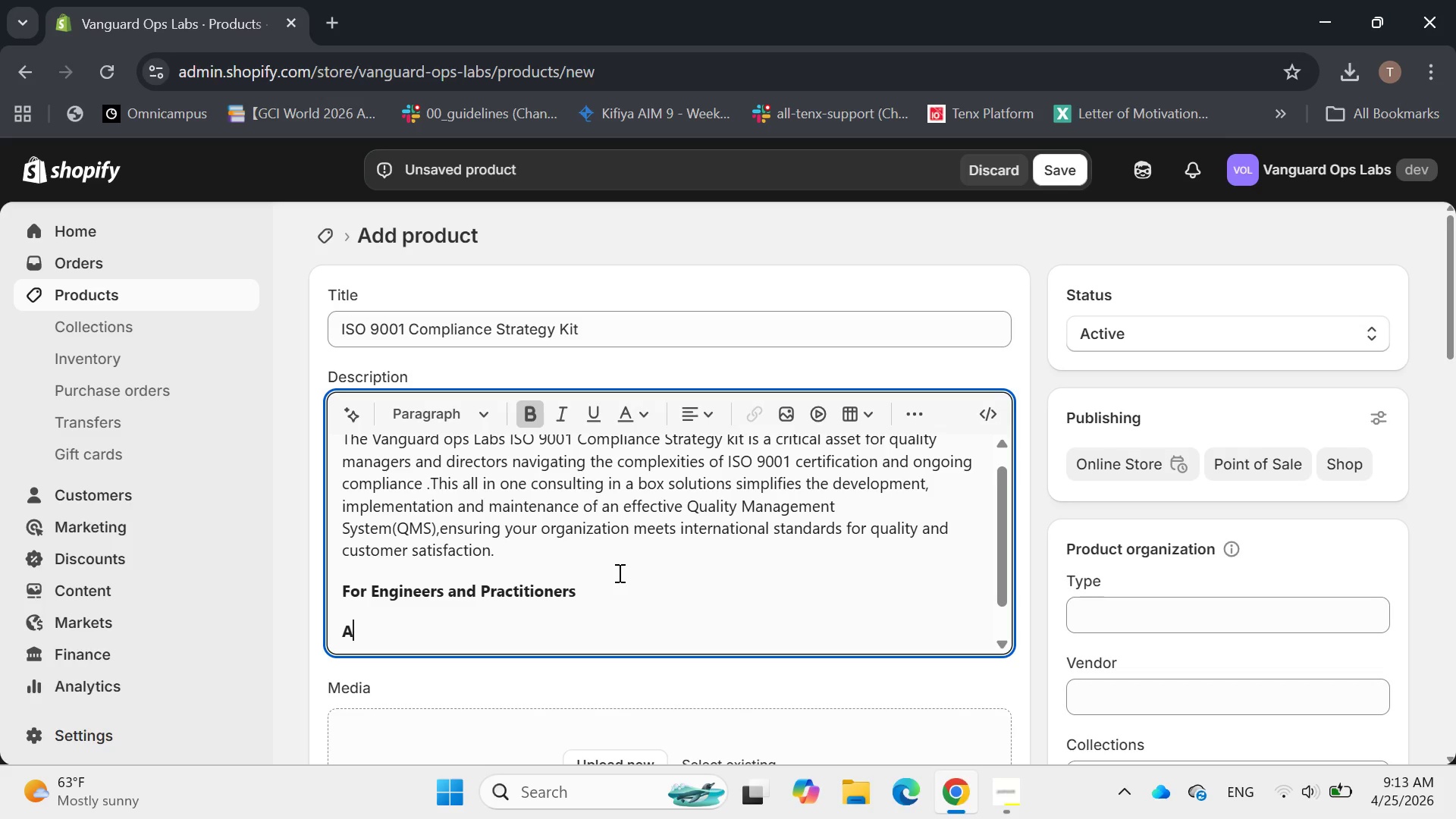 
key(CapsLock)
 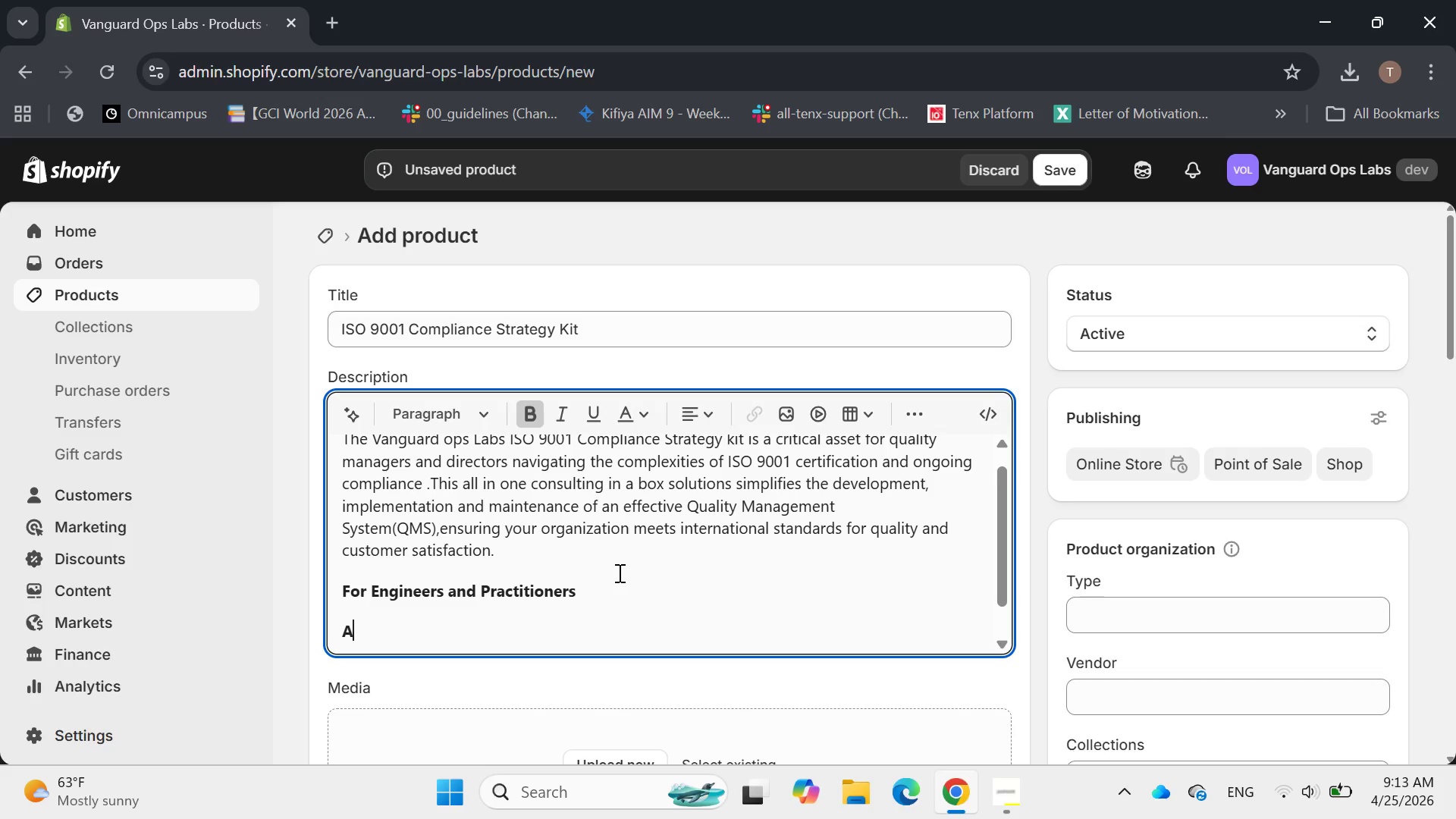 
key(Backspace)
 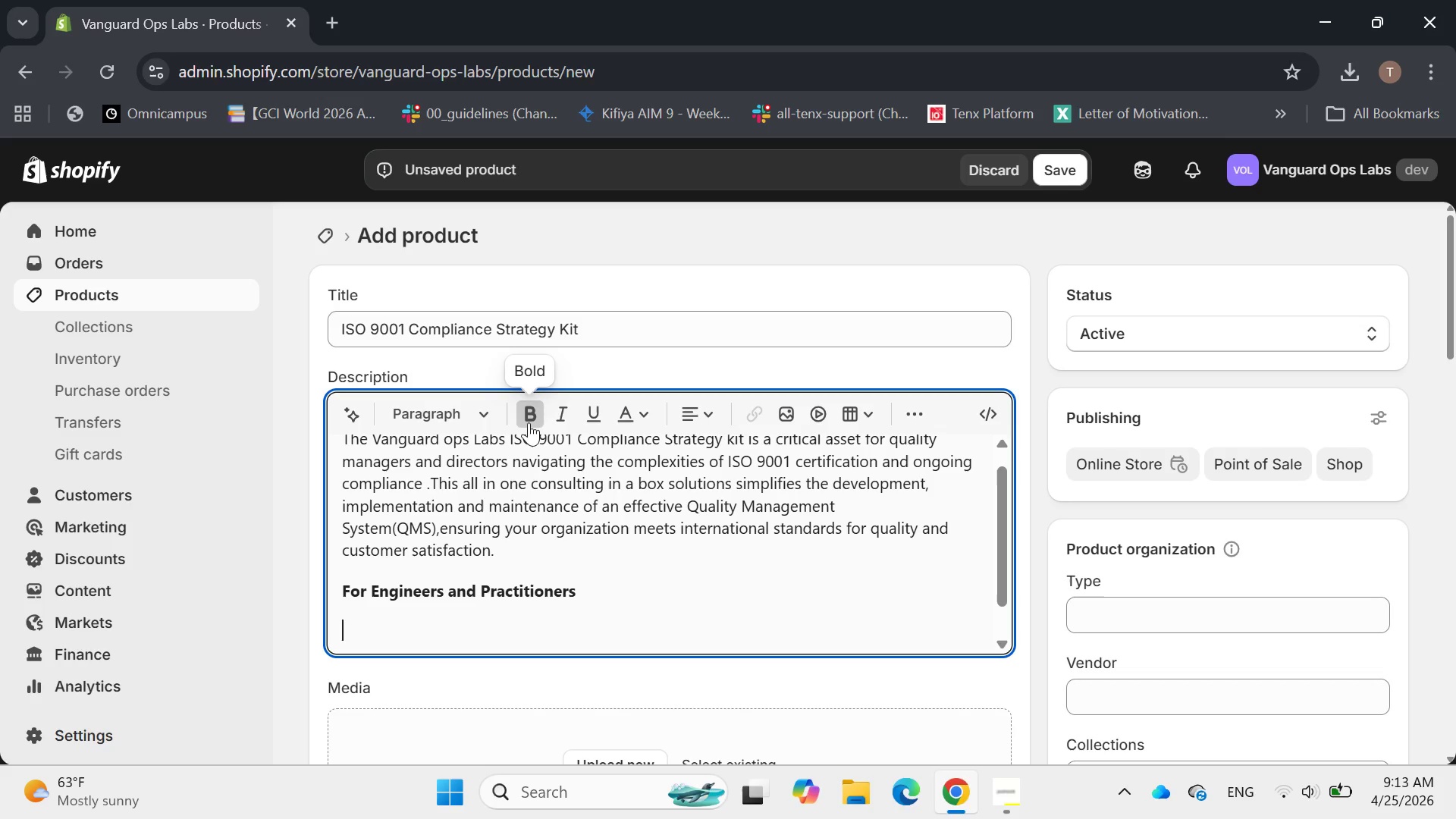 
left_click([532, 419])
 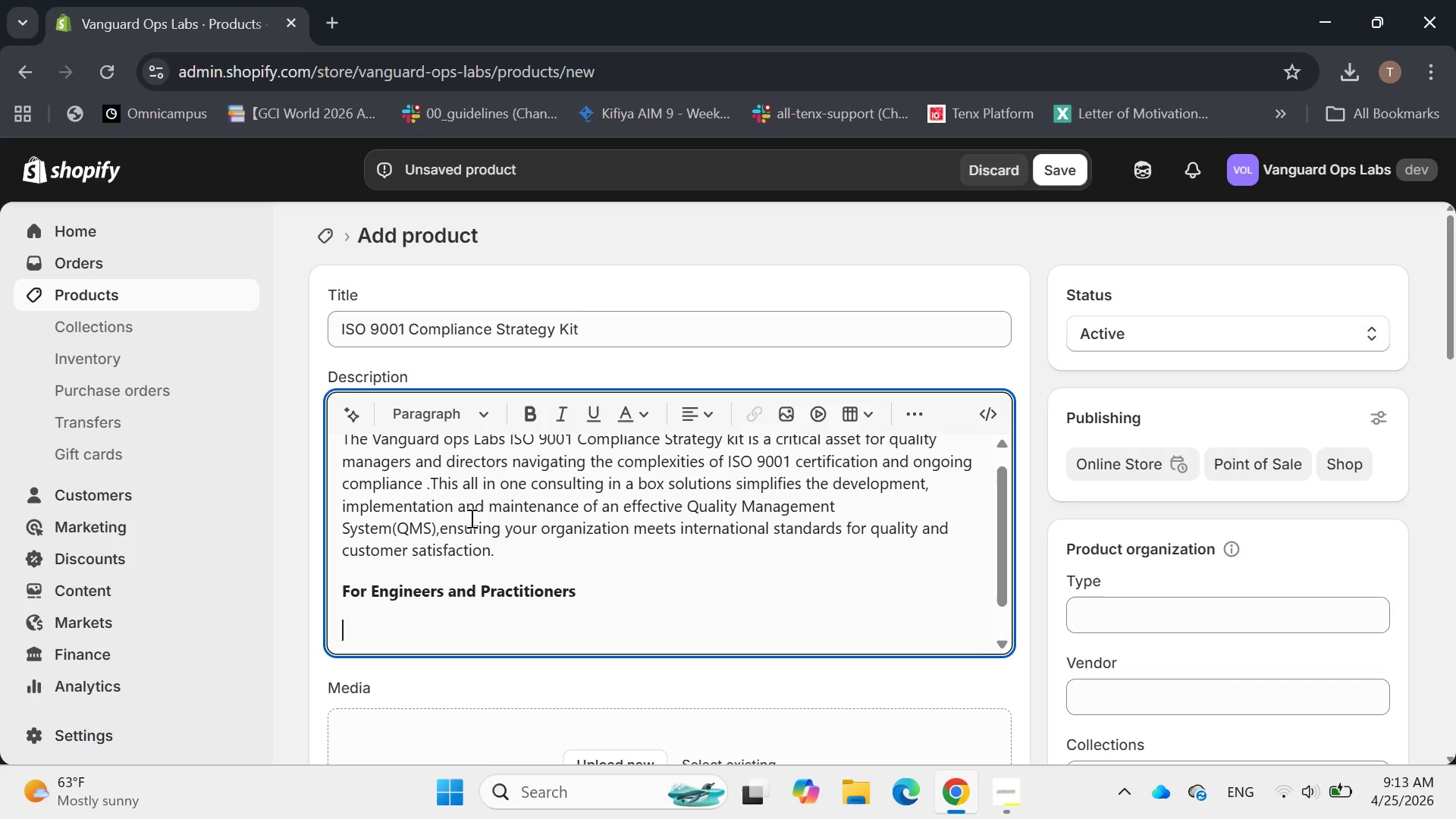 
type(Access our reaf)
key(Backspace)
type(dy to use QMS documentai)
key(Backspace)
 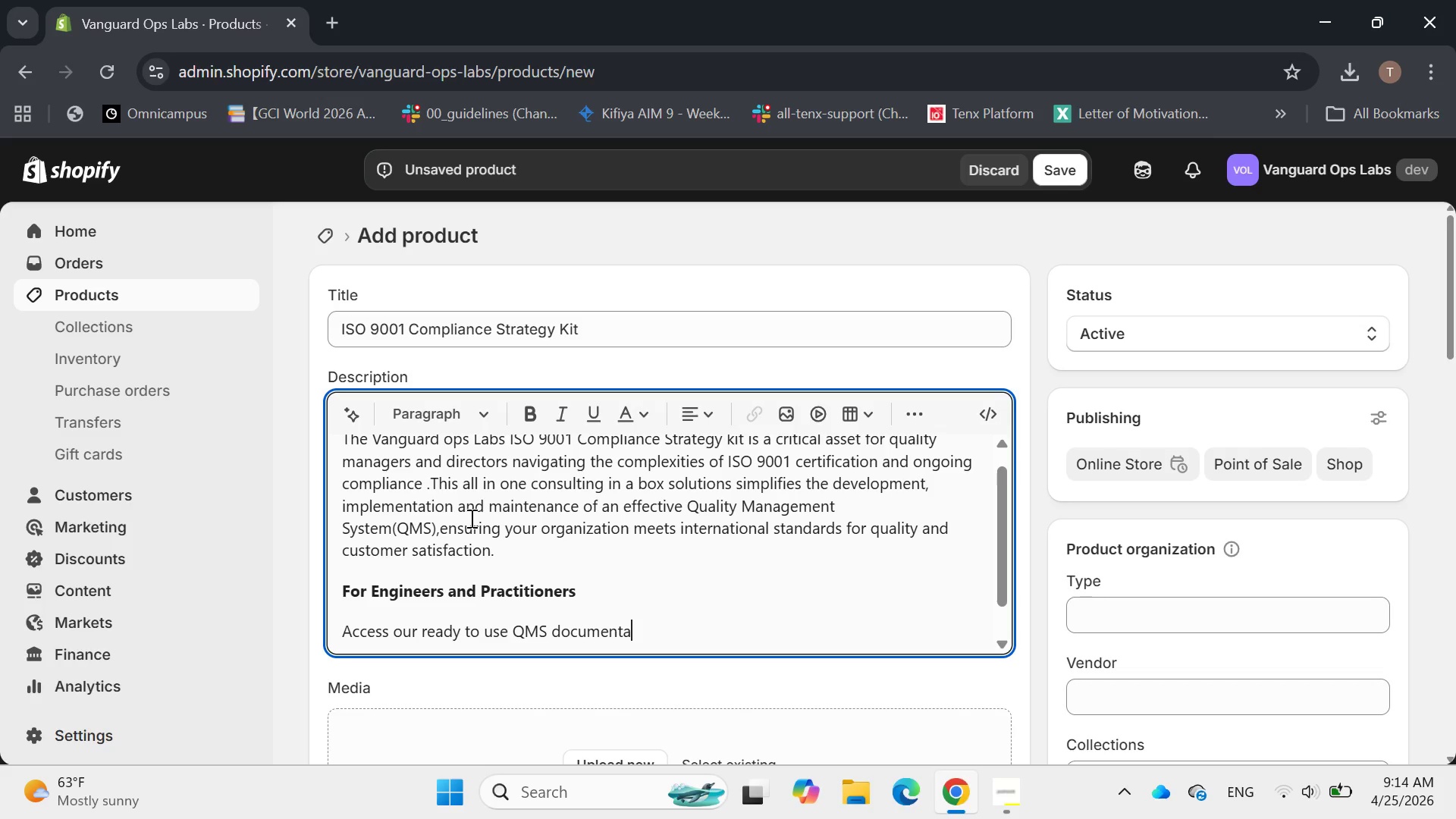 
type(tion template )
 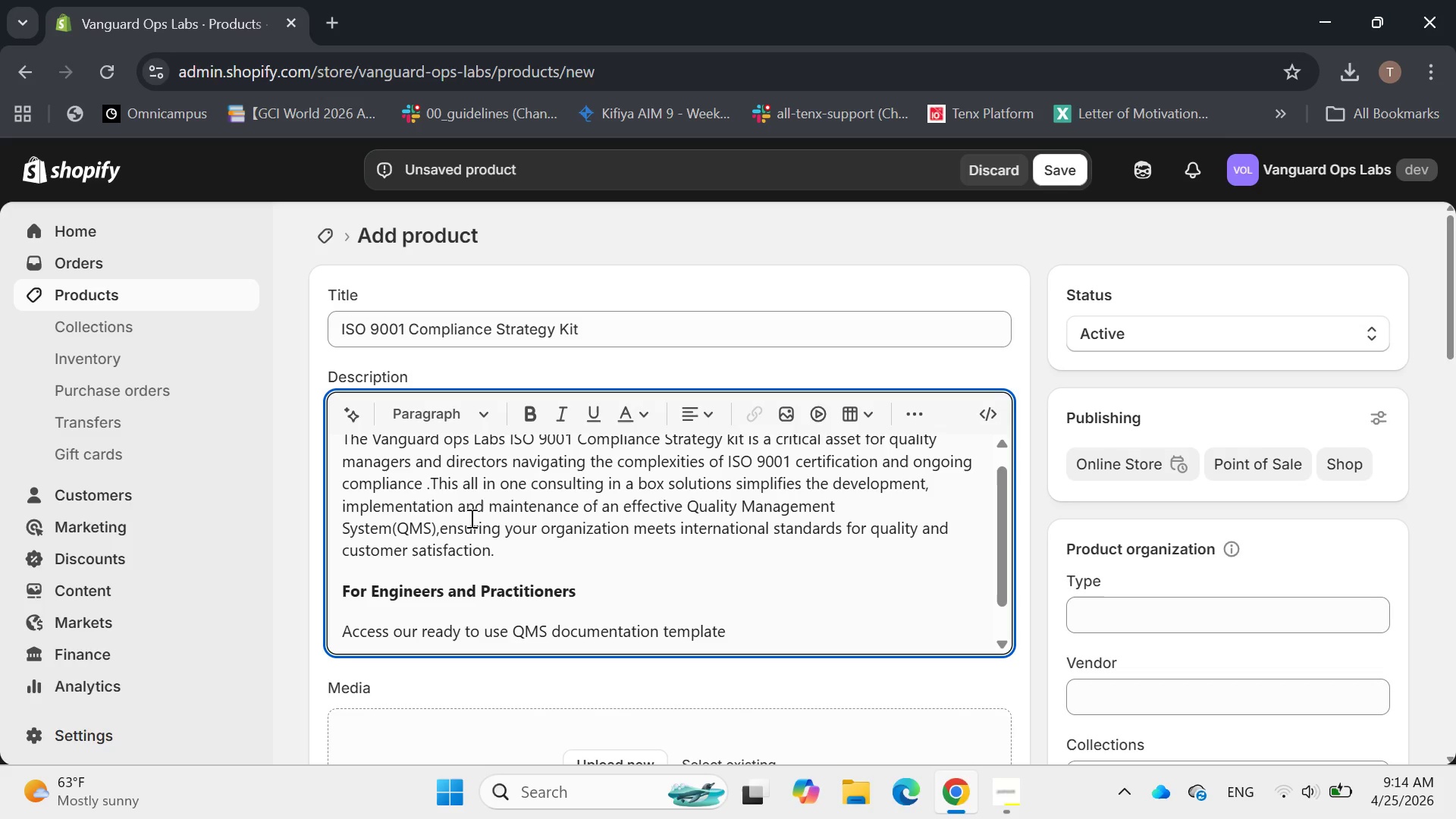 
type(, including qu)
key(Backspace)
key(Backspace)
type(Quality Manuals ,)
key(Backspace)
key(Backspace)
type(,produ)
key(Backspace)
key(Backspace)
type(cedures )
 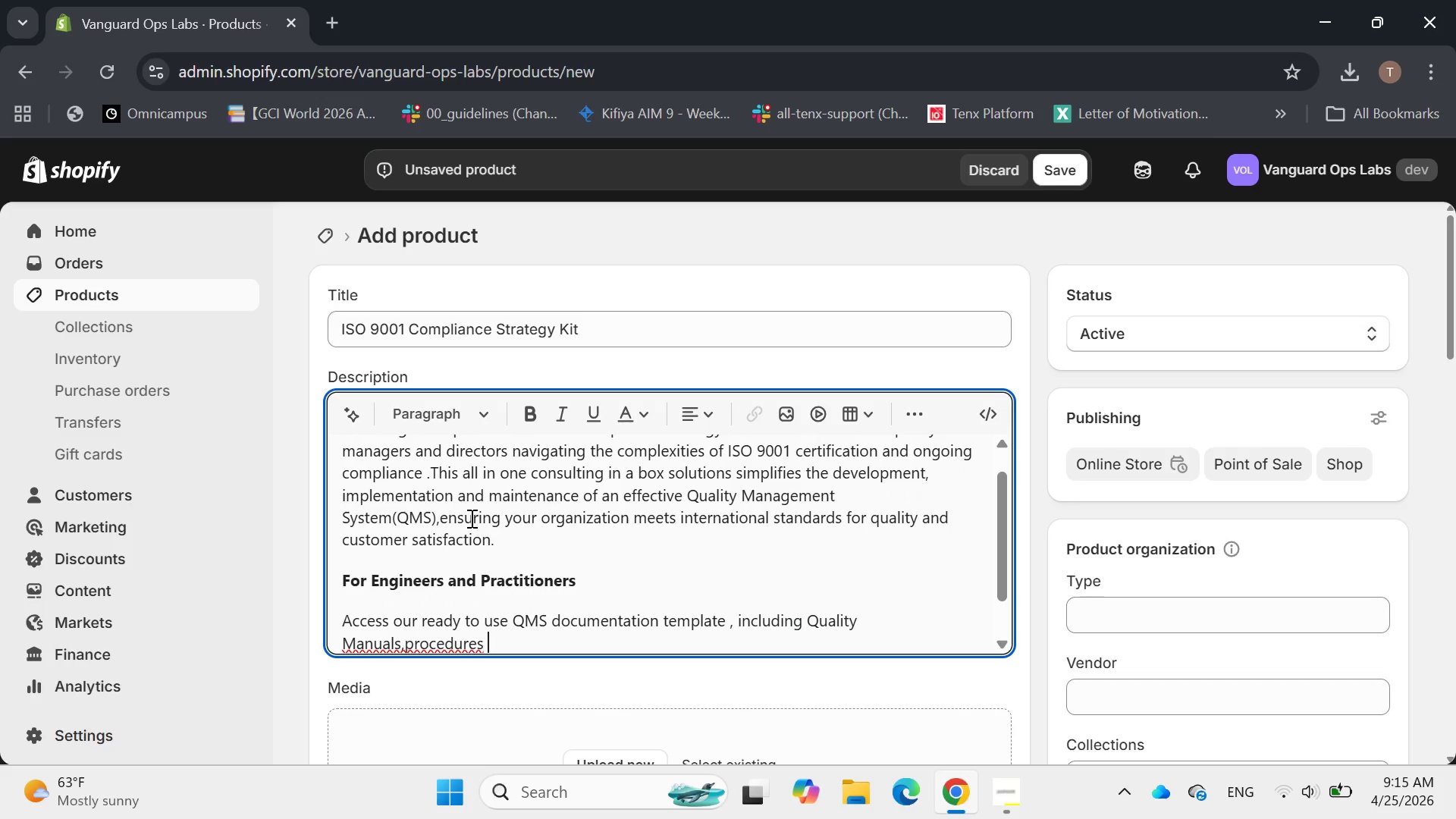 
hold_key(key=ArrowLeft, duration=0.8)
 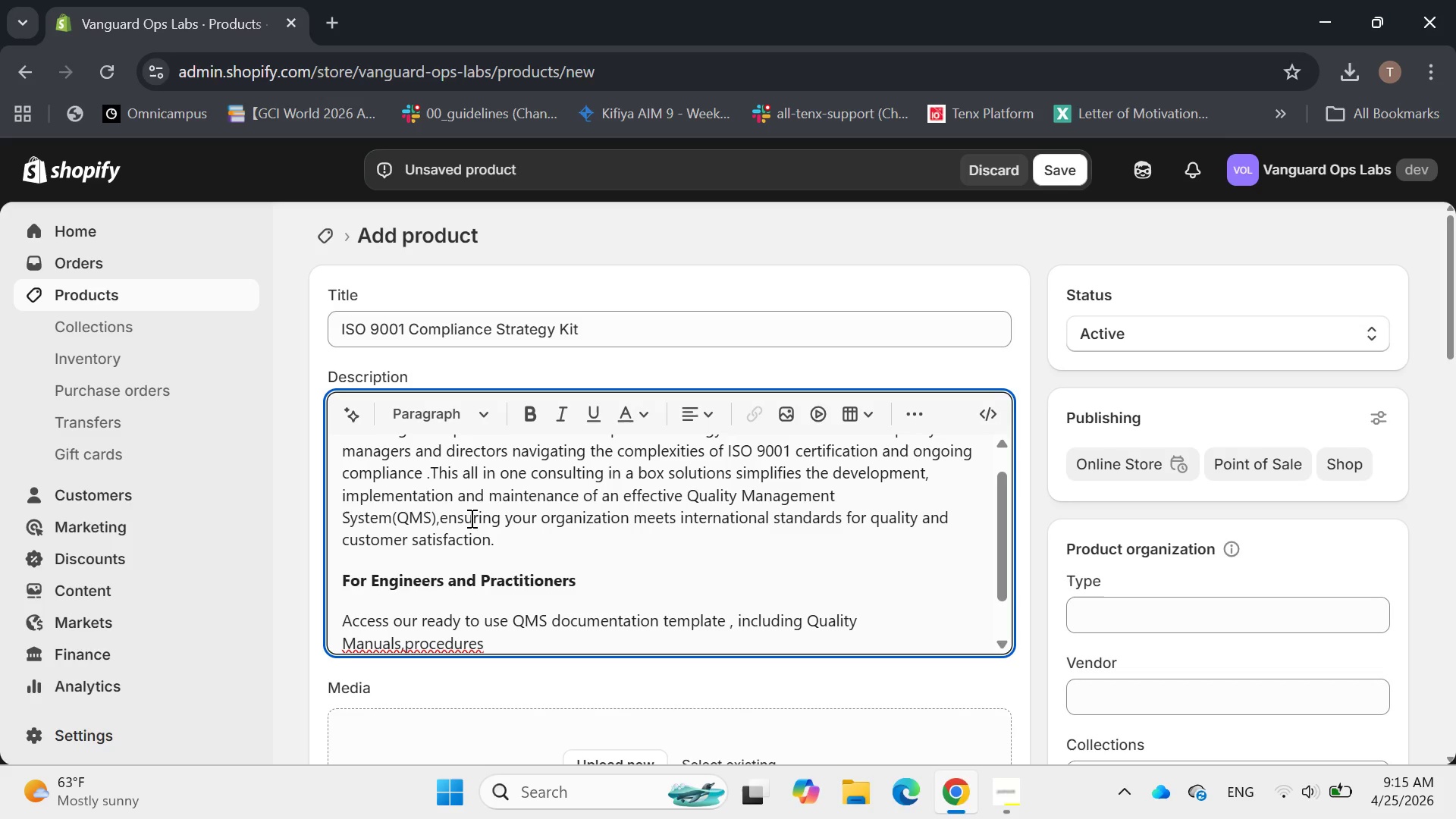 
key(ArrowRight)
 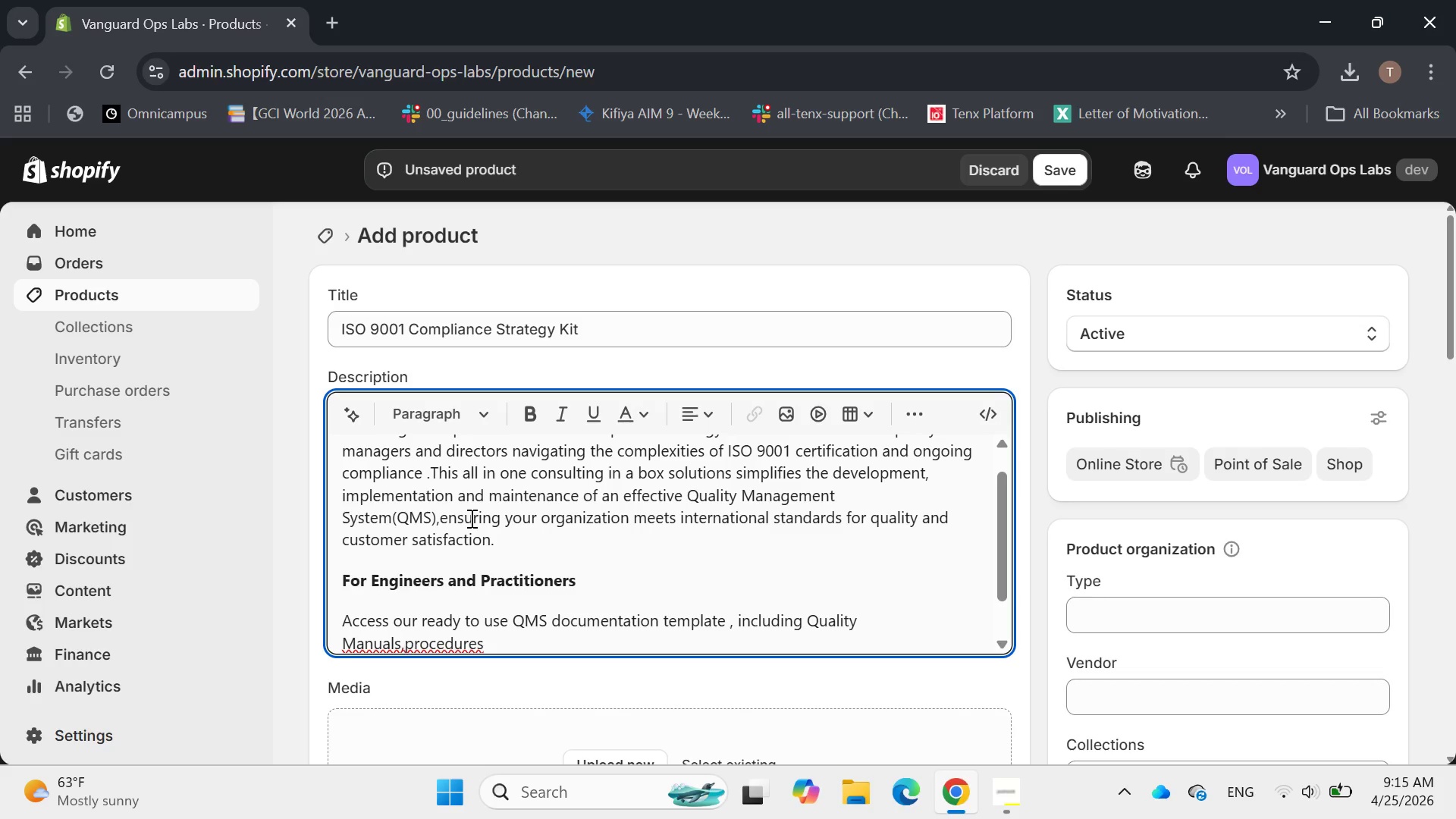 
key(Space)
 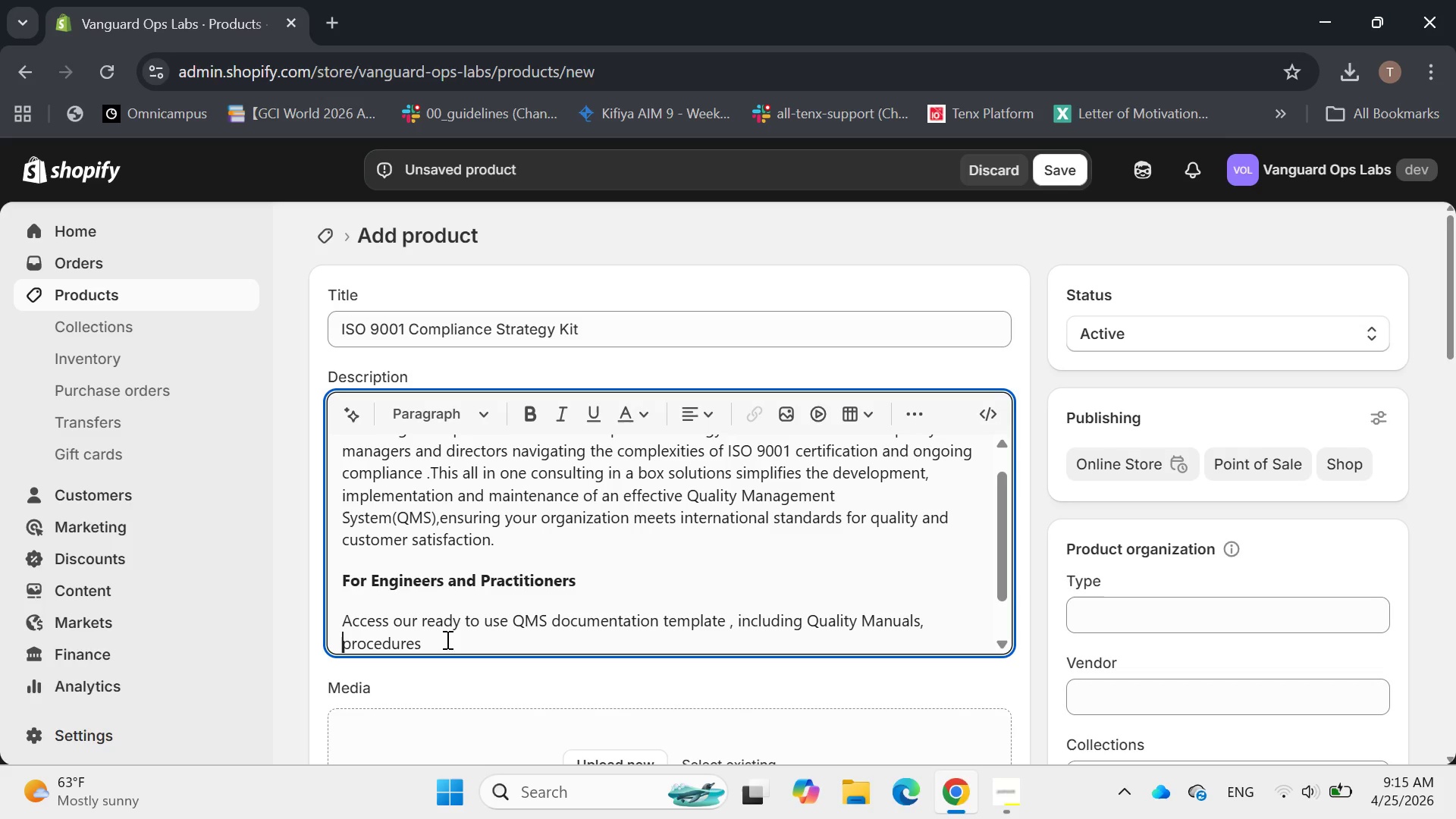 
left_click([445, 640])
 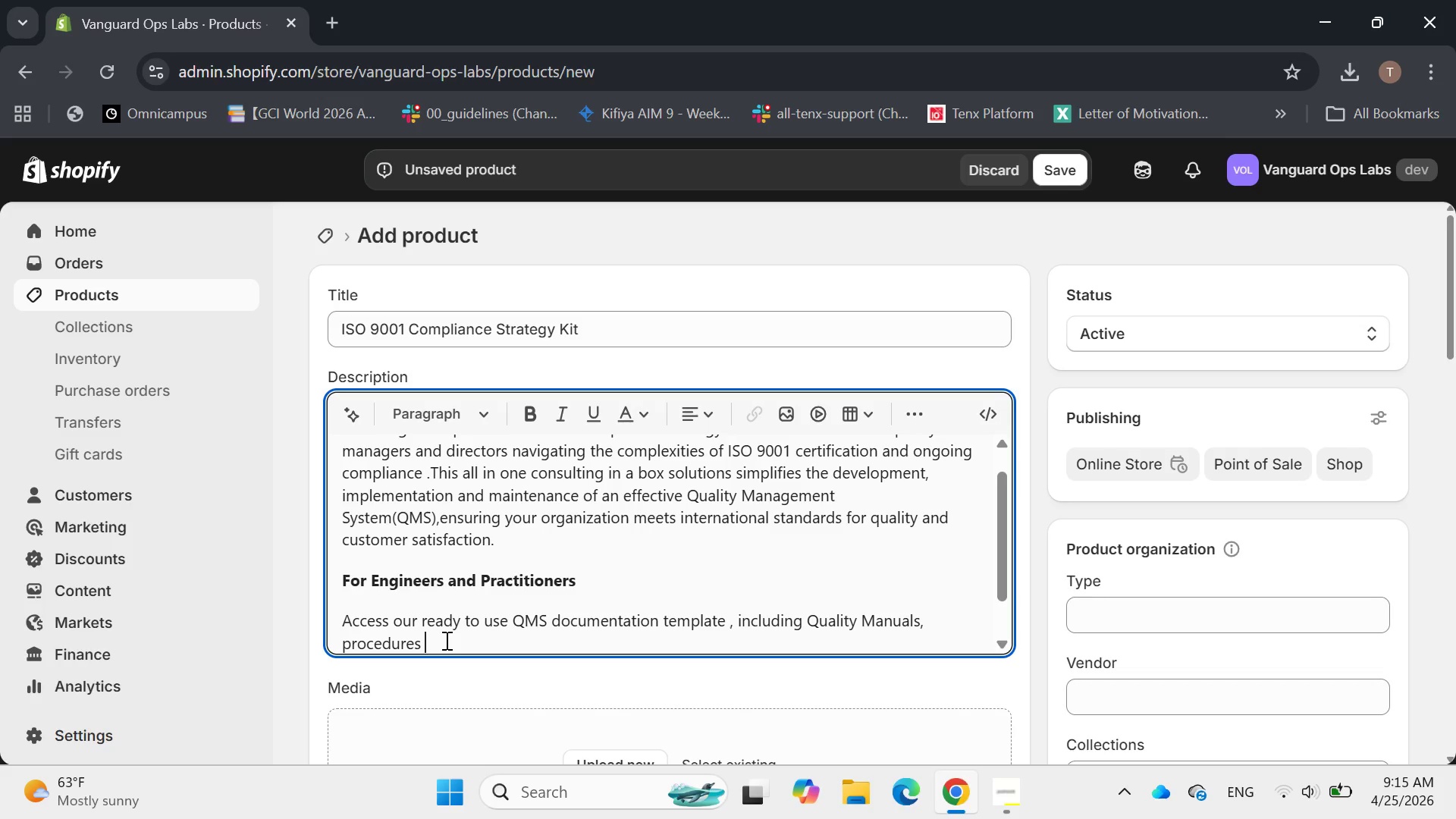 
key(Backspace)
type(,work inst)
 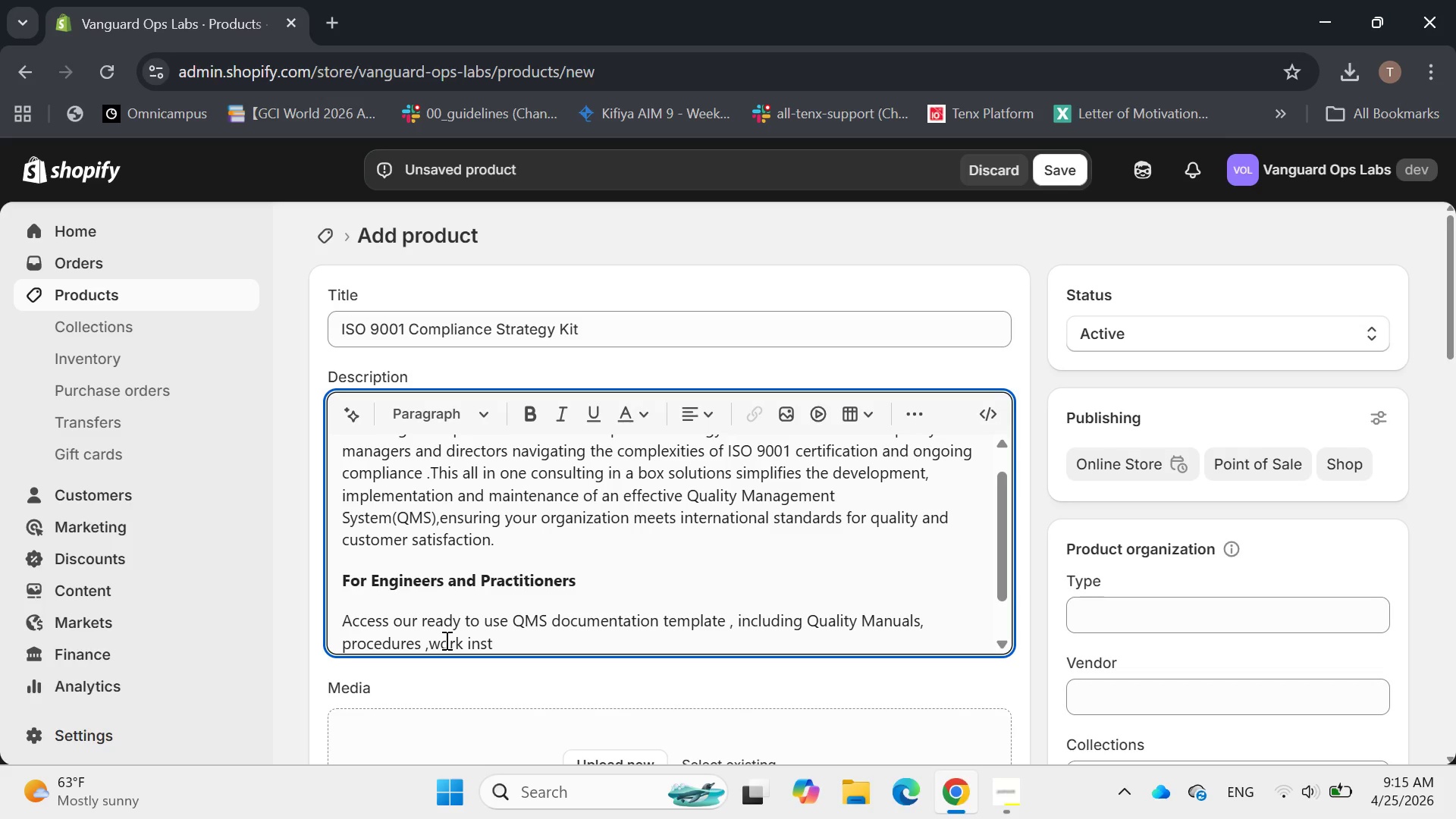 
key(Backspace)
key(Backspace)
key(Backspace)
key(Backspace)
type(Instructions and Forms )
 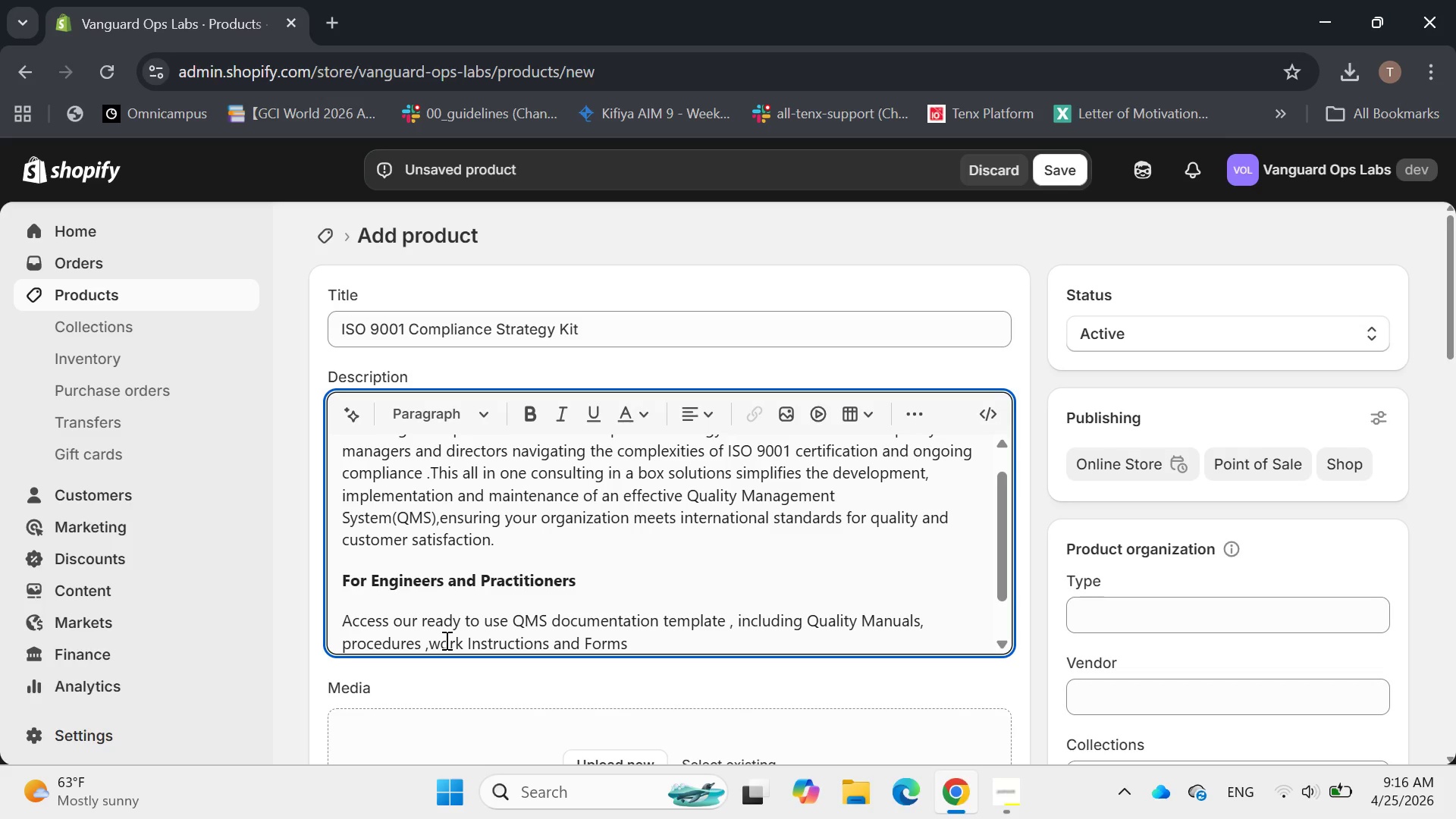 
type(,fully aligned with )
 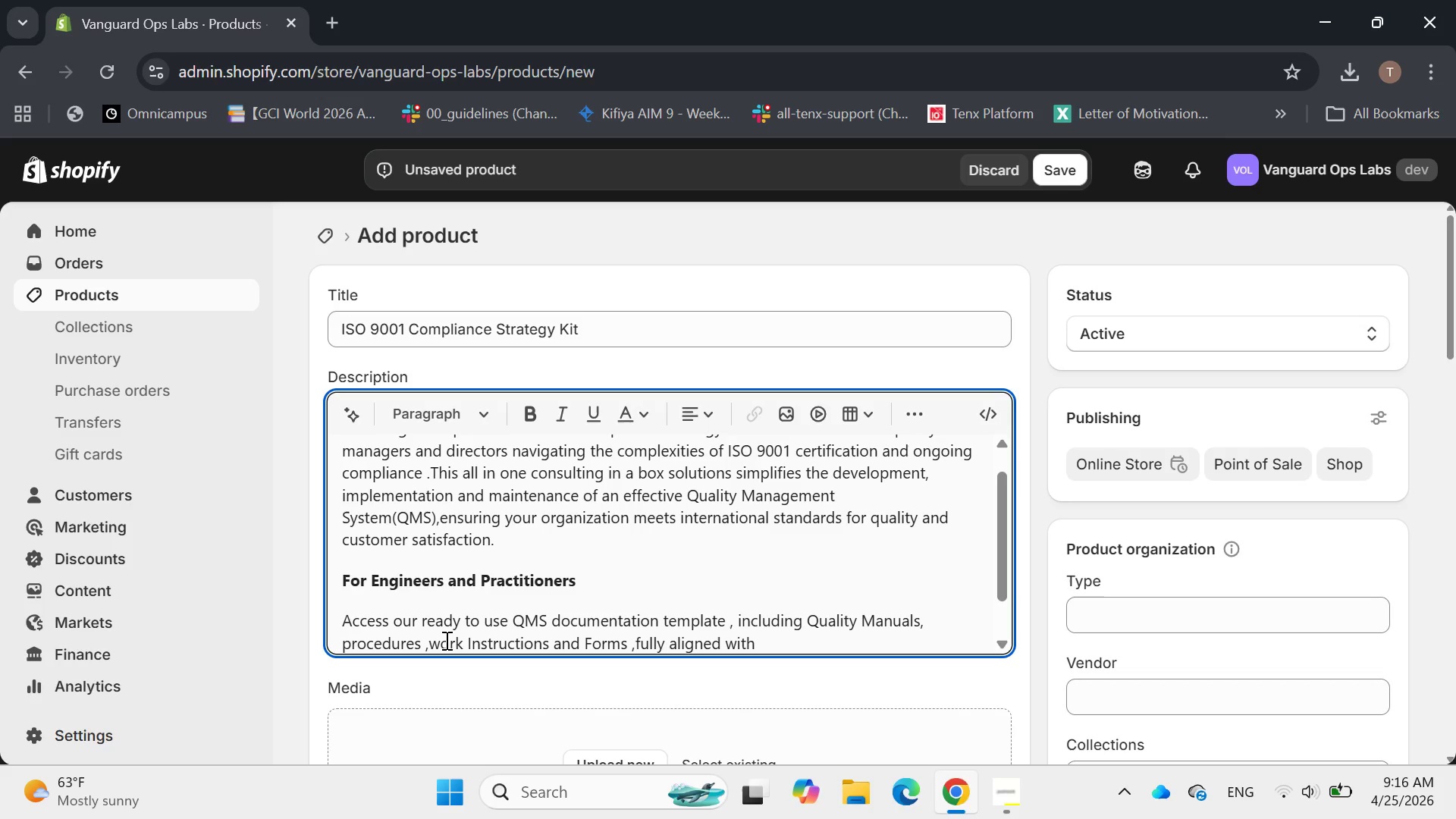 
type(ISO900)
key(Backspace)
key(Backspace)
key(Backspace)
type( 9001:)
 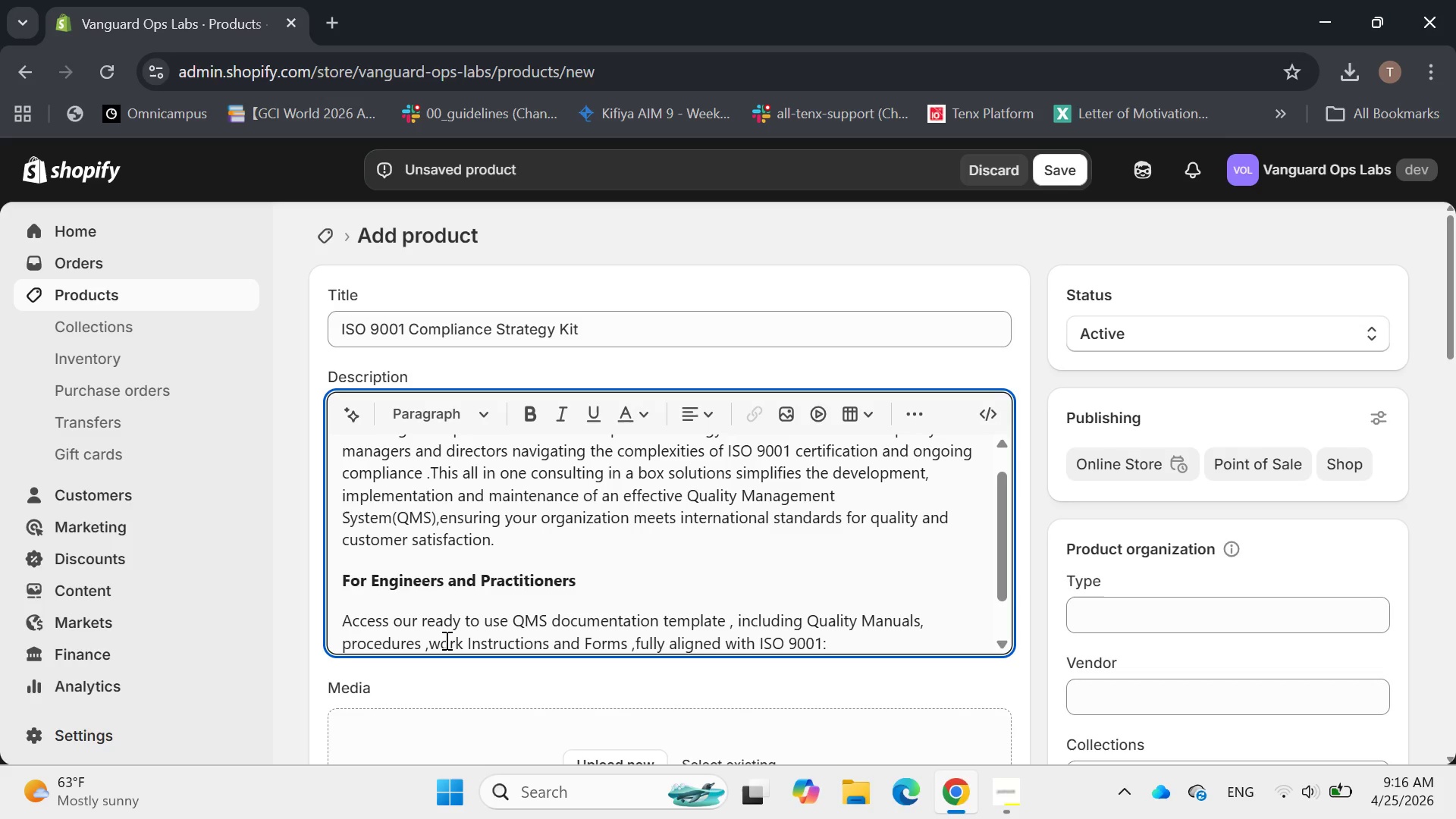 
type(2015 )
 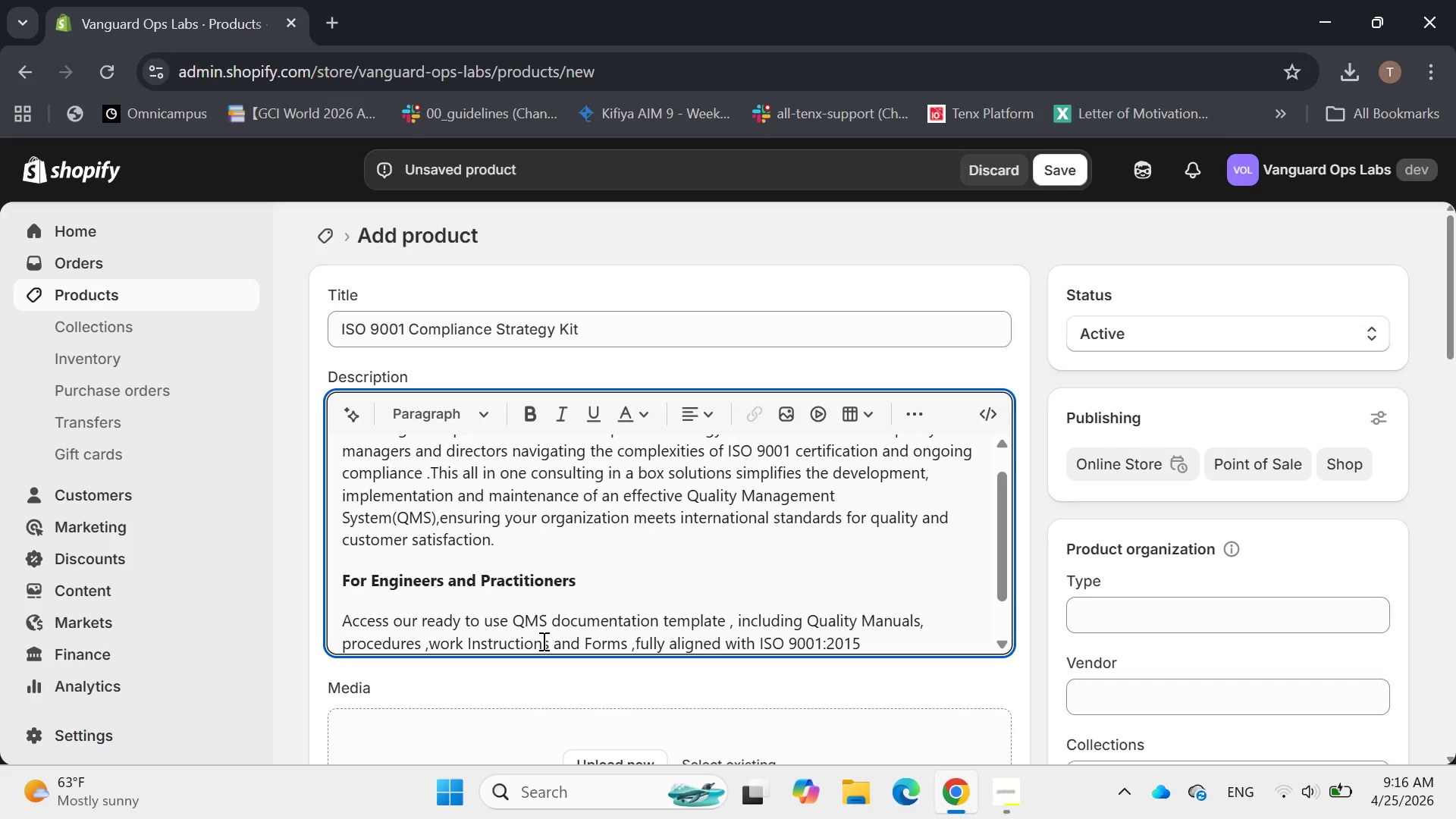 
wait(18.34)
 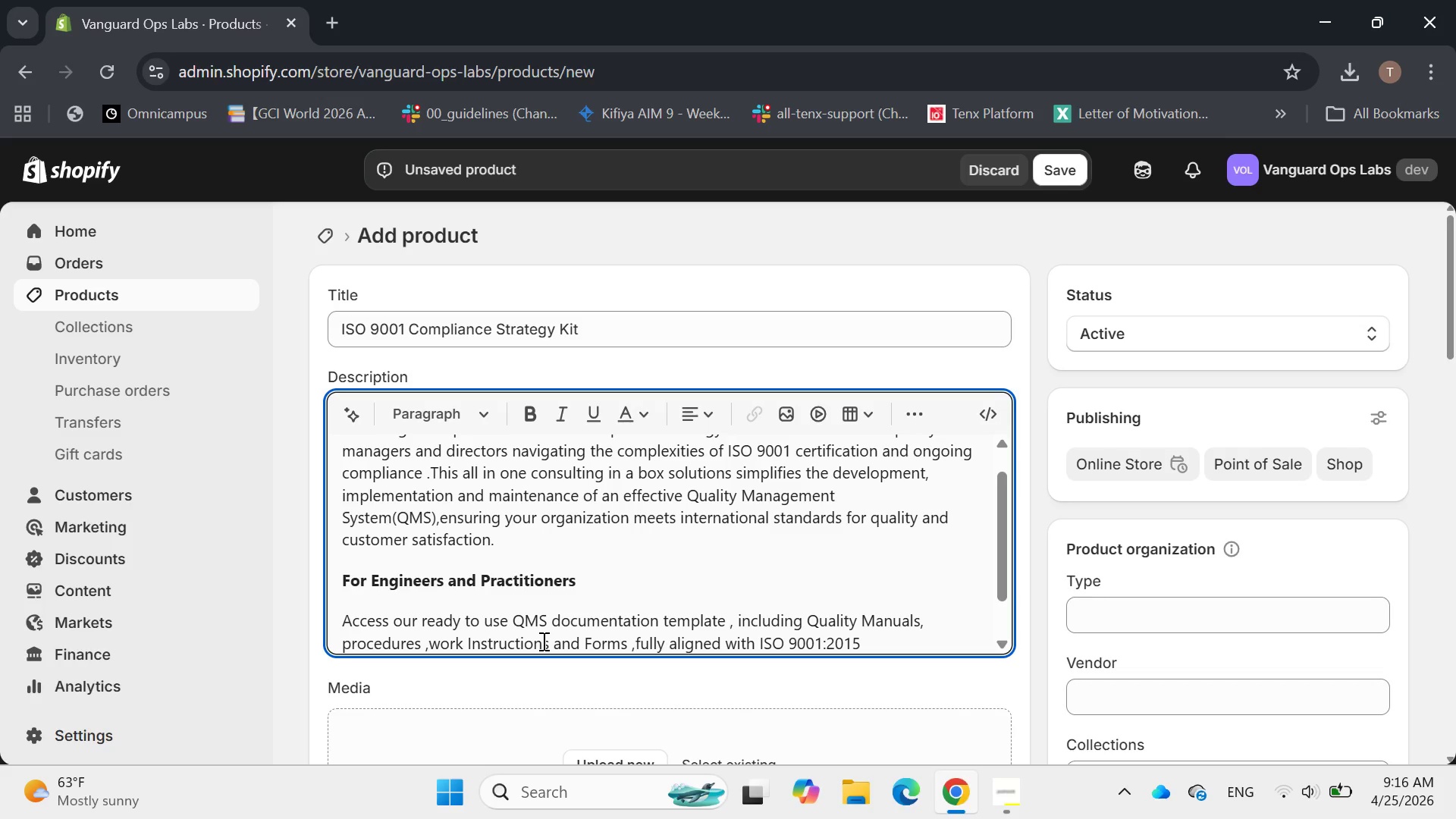 
left_click([869, 642])
 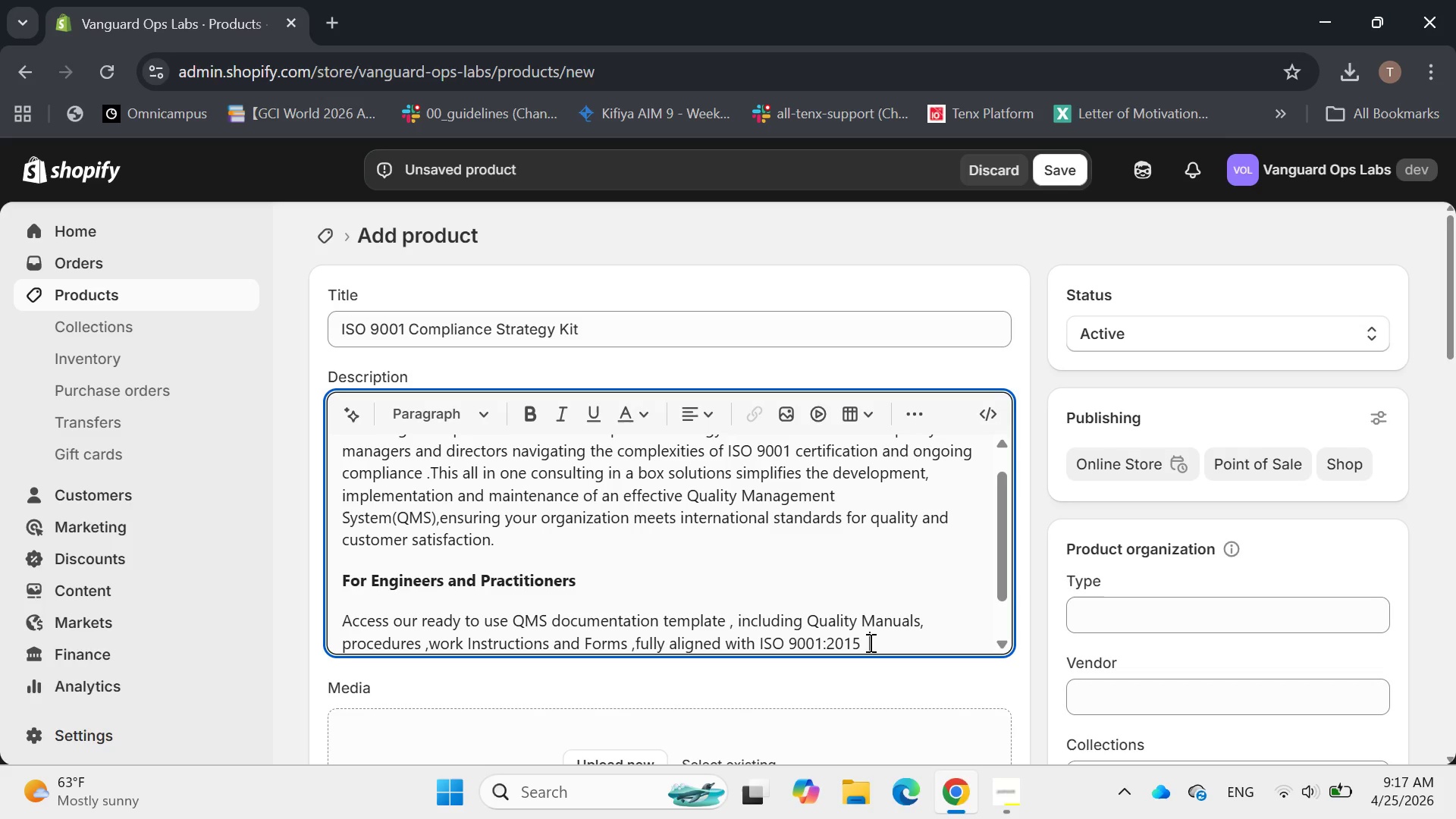 
type( reqirements )
key(Backspace)
 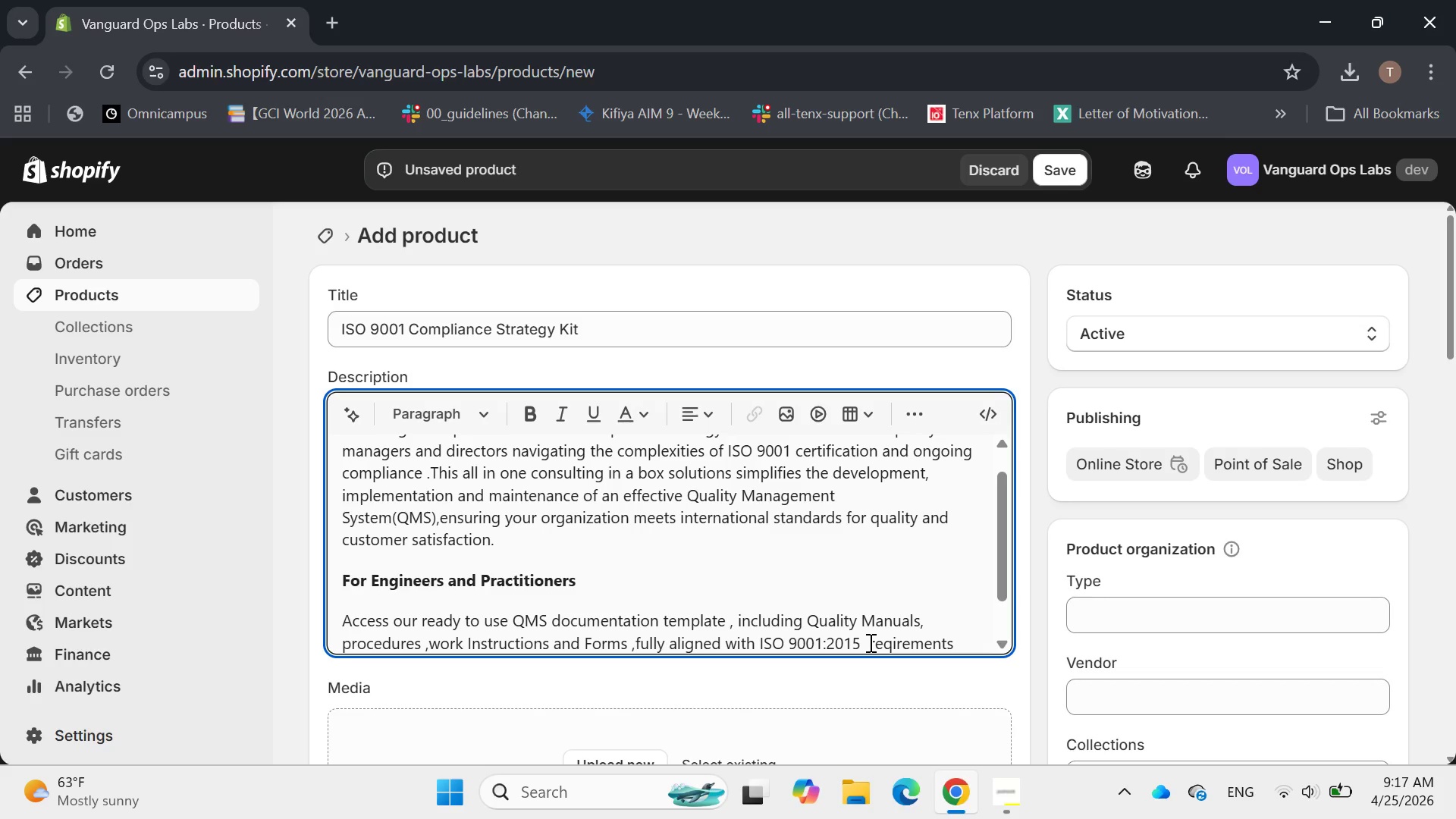 
wait(14.52)
 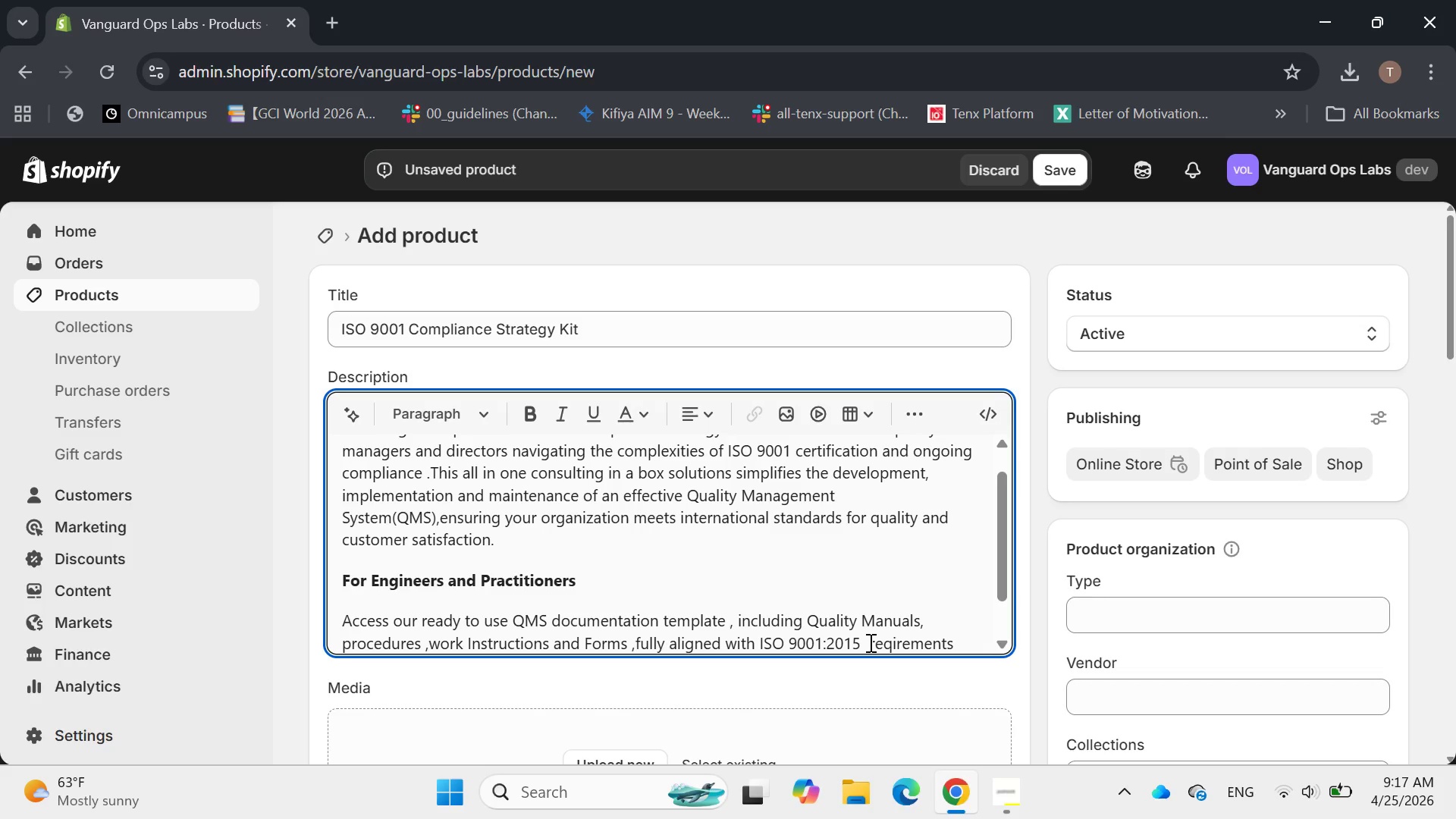 
hold_key(key=ArrowLeft, duration=0.67)
 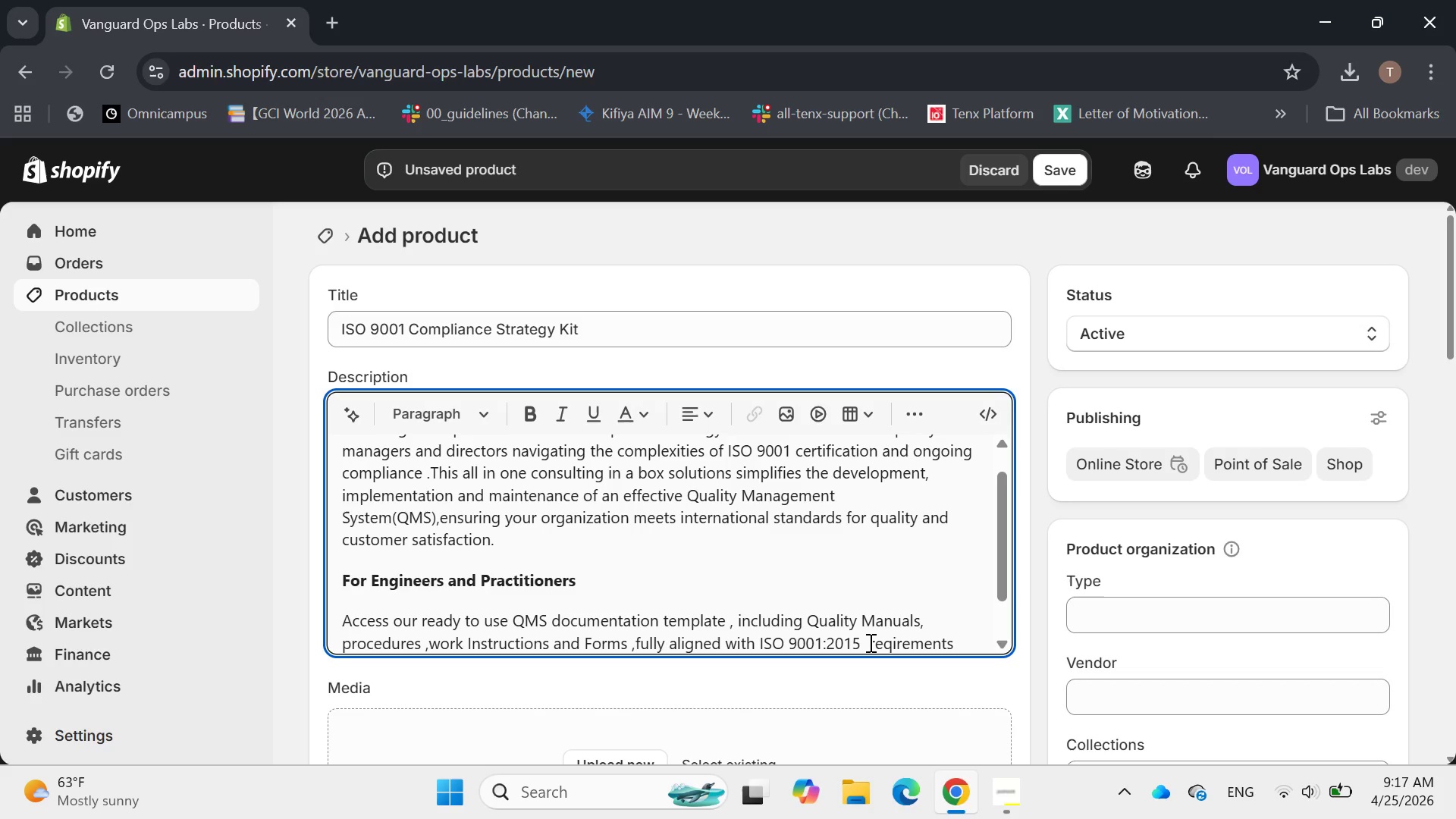 
key(ArrowLeft)
 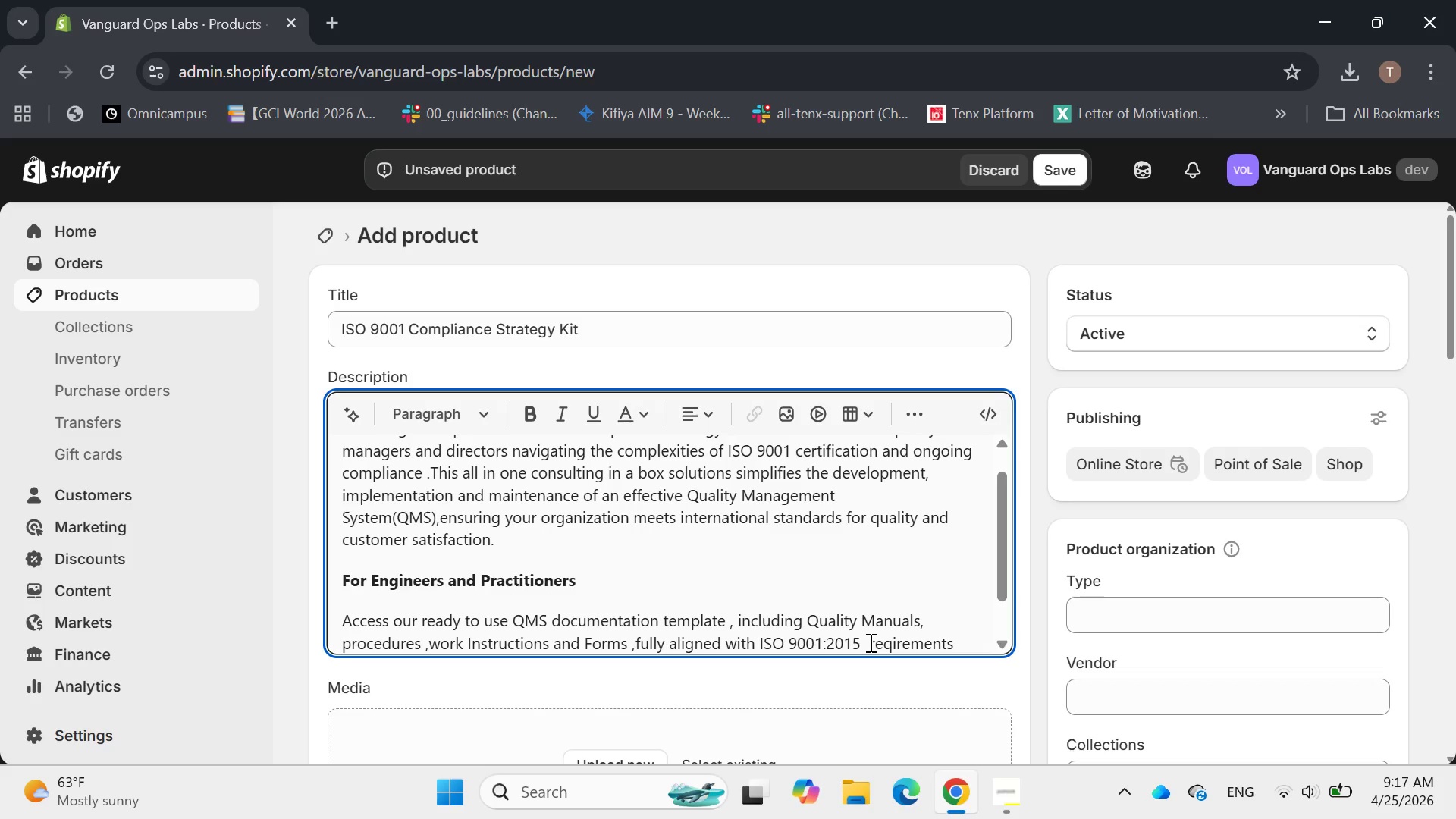 
key(U)
 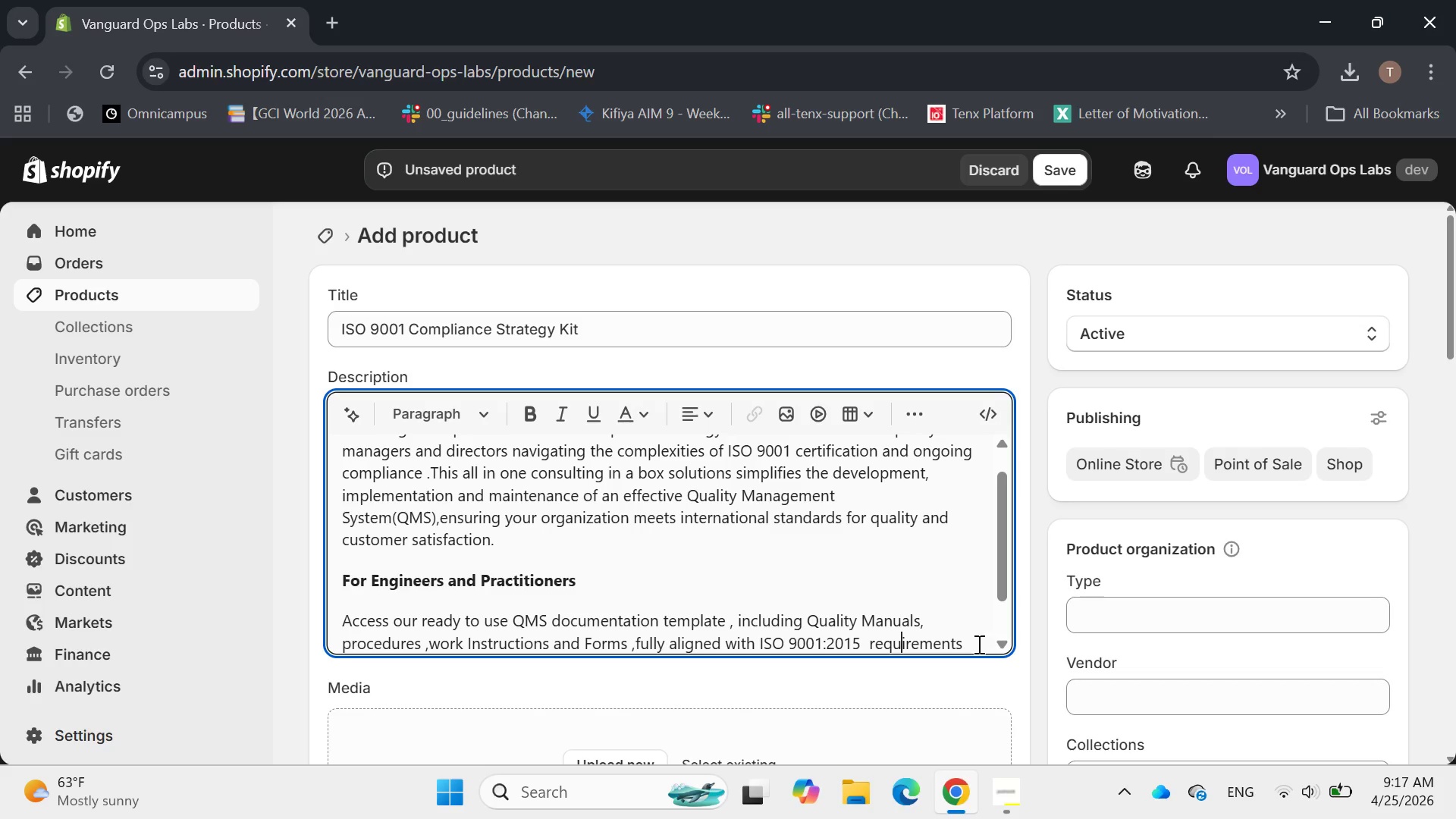 
left_click([967, 643])
 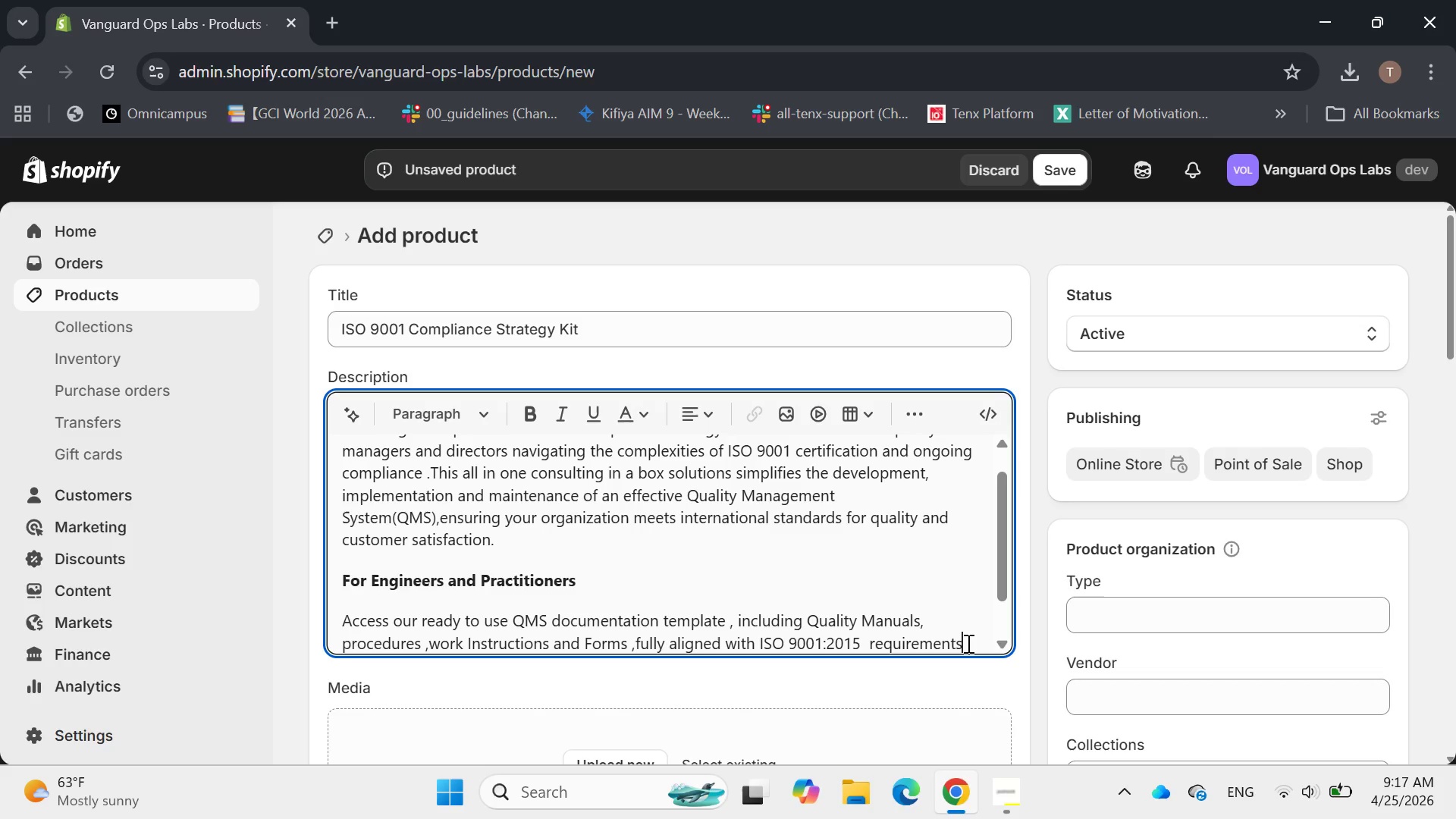 
type(.Utilize )
 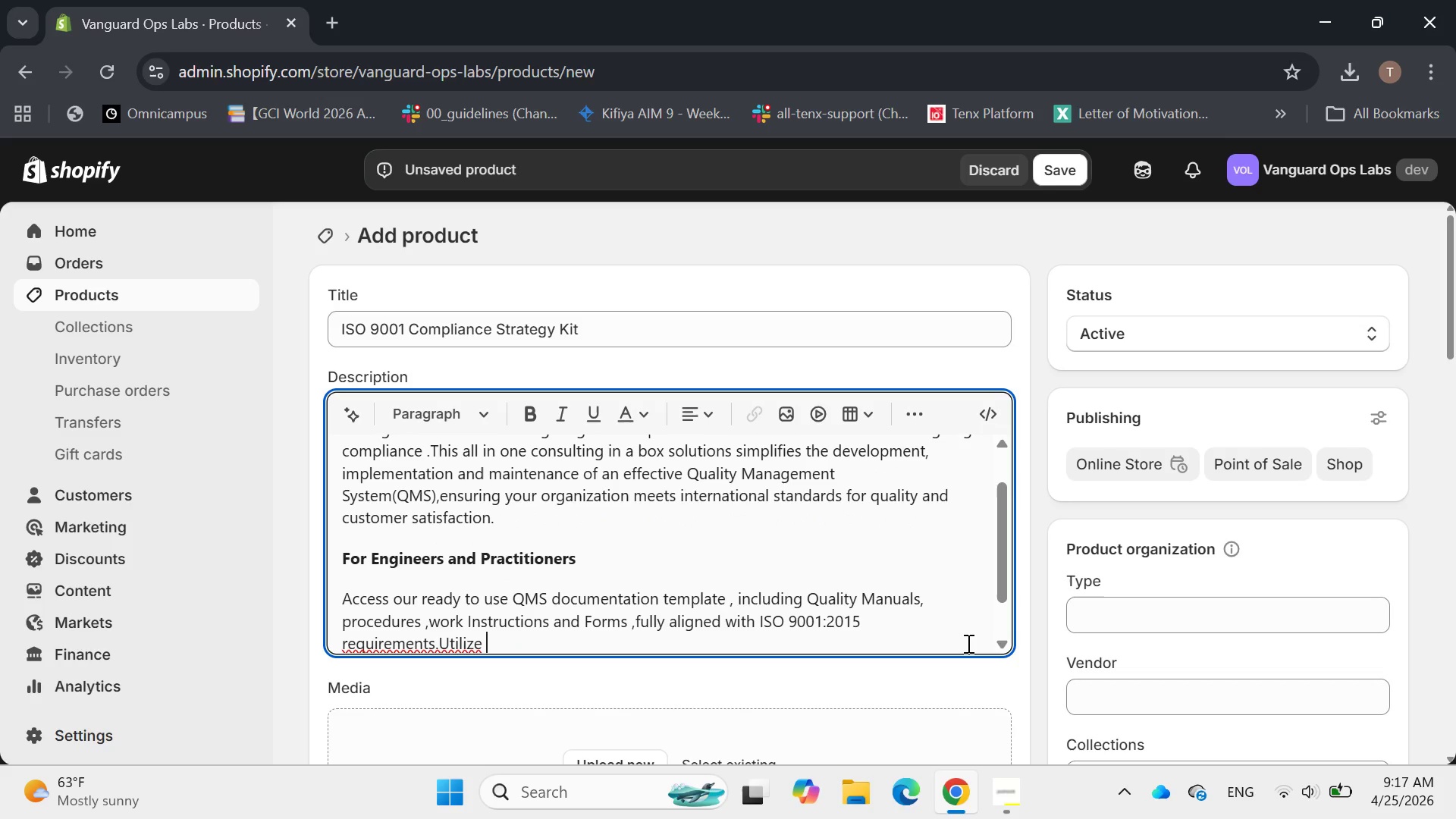 
hold_key(key=ArrowLeft, duration=0.59)
 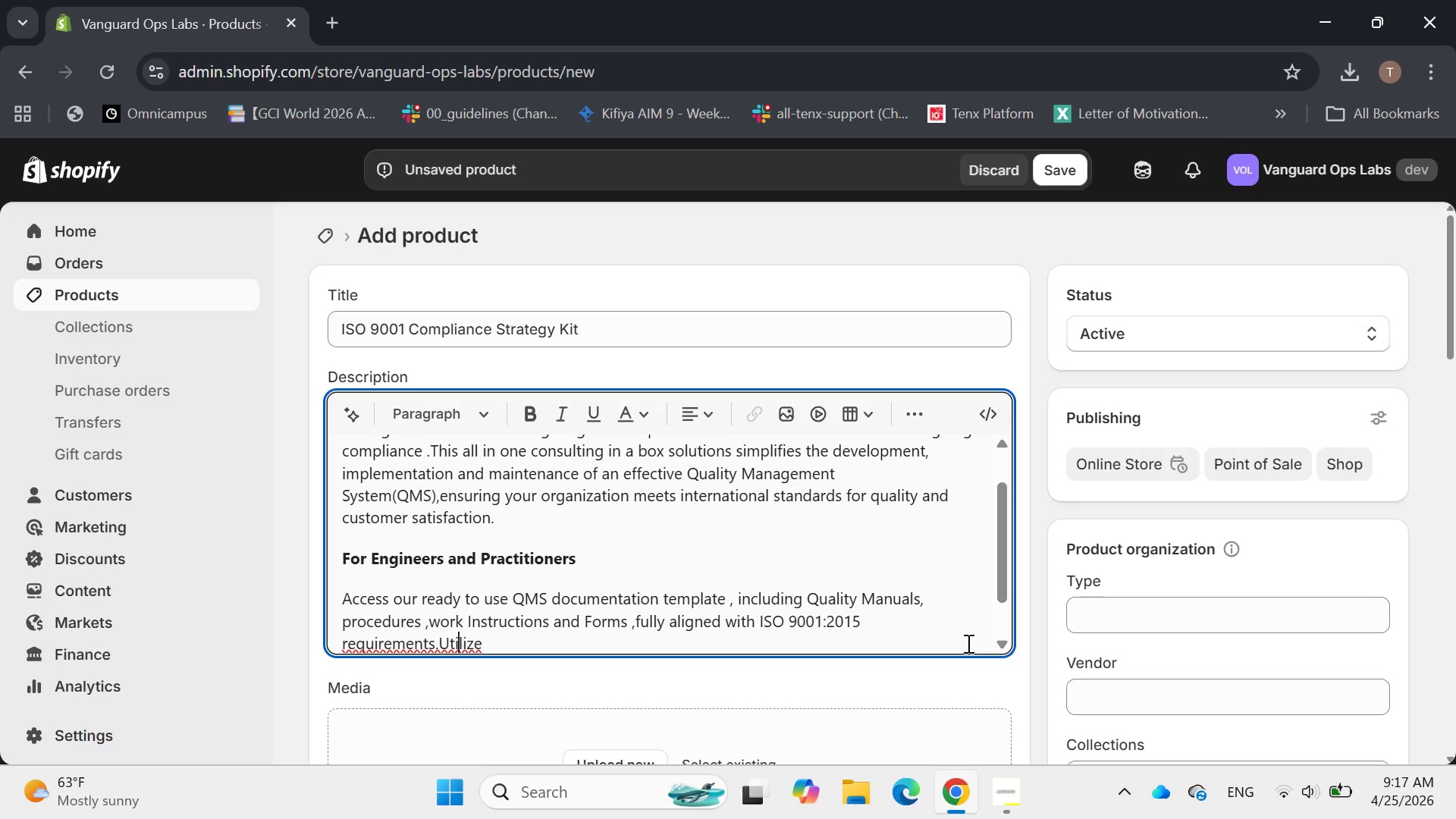 
key(ArrowLeft)
 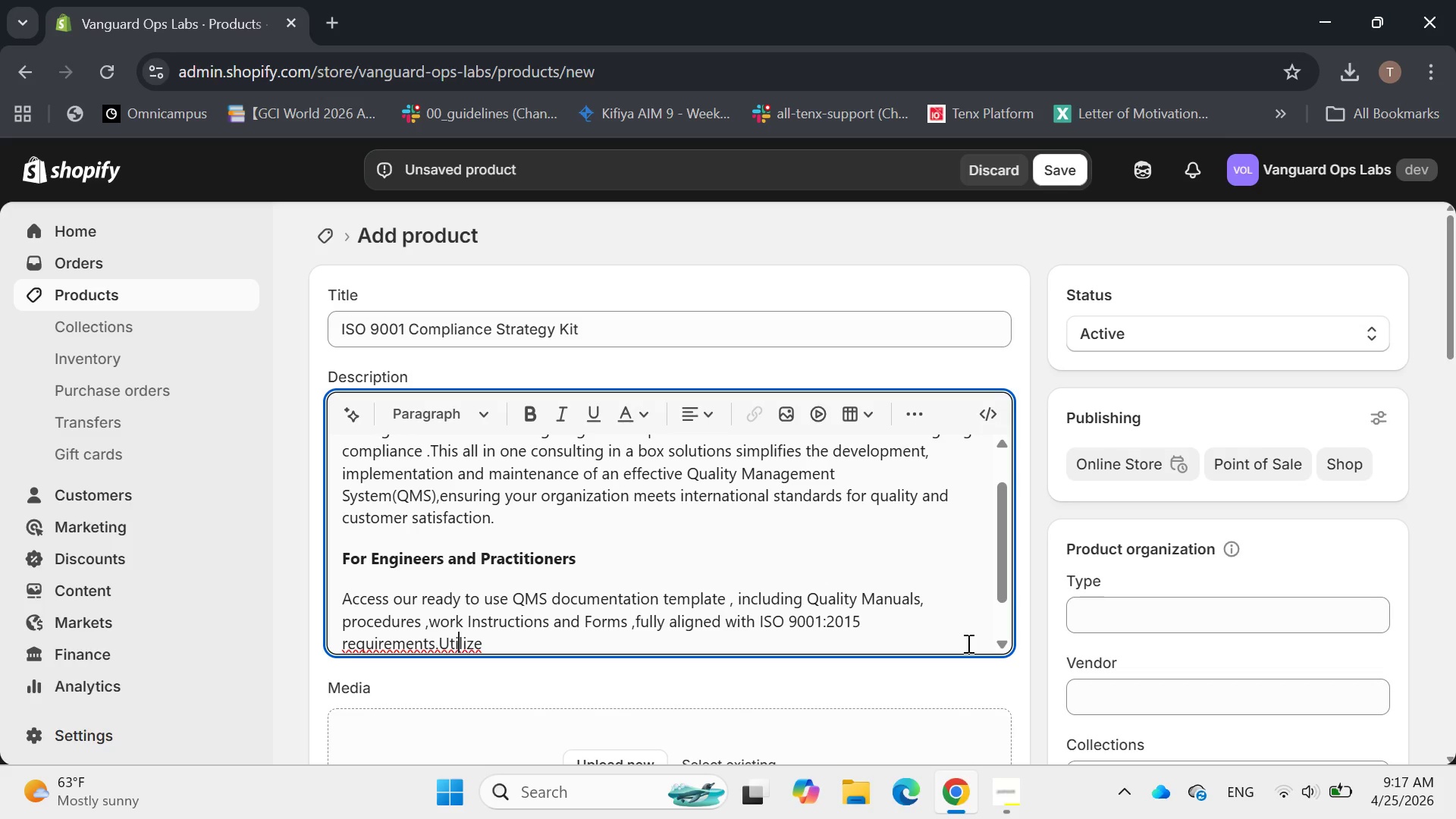 
key(ArrowLeft)
 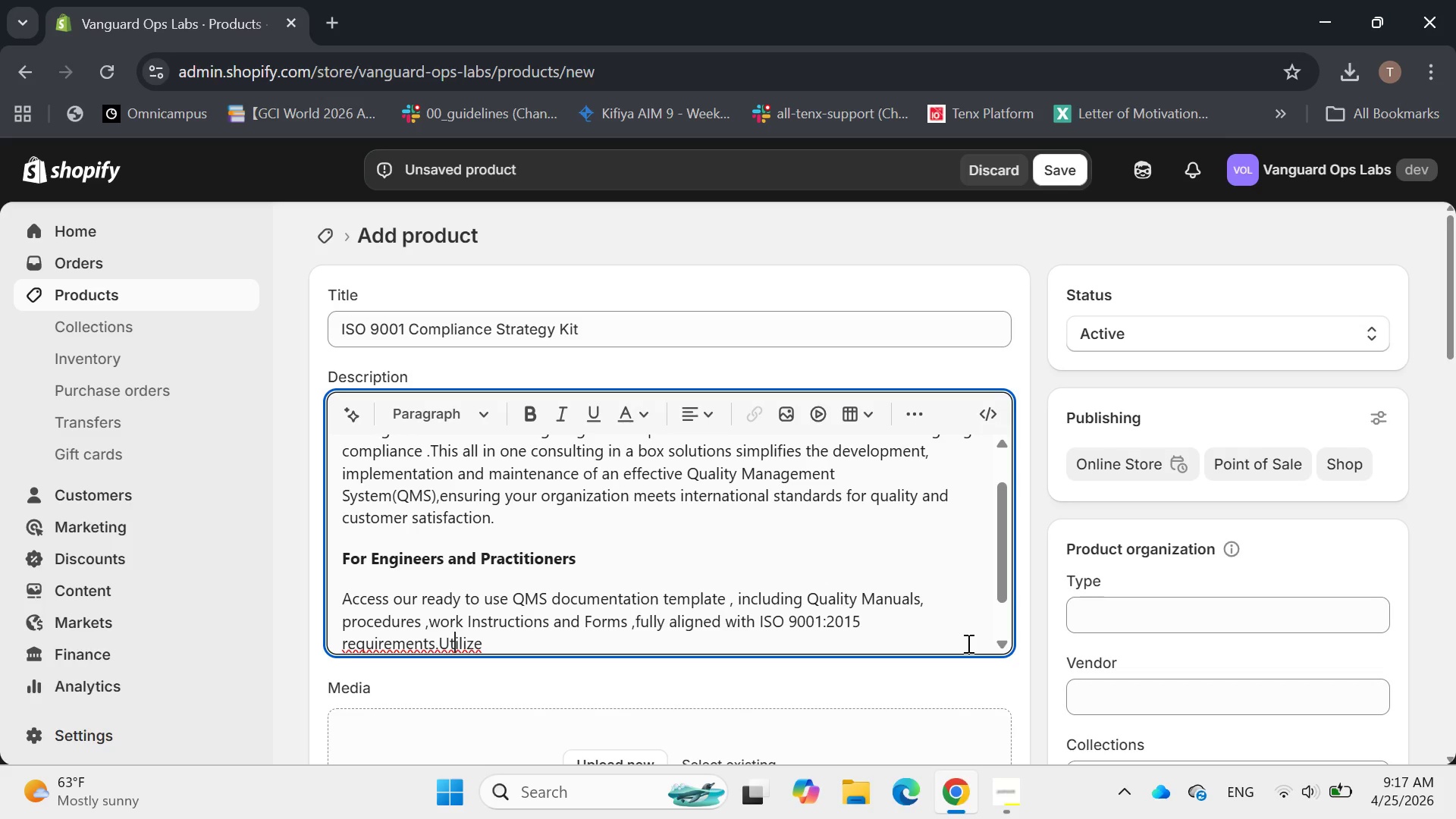 
key(ArrowLeft)
 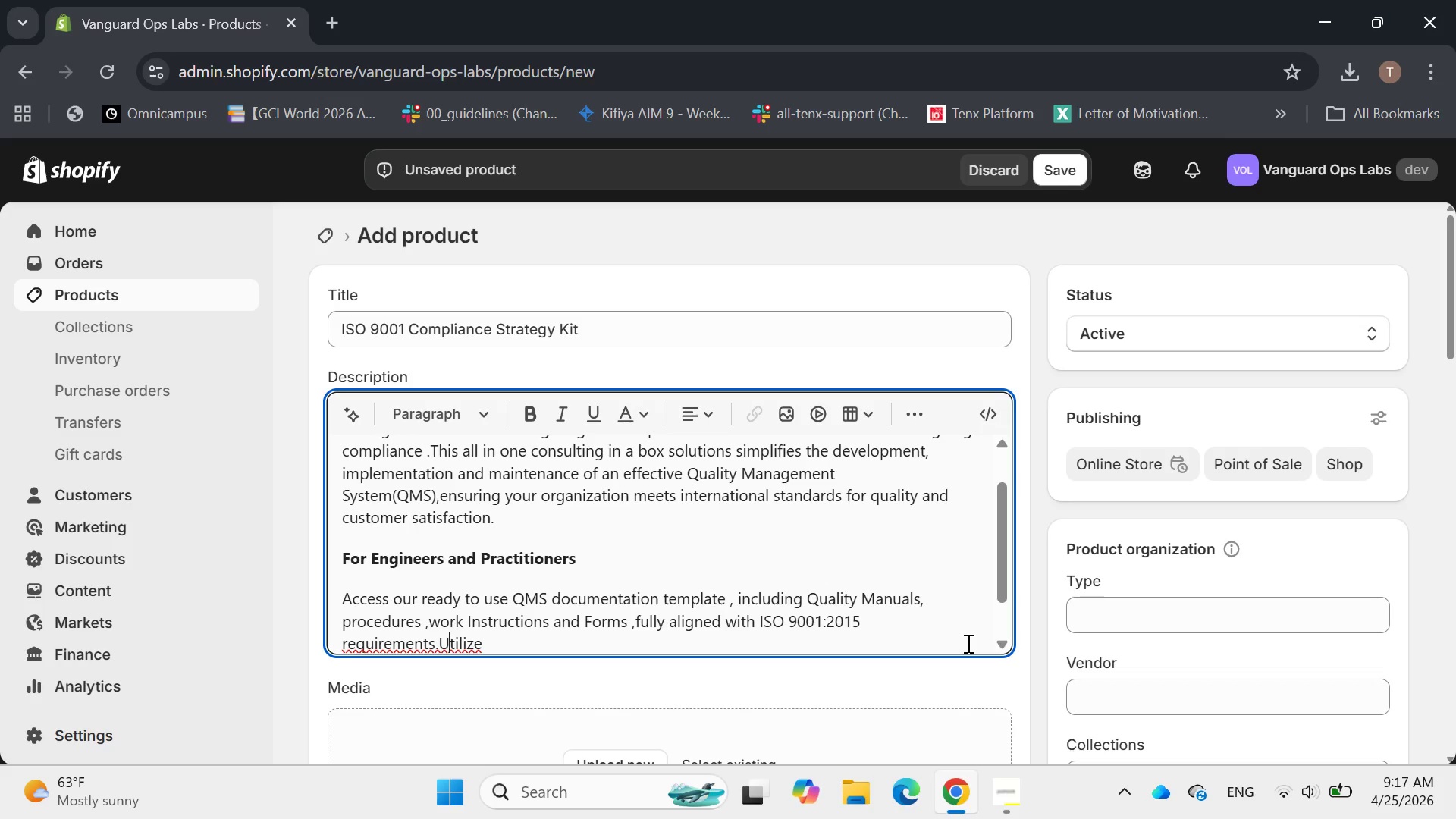 
key(ArrowLeft)
 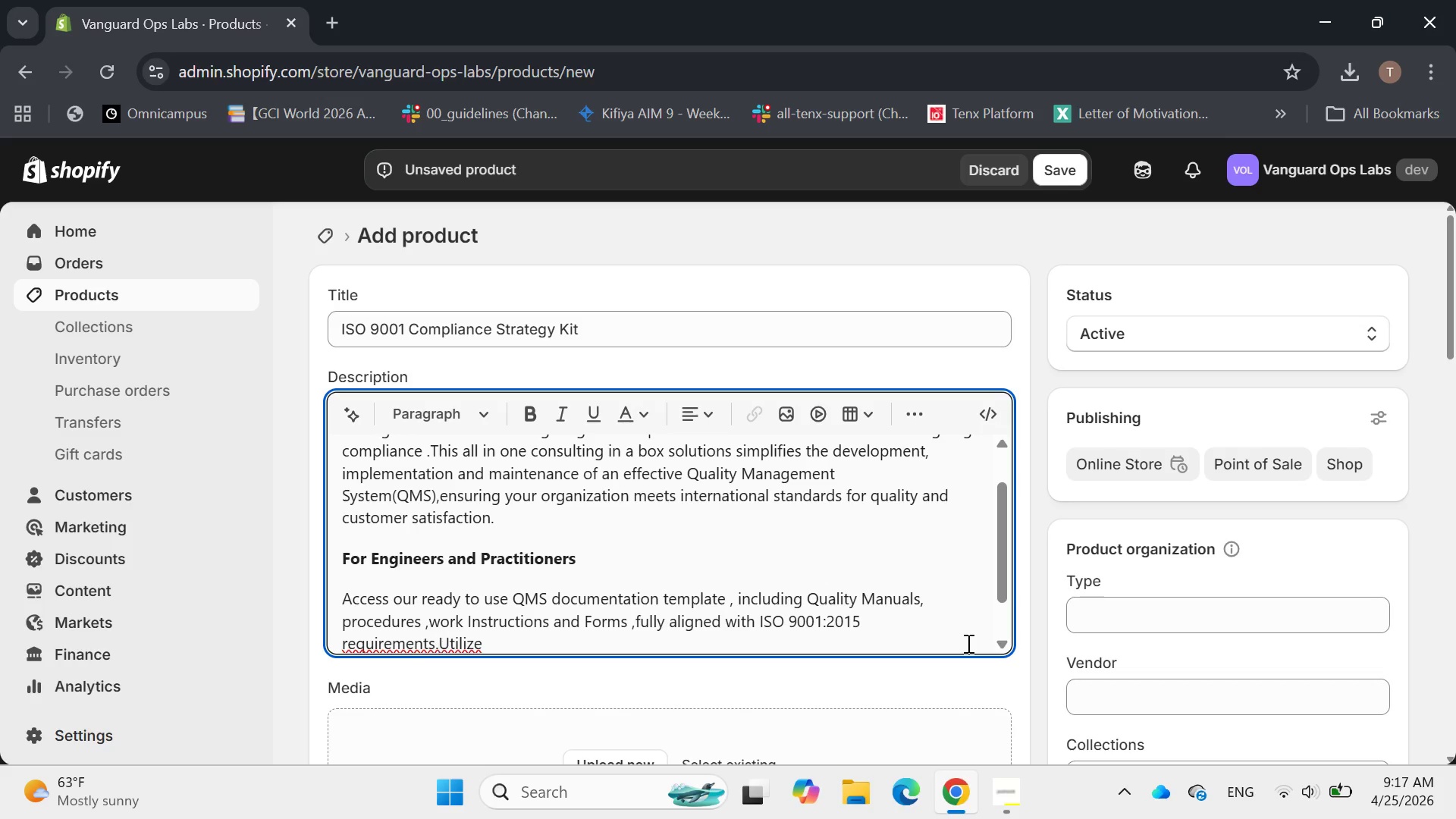 
key(Space)
 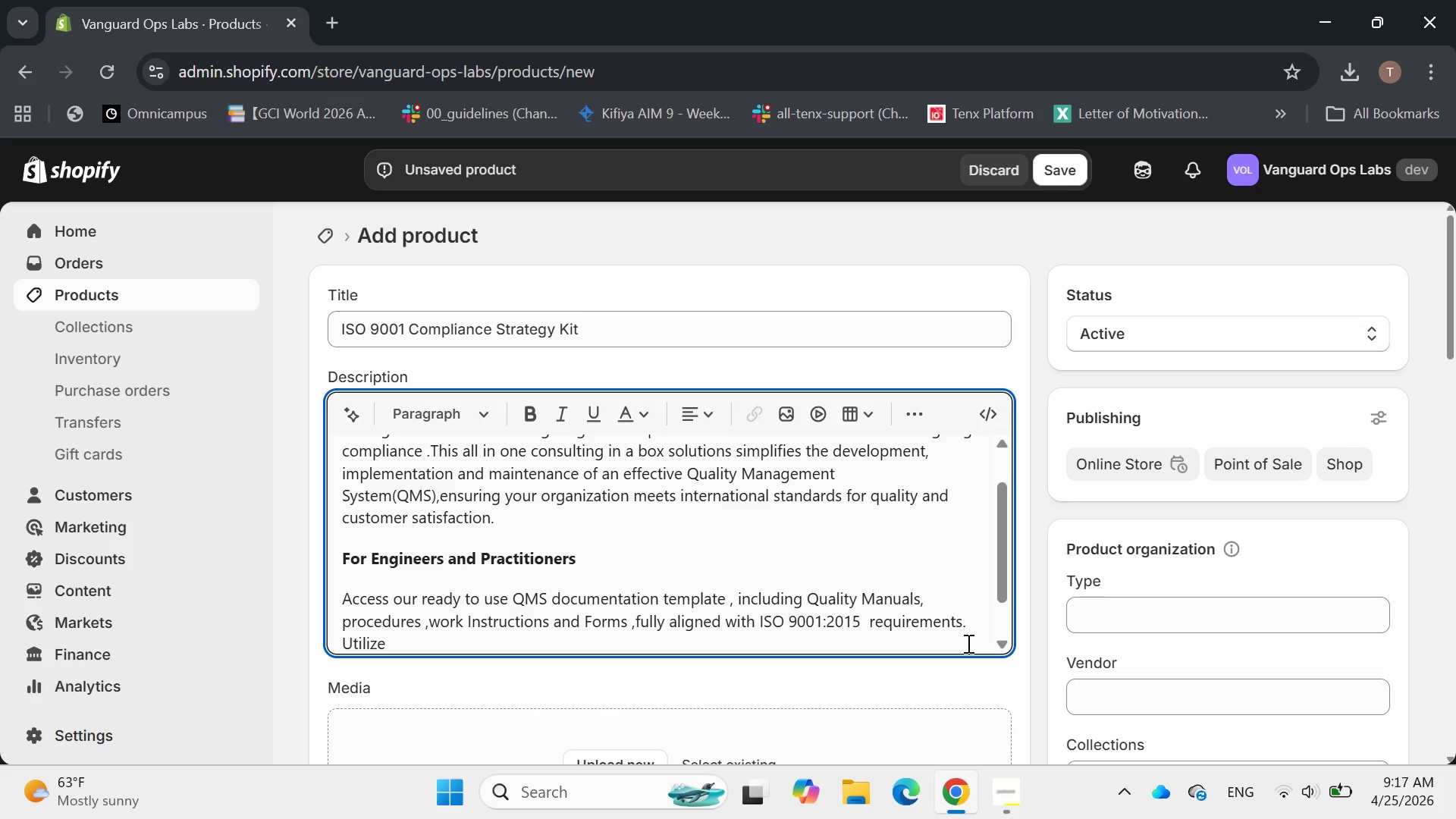 
key(ArrowRight)
 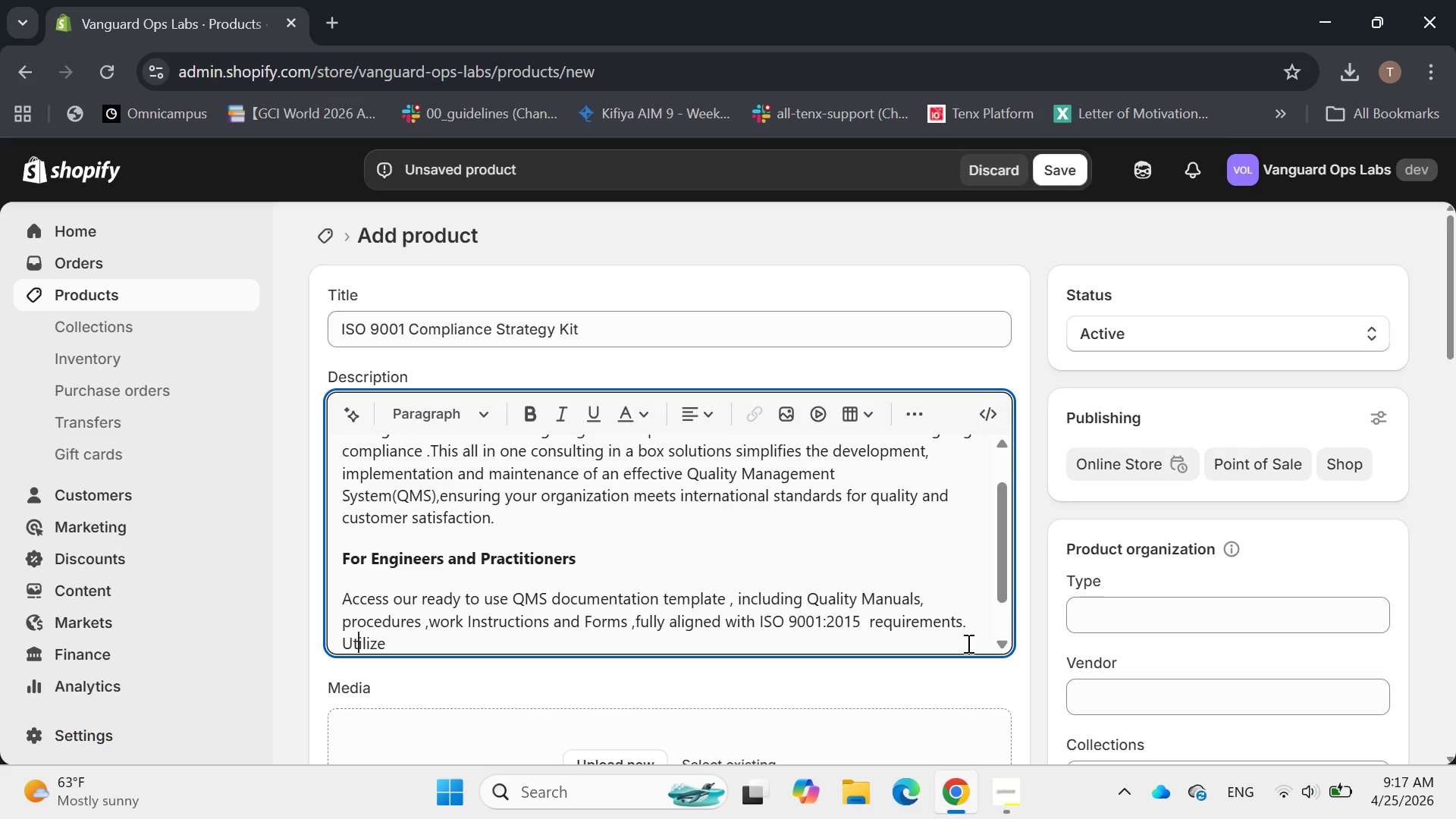 
hold_key(key=ArrowRight, duration=0.55)
 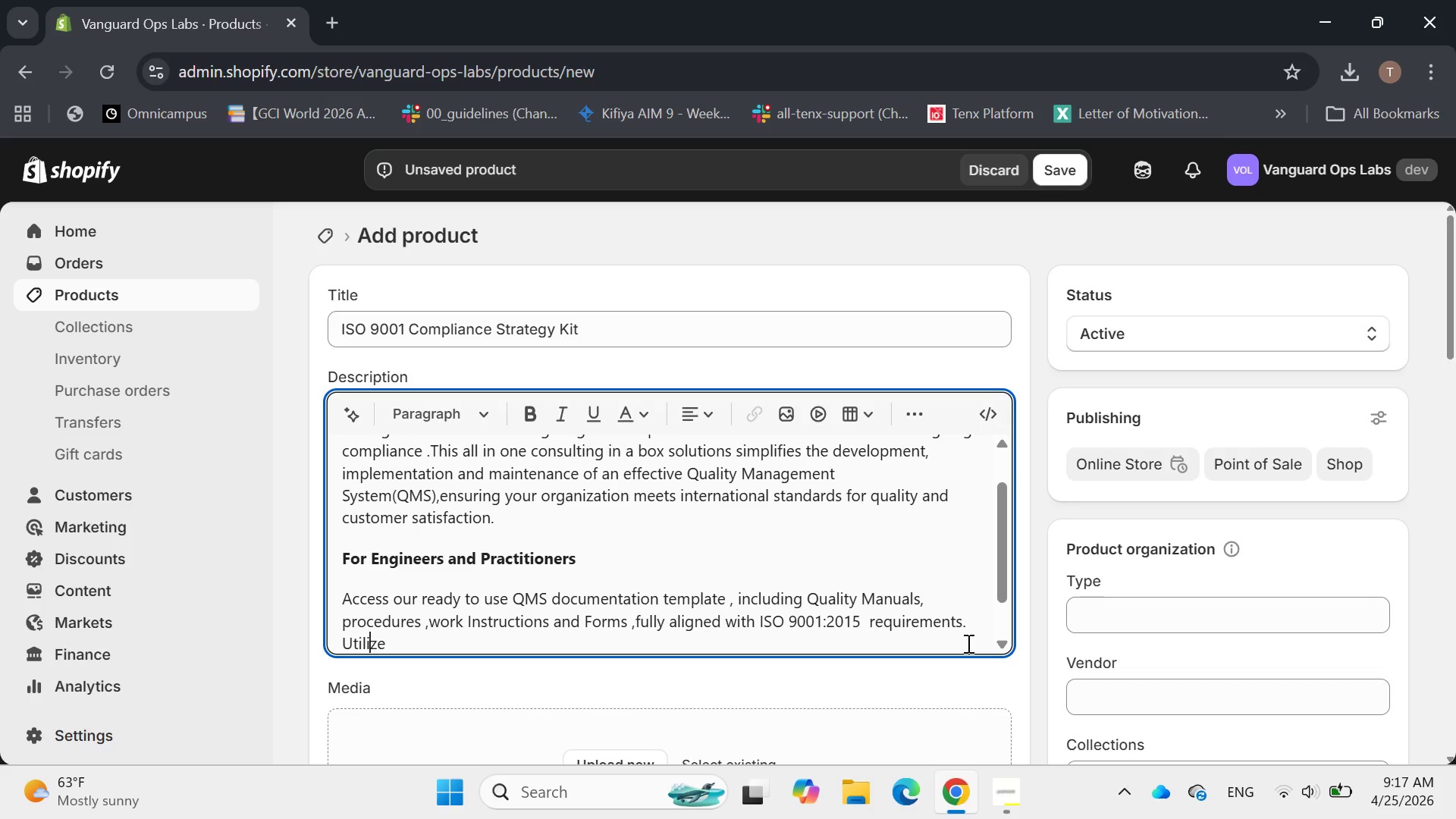 
key(ArrowRight)
 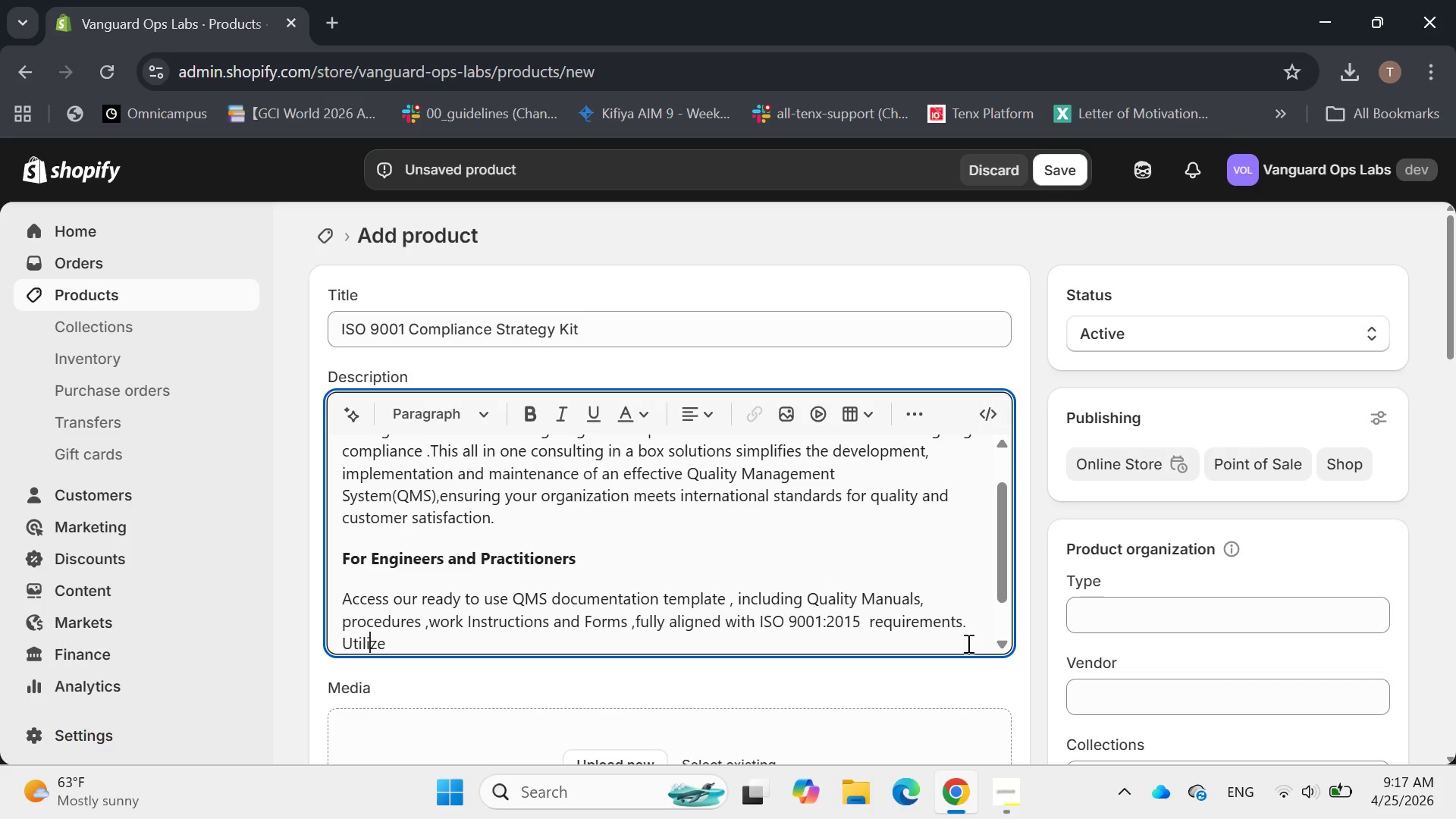 
key(ArrowRight)
 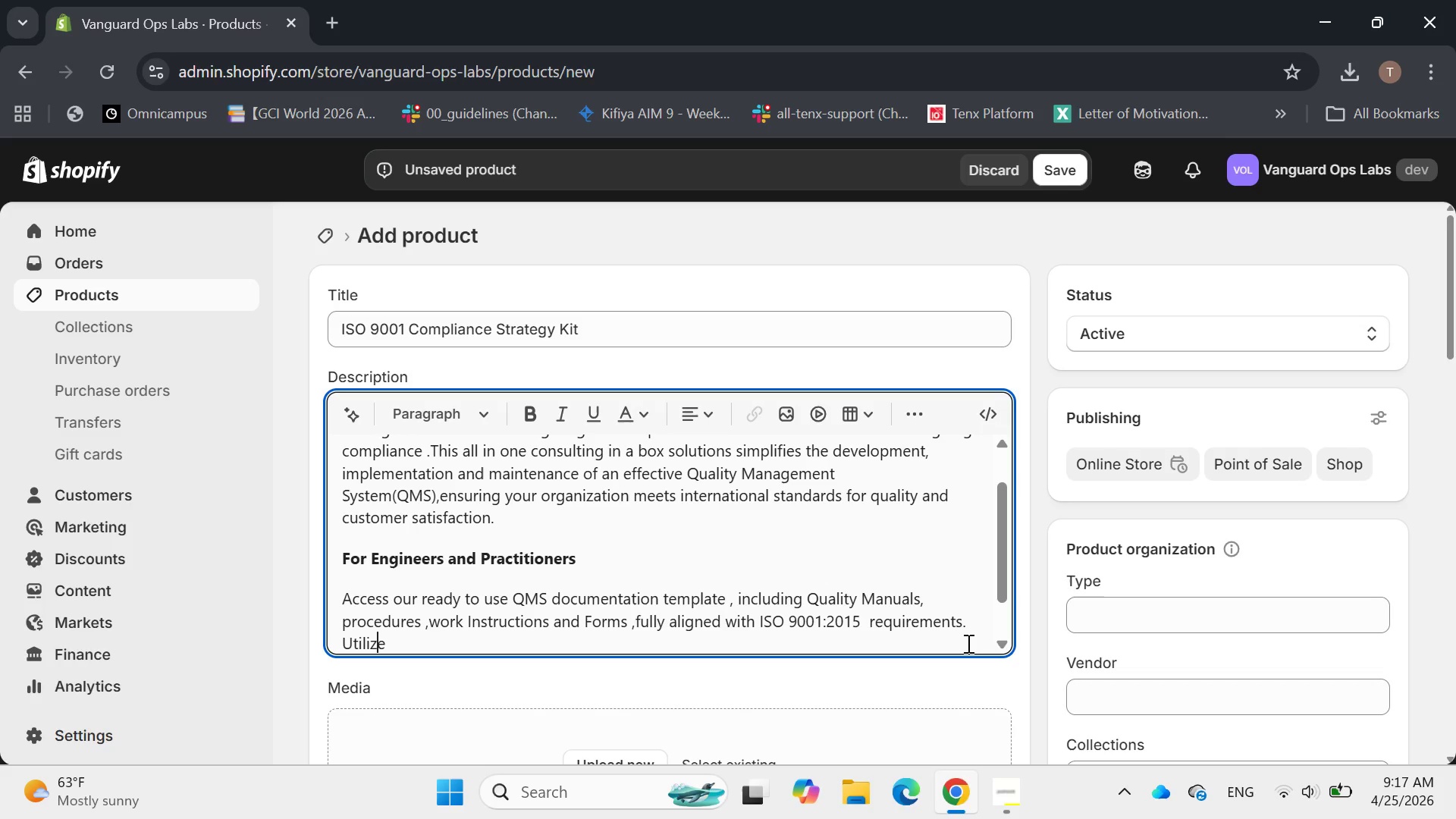 
key(ArrowRight)
 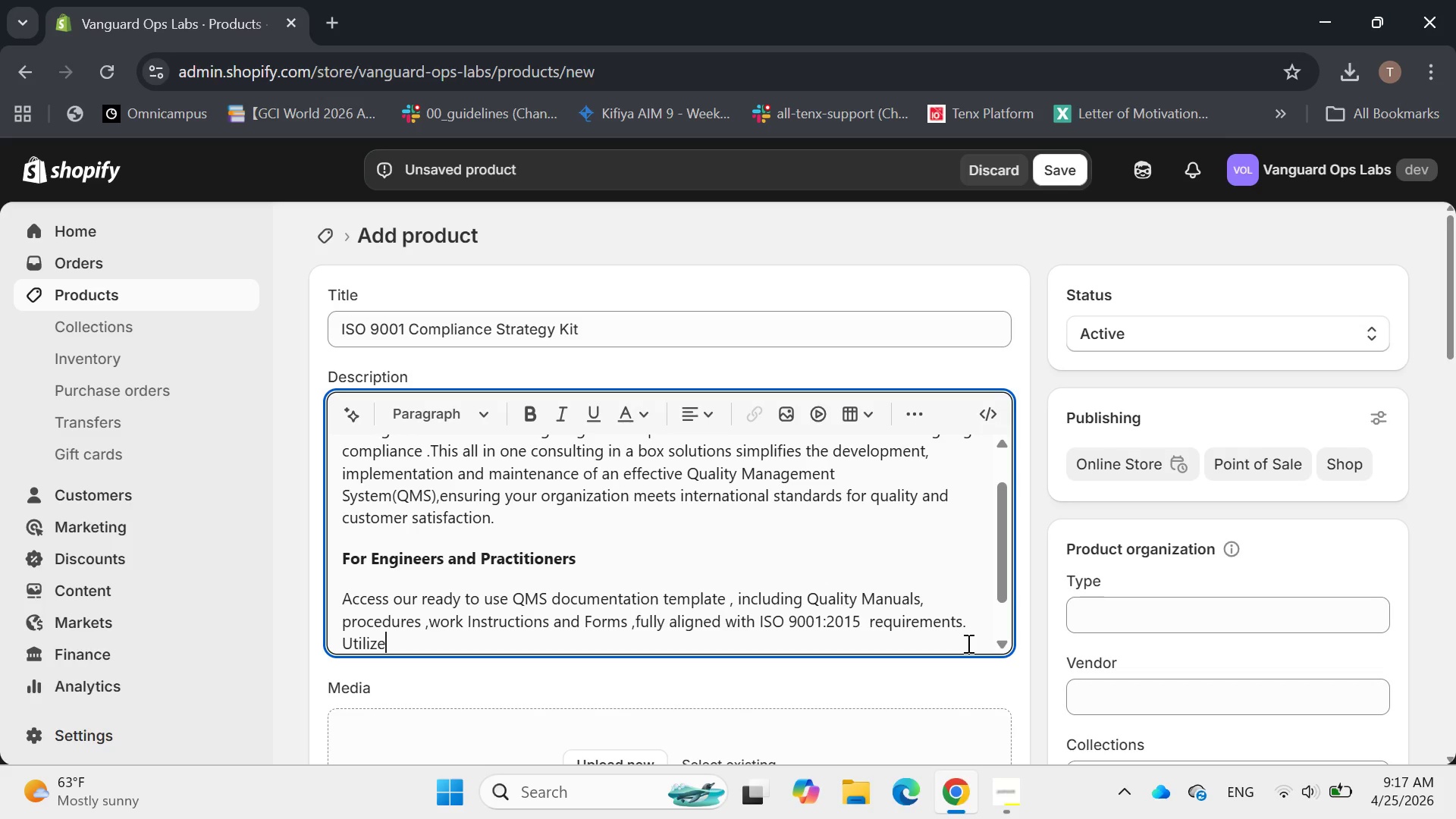 
type( our internal audit )
 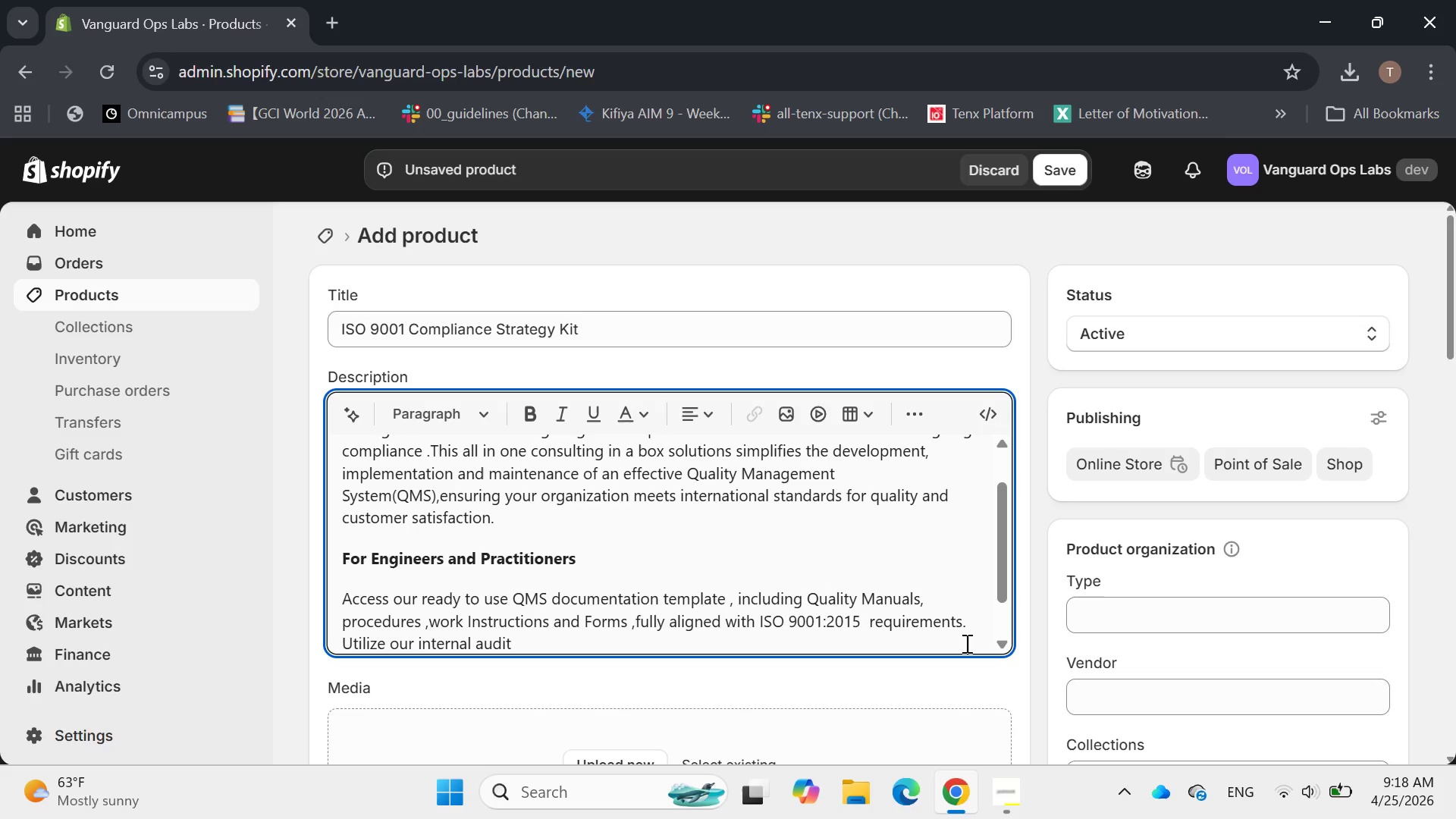 
type(planner and non conformace )
 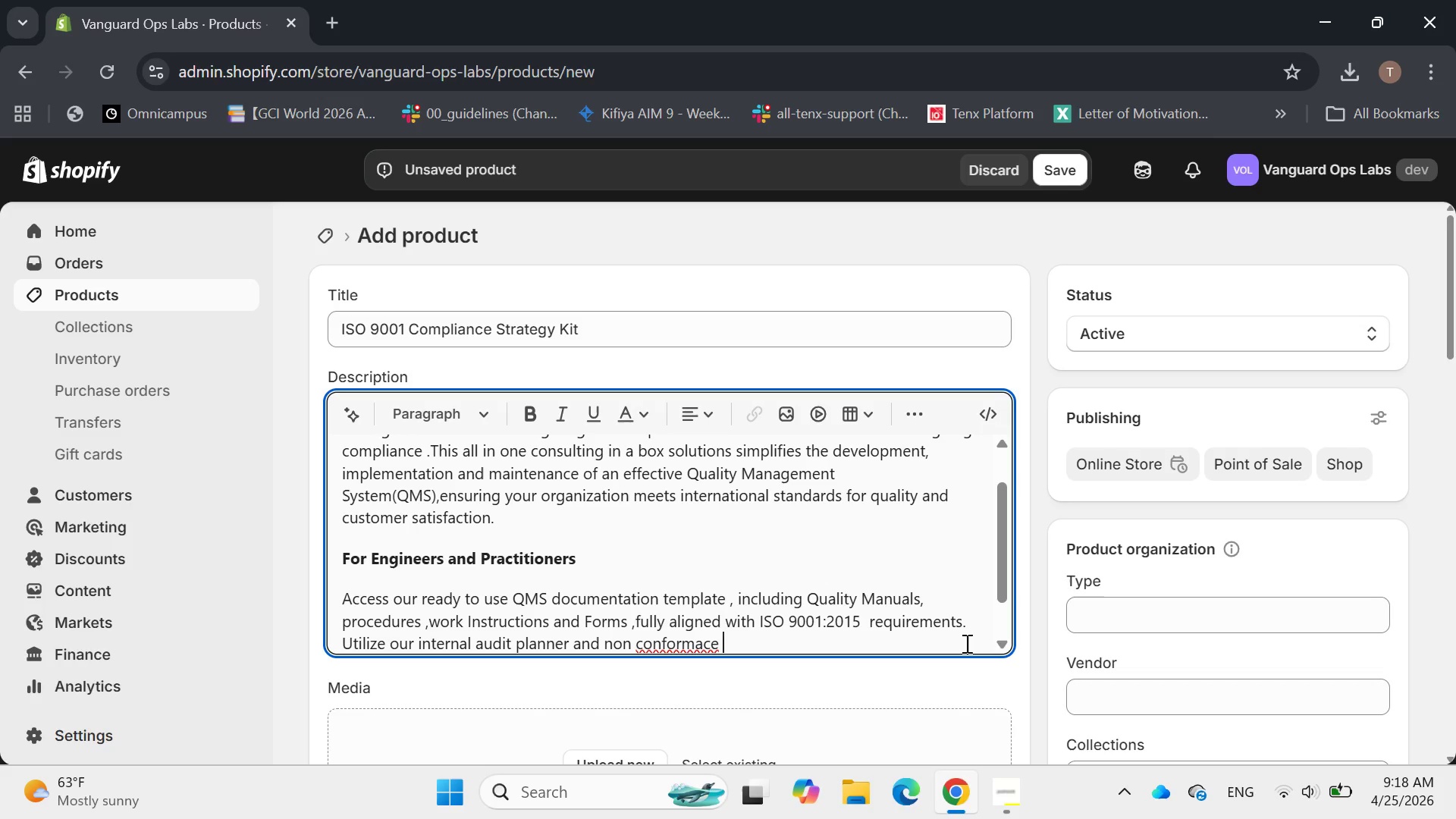 
wait(8.16)
 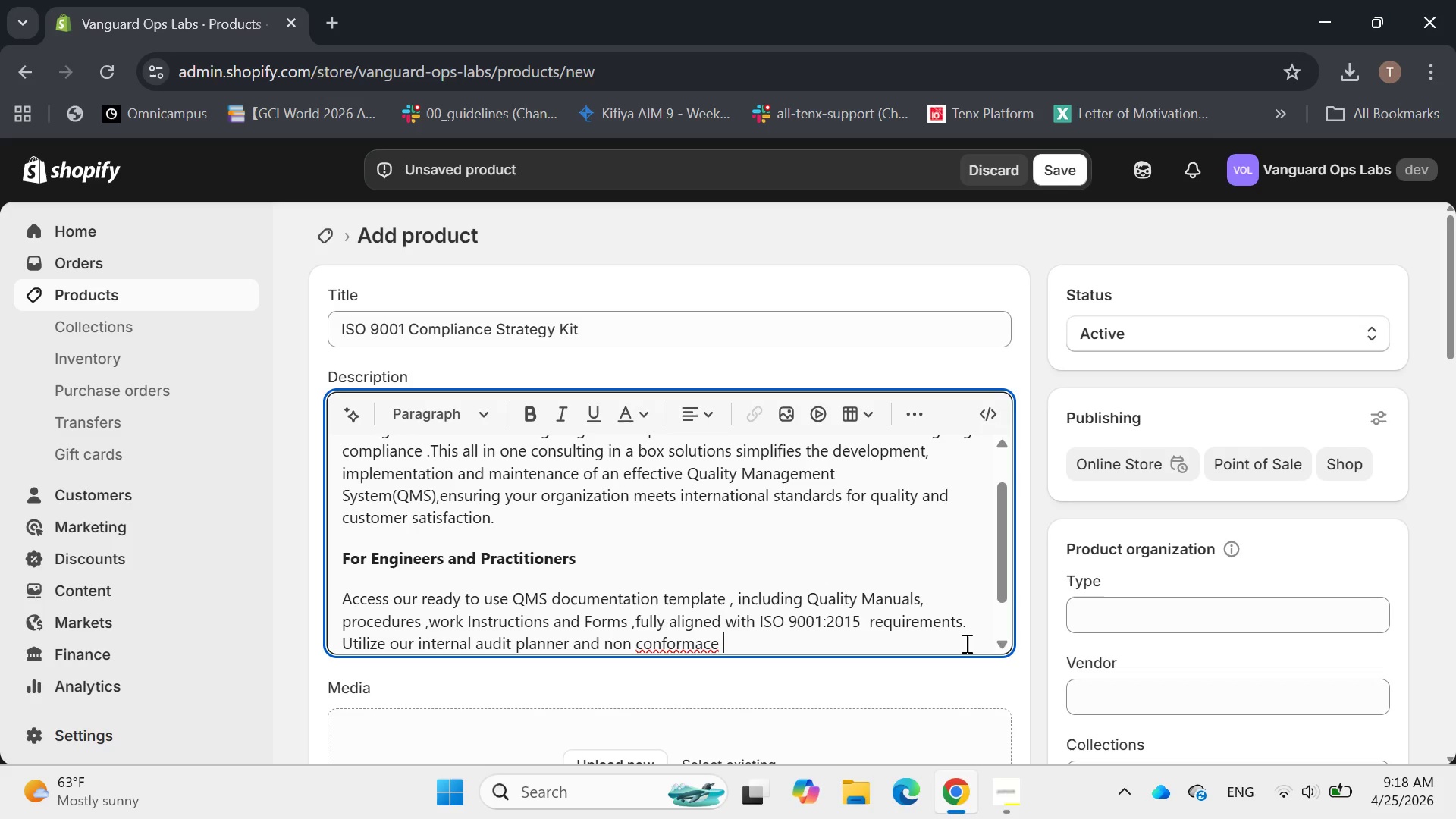 
hold_key(key=Backspace, duration=0.48)
 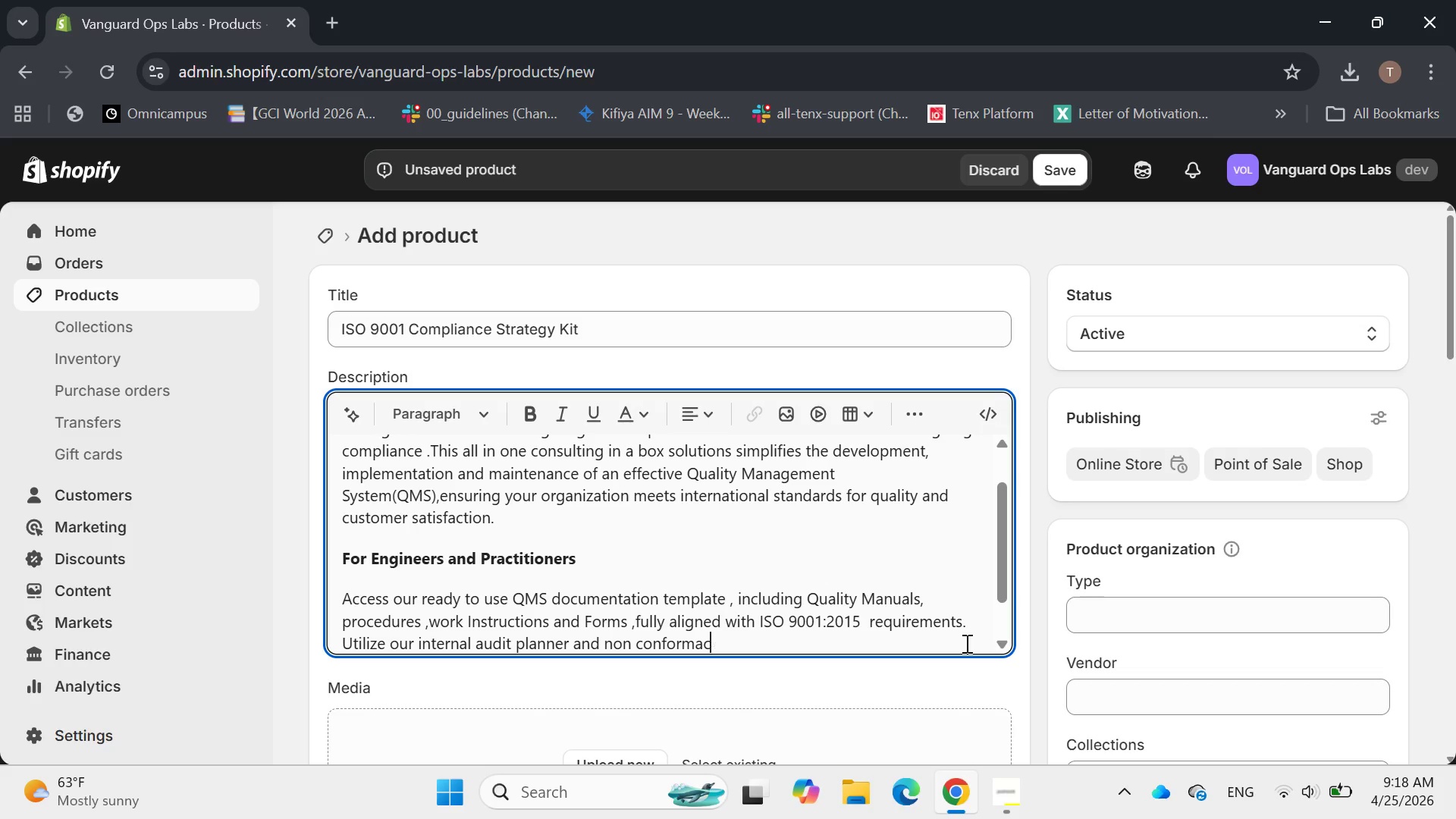 
hold_key(key=Backspace, duration=0.33)
 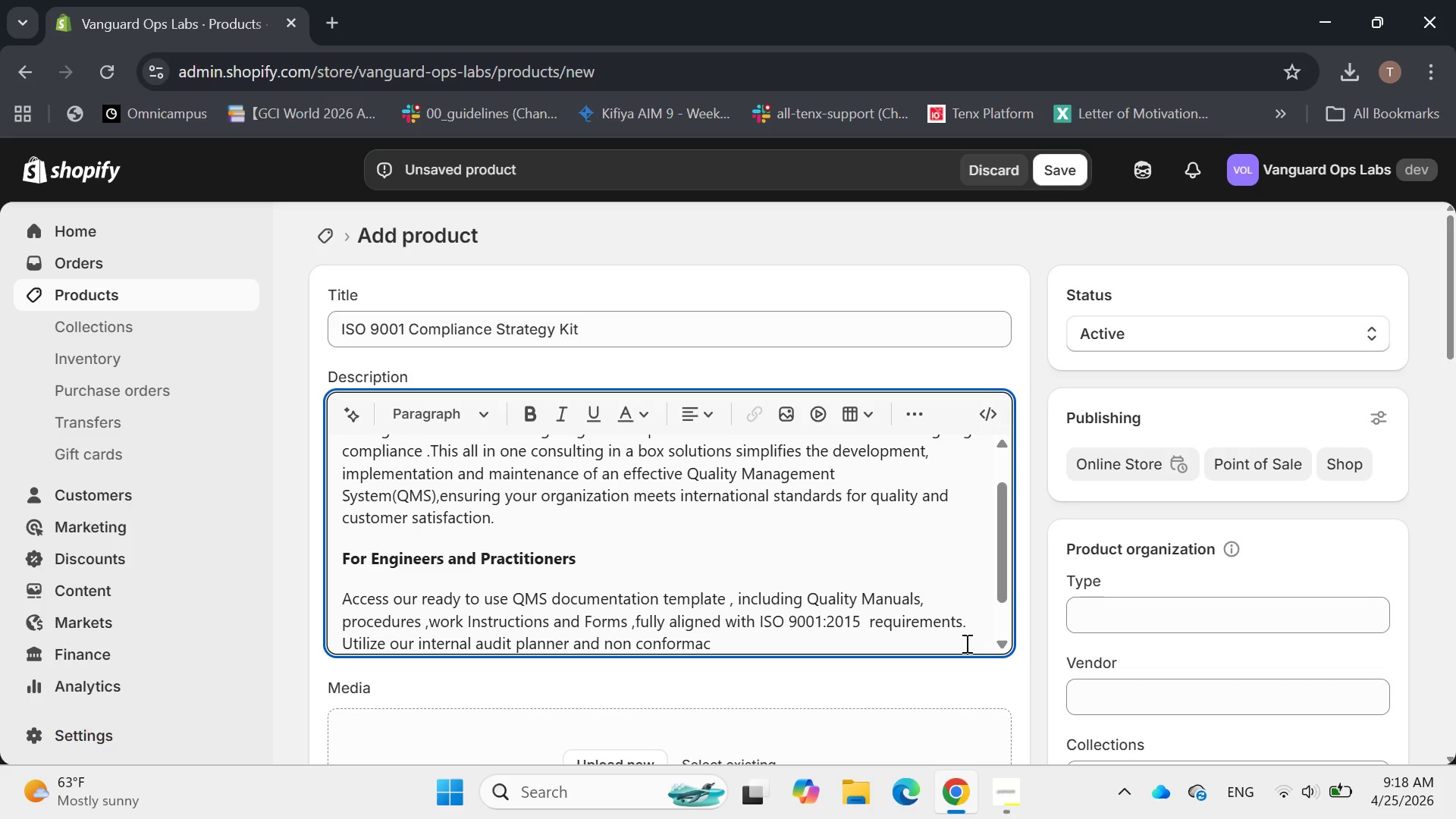 
key(Backspace)
key(Backspace)
key(Backspace)
type(manc )
key(Backspace)
type(e )
 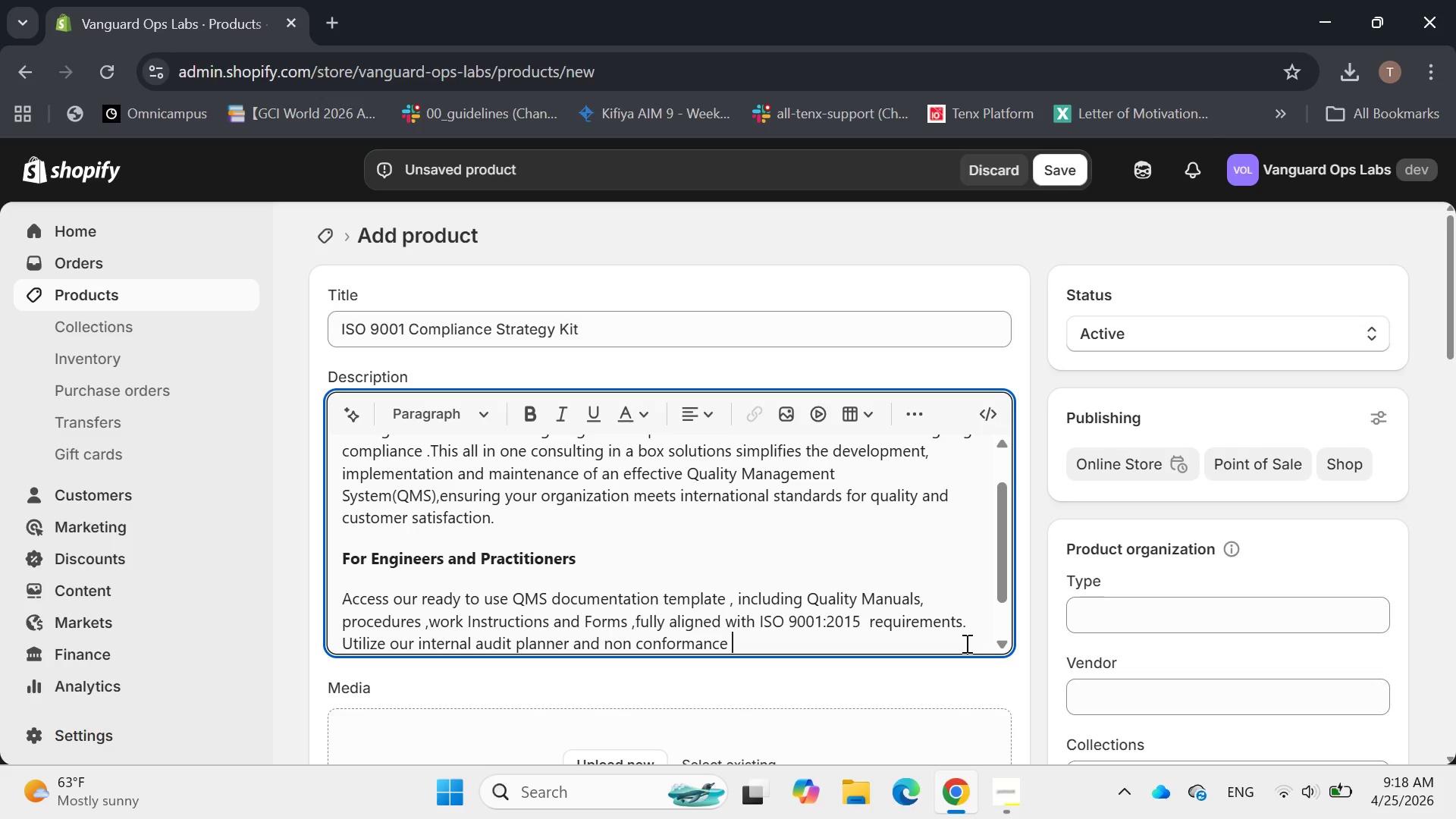 
type(tracking system )
key(Backspace)
type((Excel/Access compl)
key(Backspace)
type(atible). Understand )
 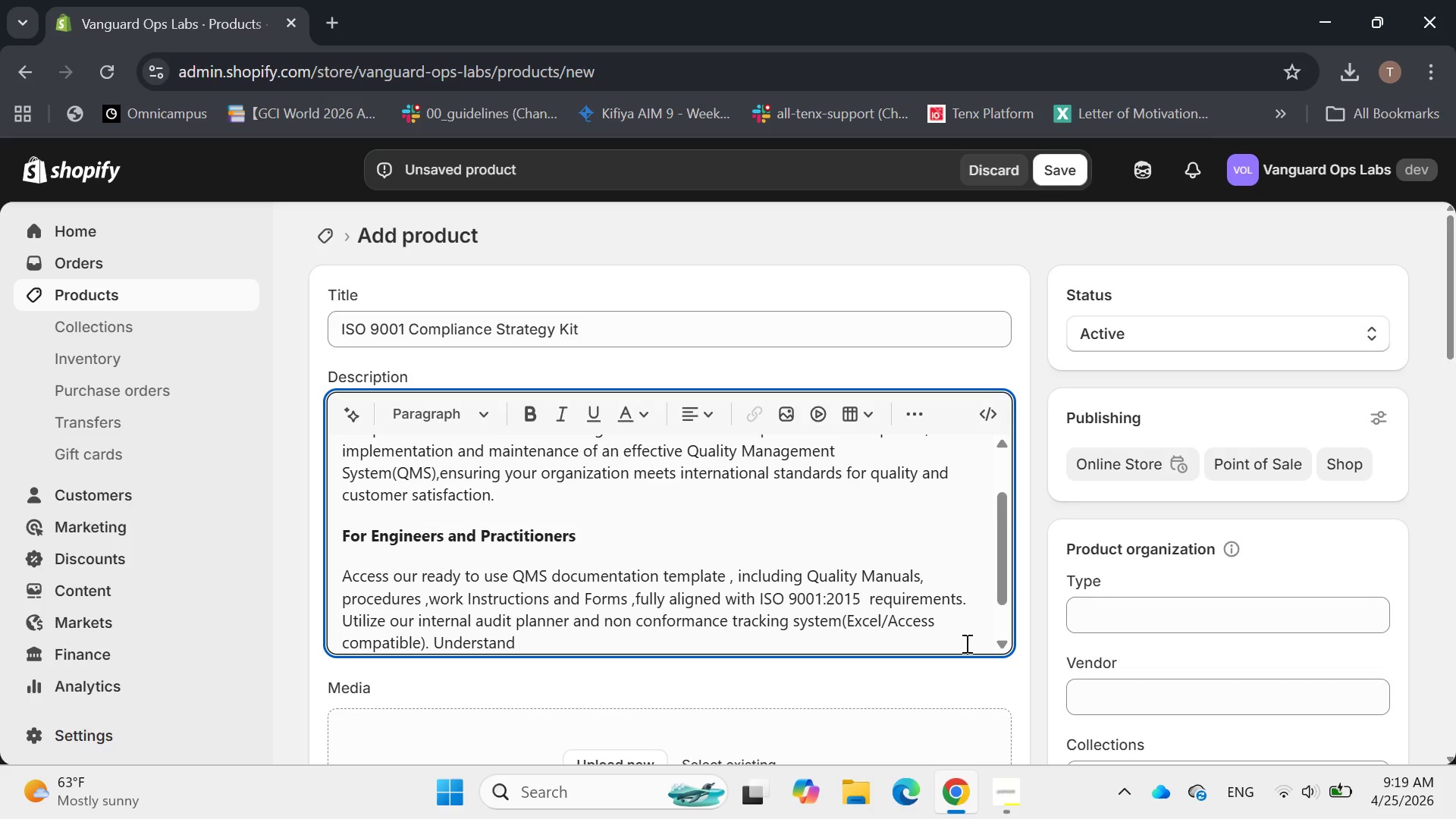 
type(Clause )
 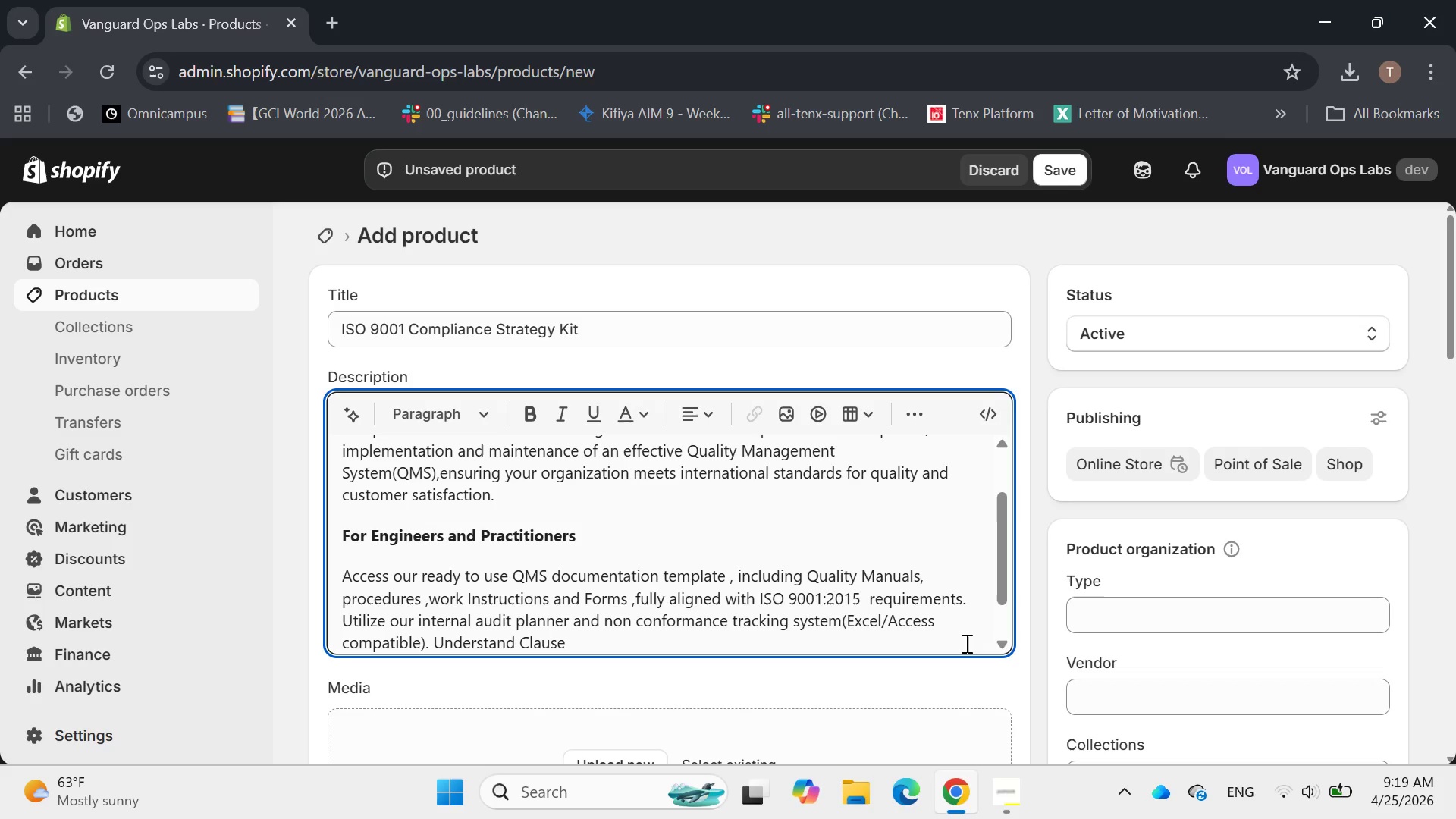 
type(by Cause )
 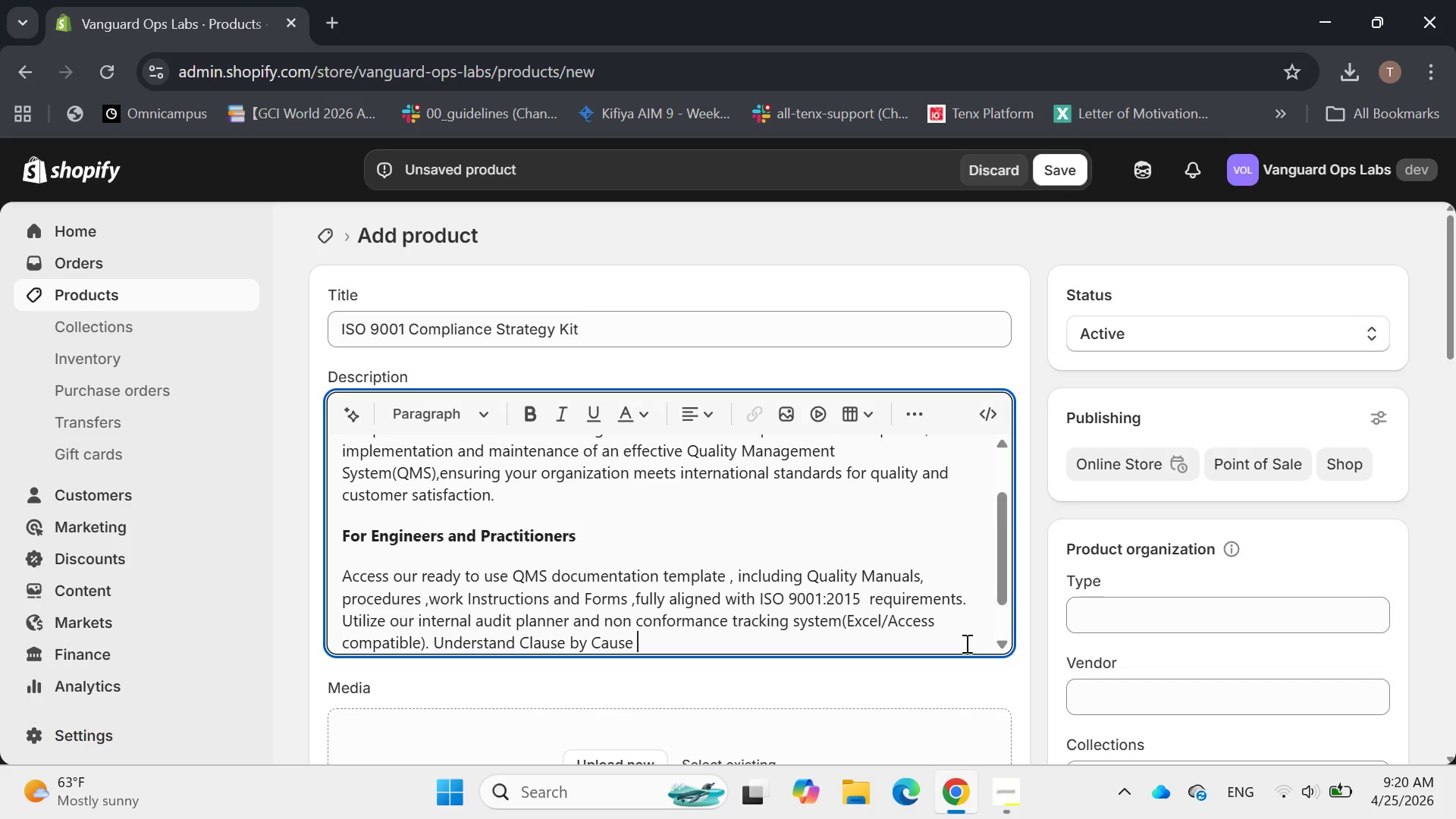 
wait(8.55)
 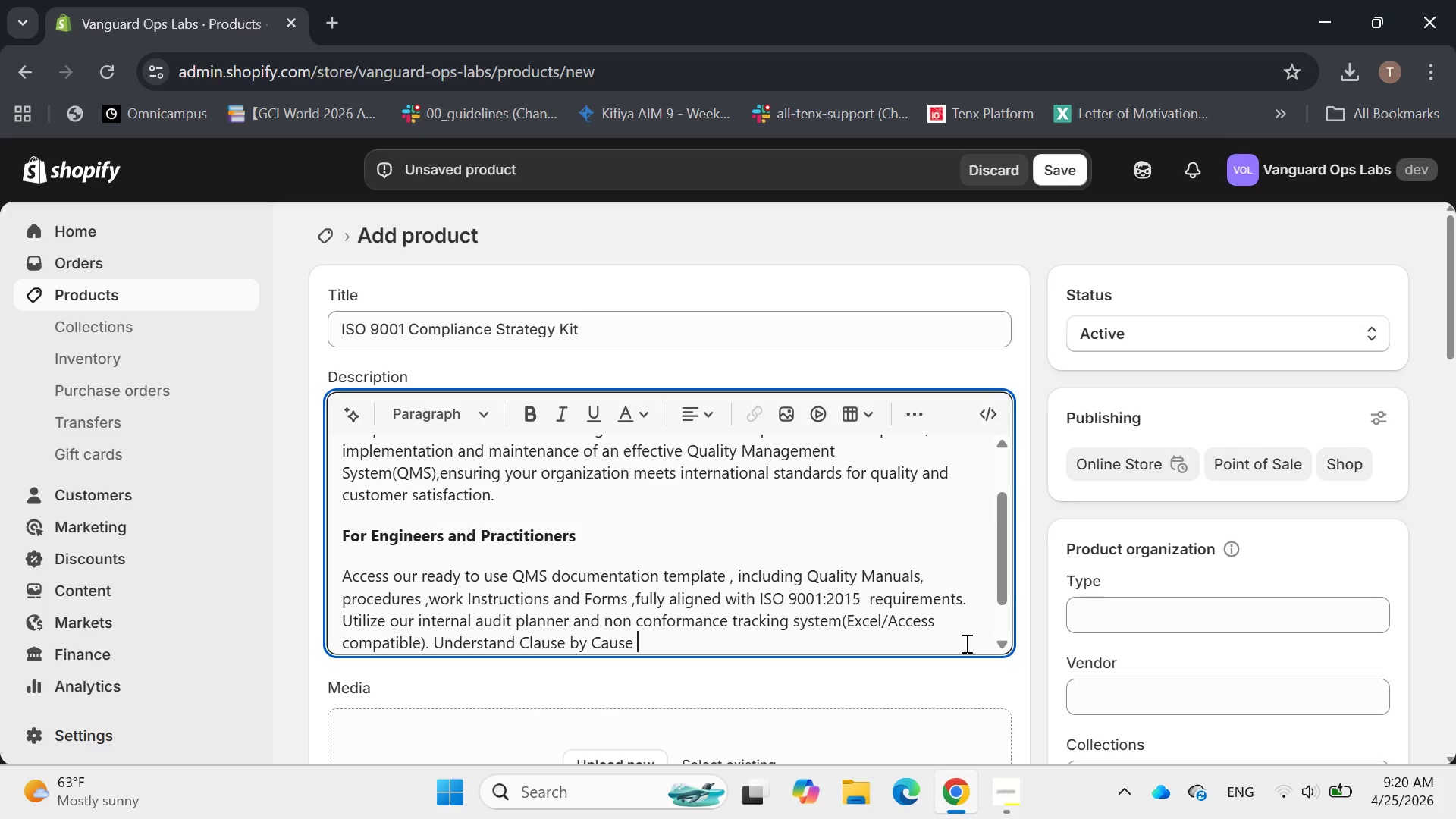 
hold_key(key=ArrowLeft, duration=0.62)
 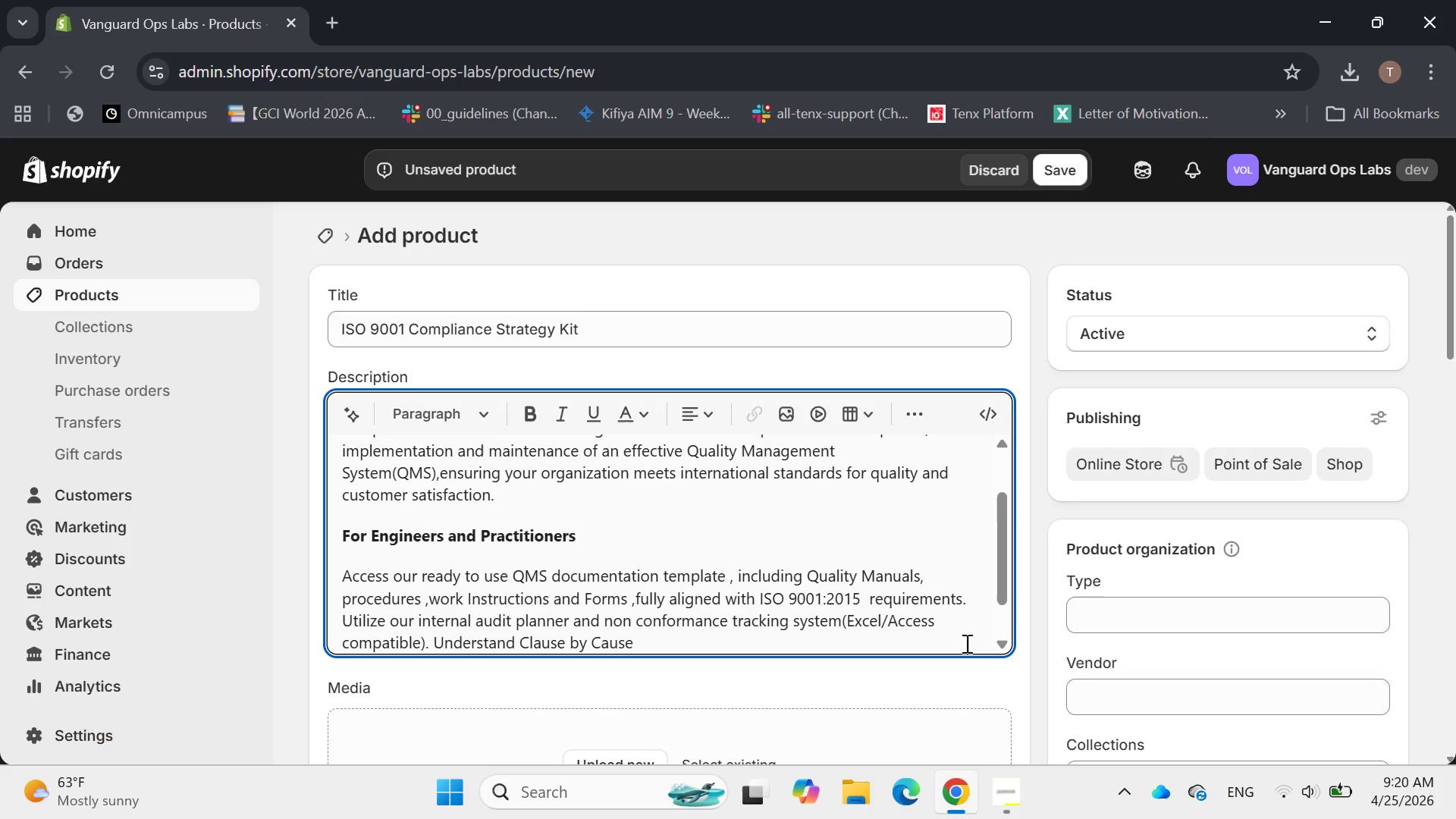 
key(L)
 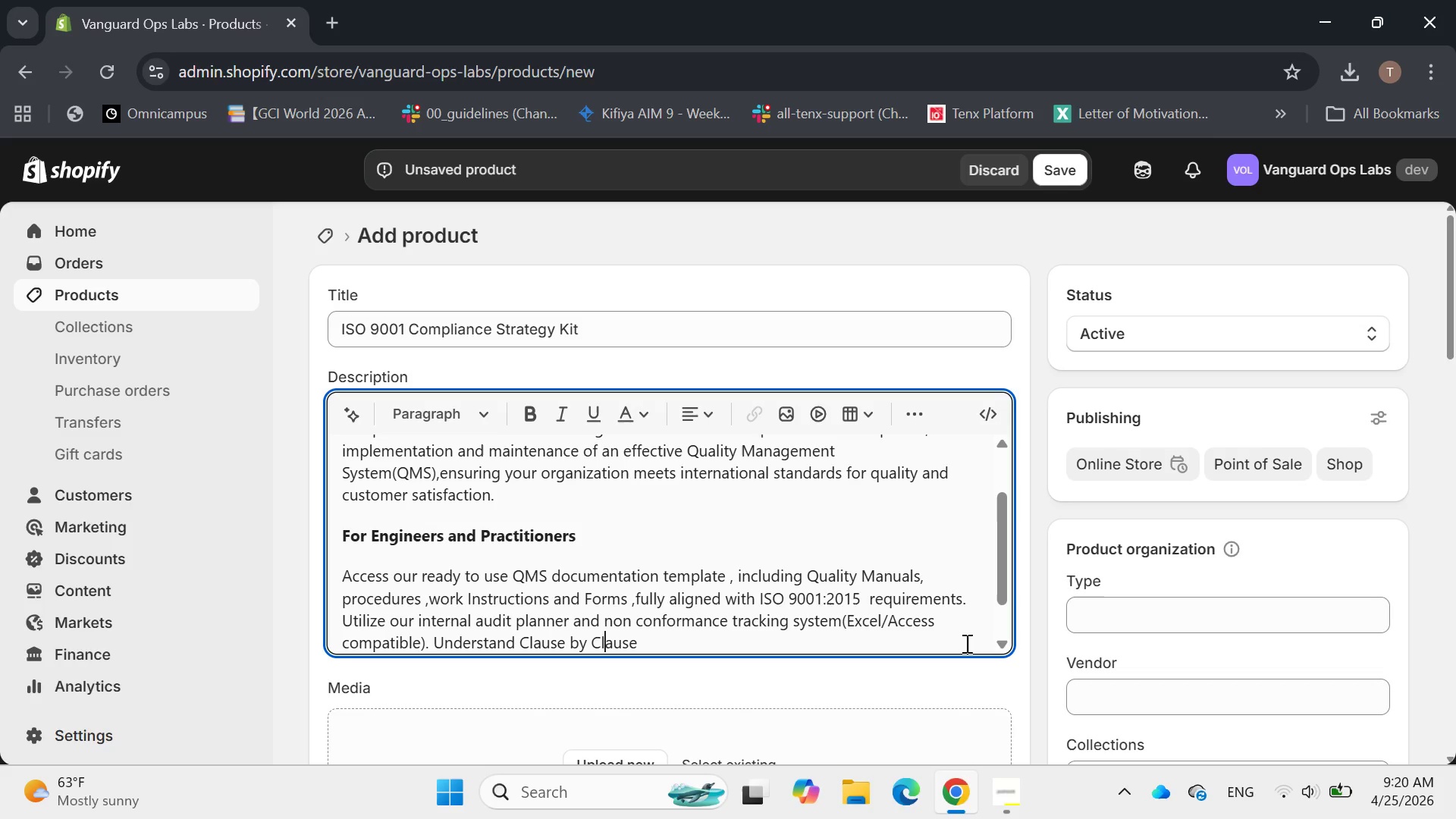 
hold_key(key=ArrowRight, duration=0.31)
 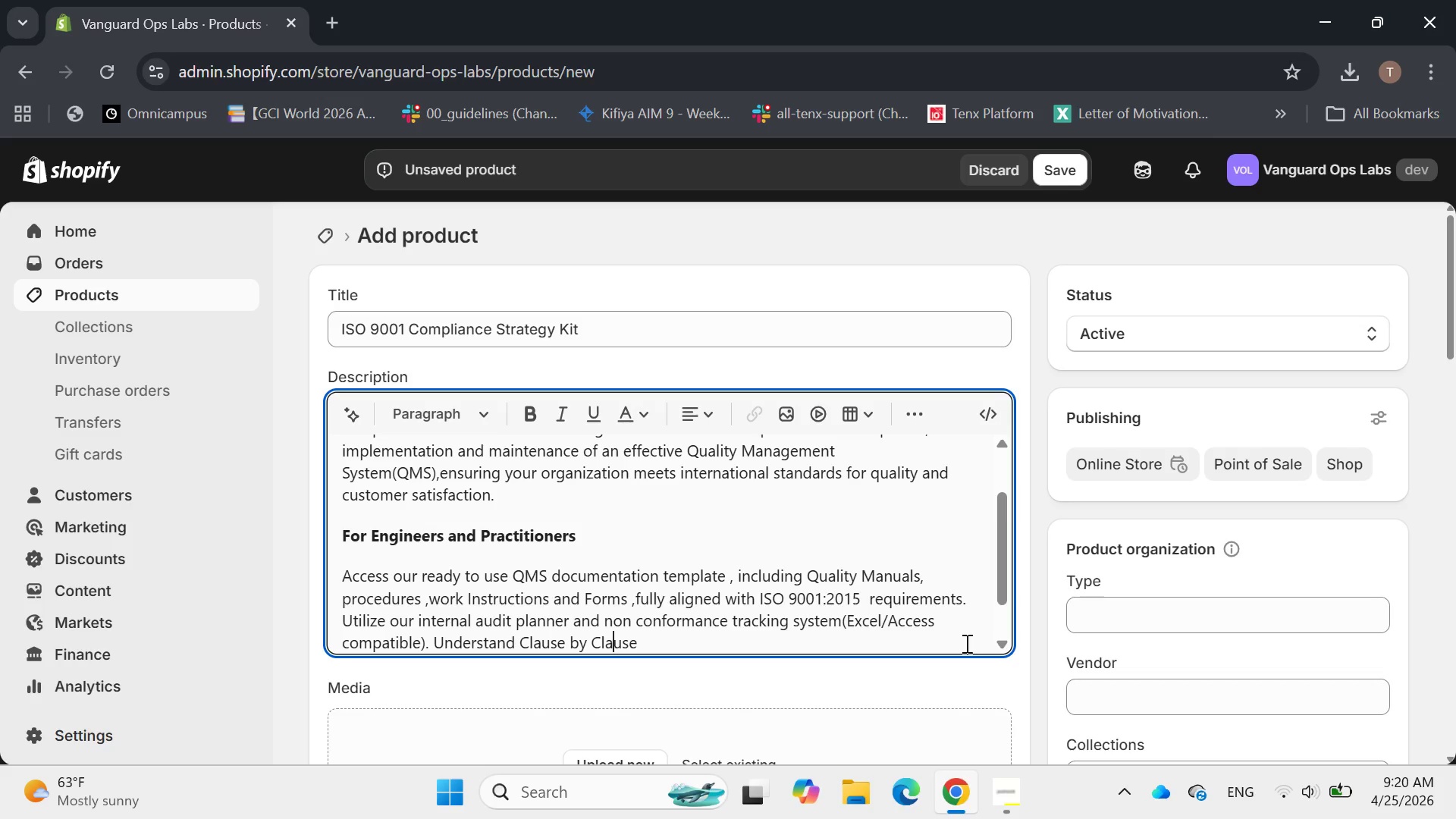 
key(ArrowRight)
 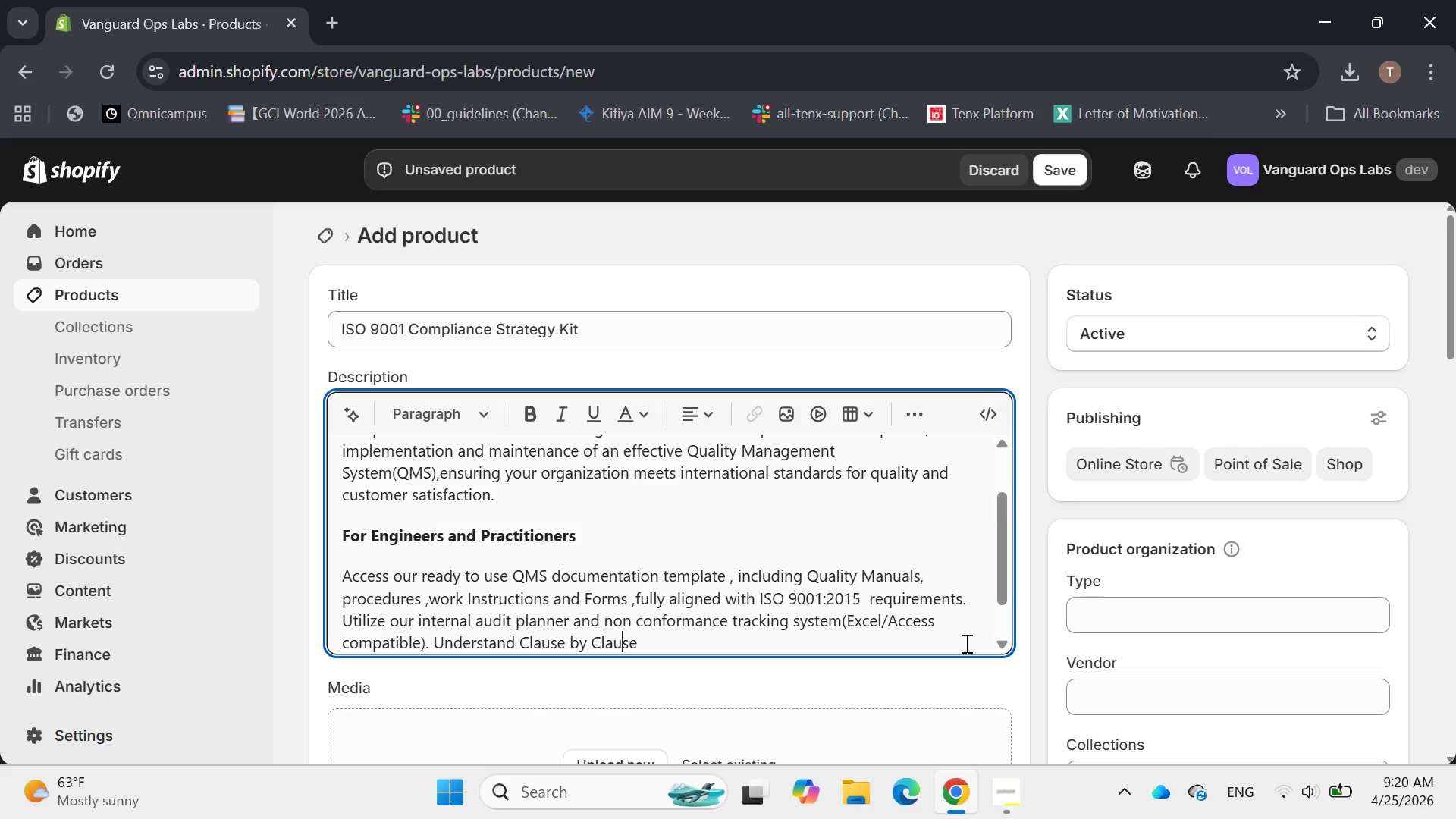 
key(ArrowRight)
 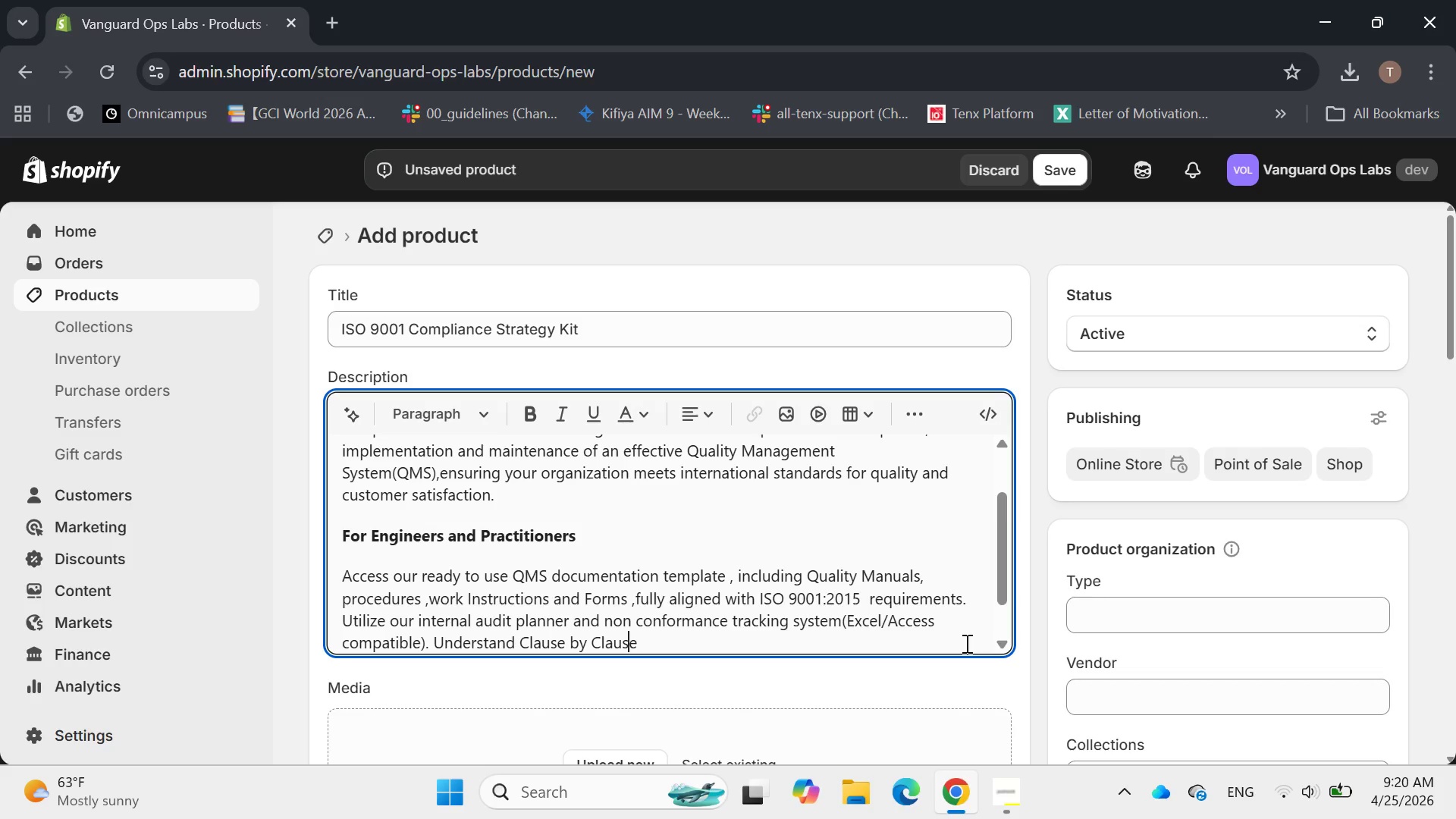 
key(ArrowRight)
 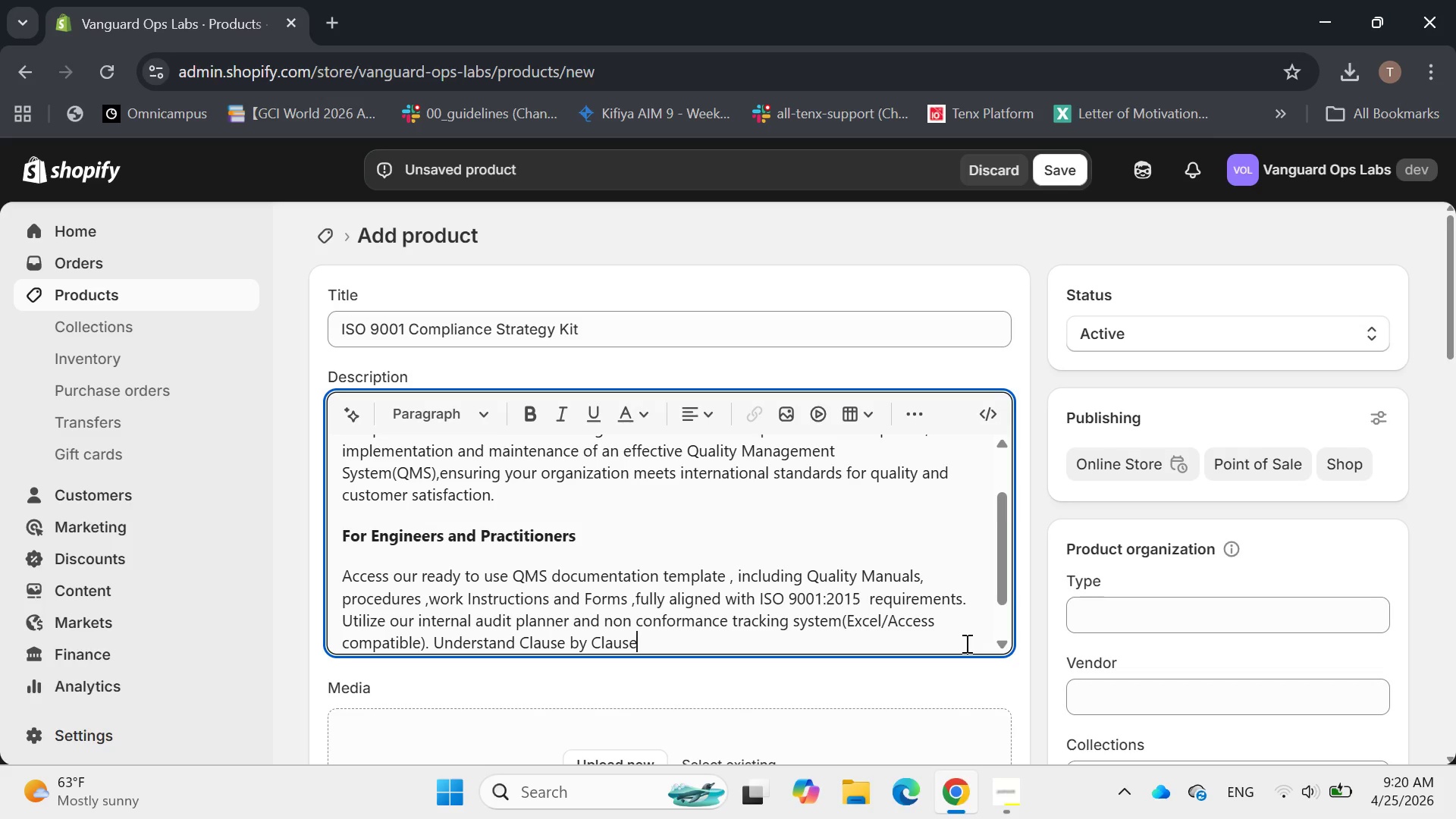 
key(ArrowRight)
 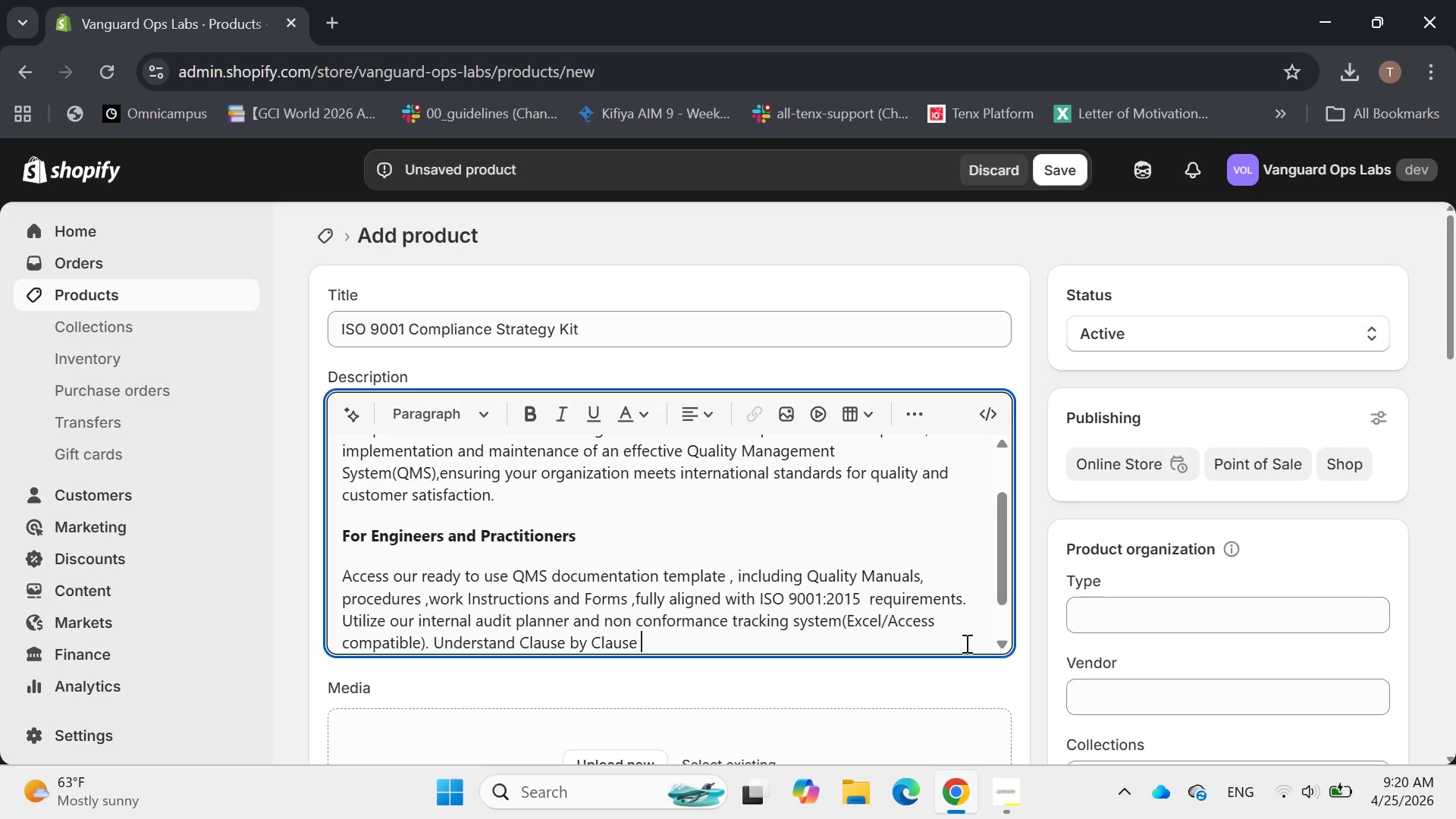 
type(implementation stratage)
key(Backspace)
type(ies anf )
key(Backspace)
key(Backspace)
type(d)
 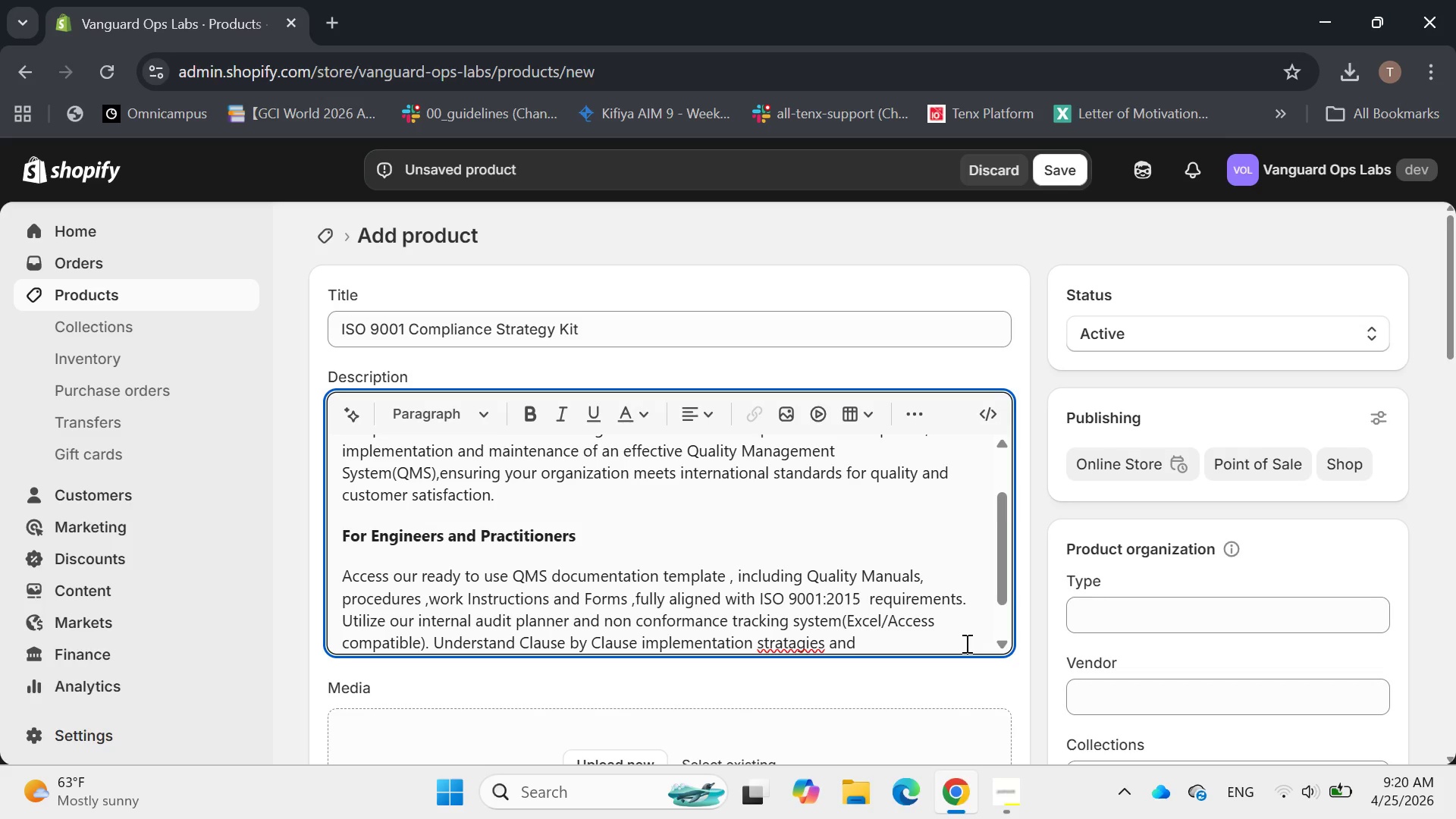 
hold_key(key=ArrowLeft, duration=0.61)
 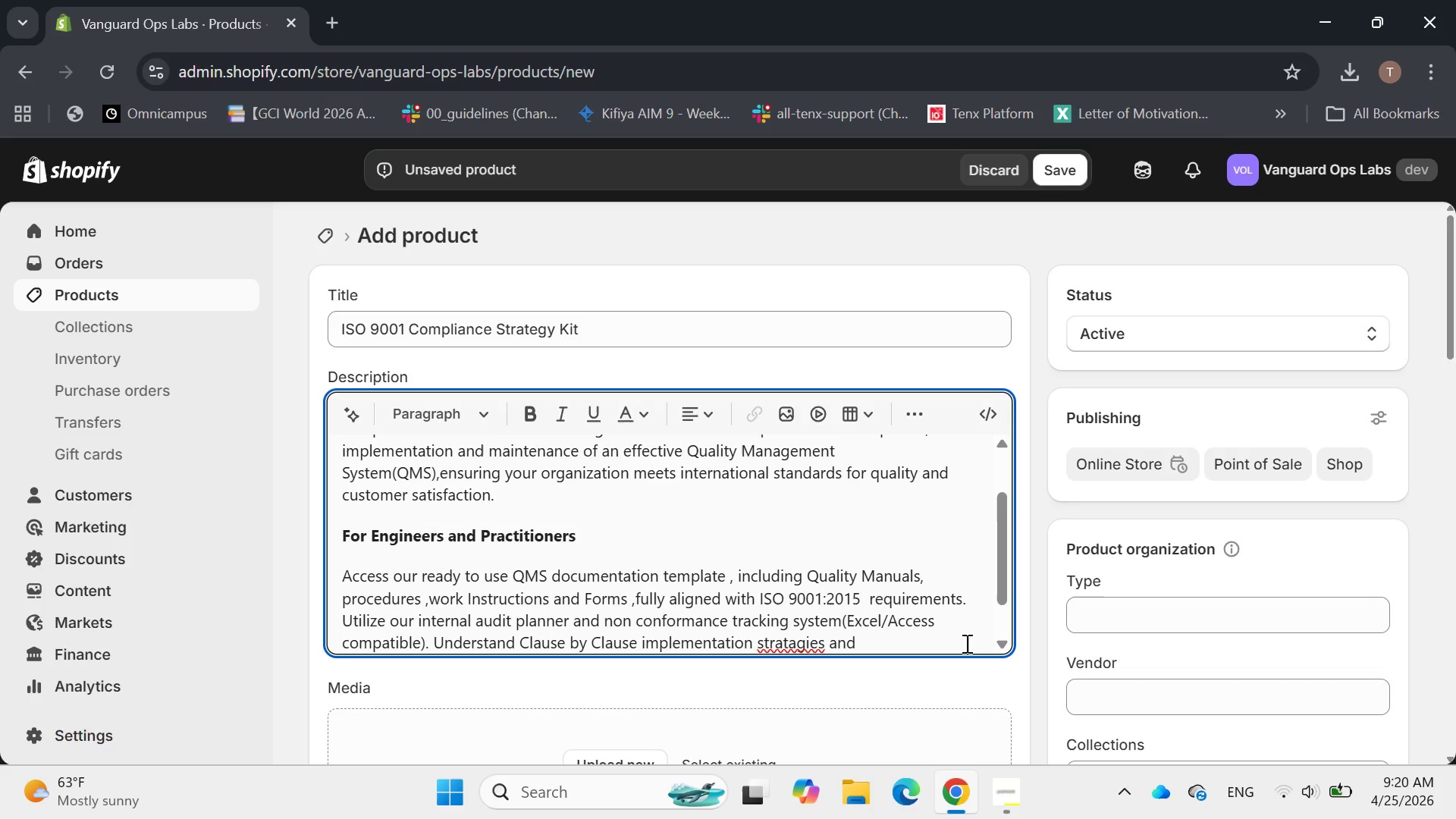 
key(ArrowRight)
 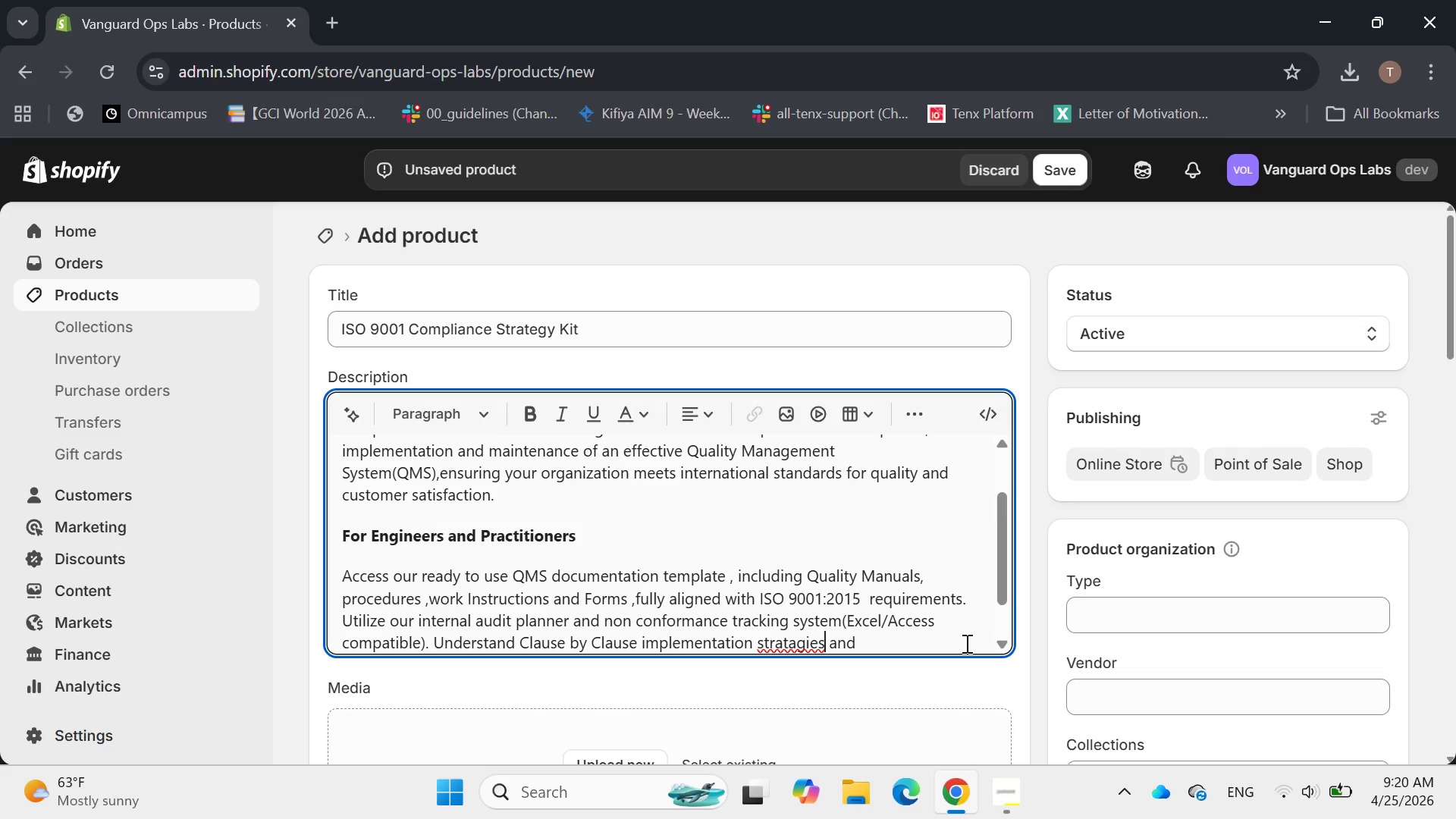 
wait(8.47)
 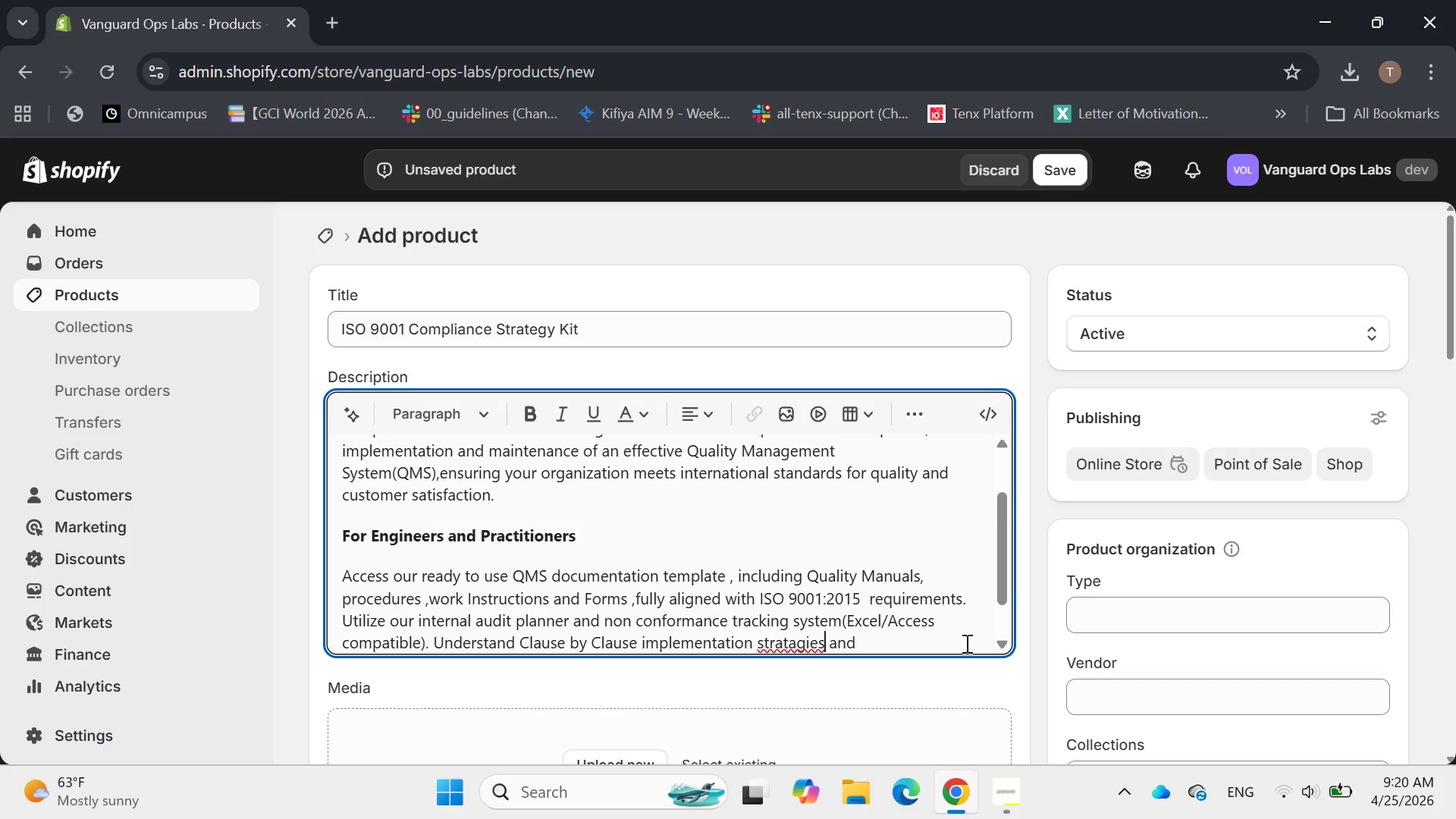 
hold_key(key=ArrowLeft, duration=0.59)
 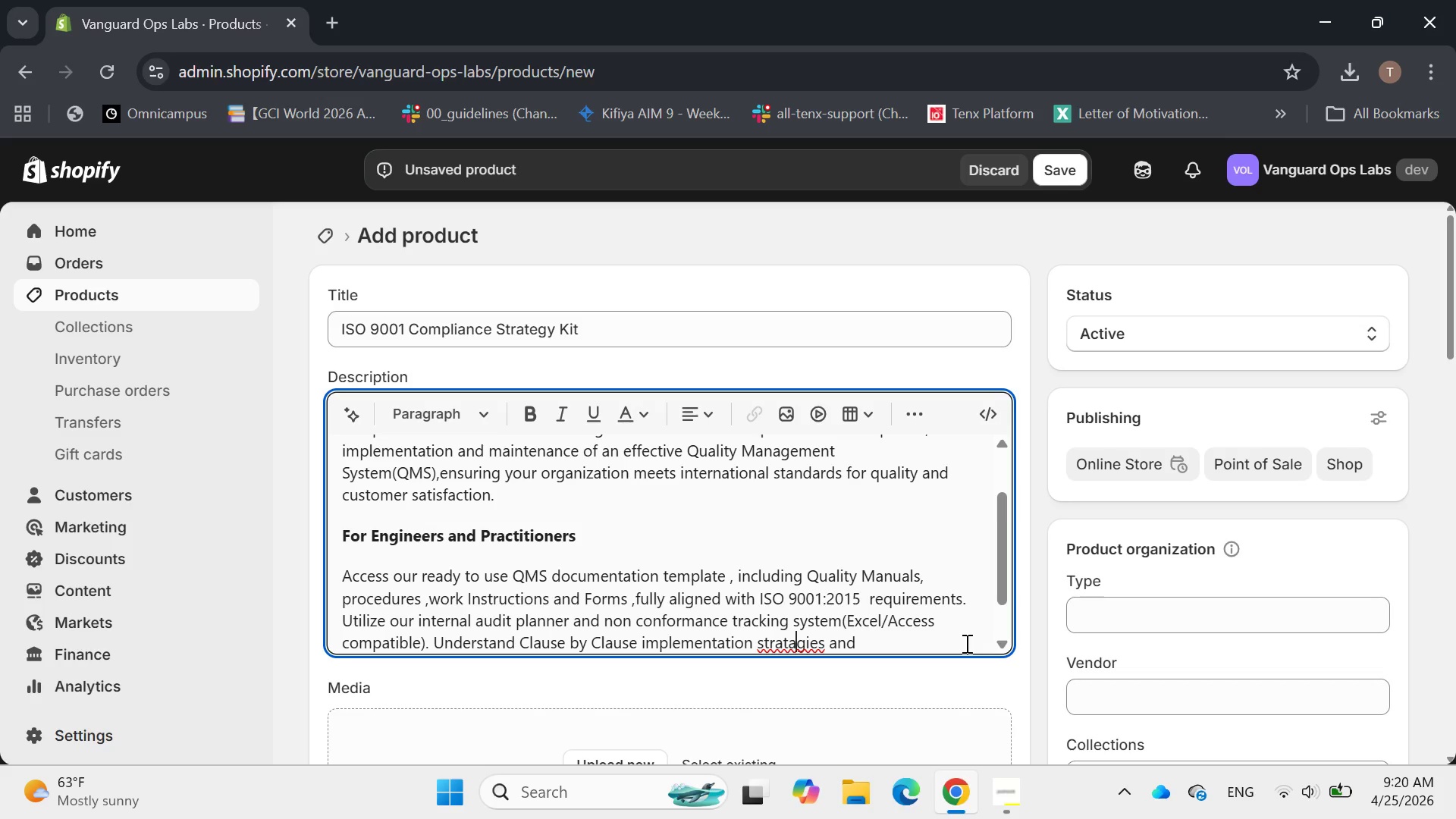 
key(Backspace)
 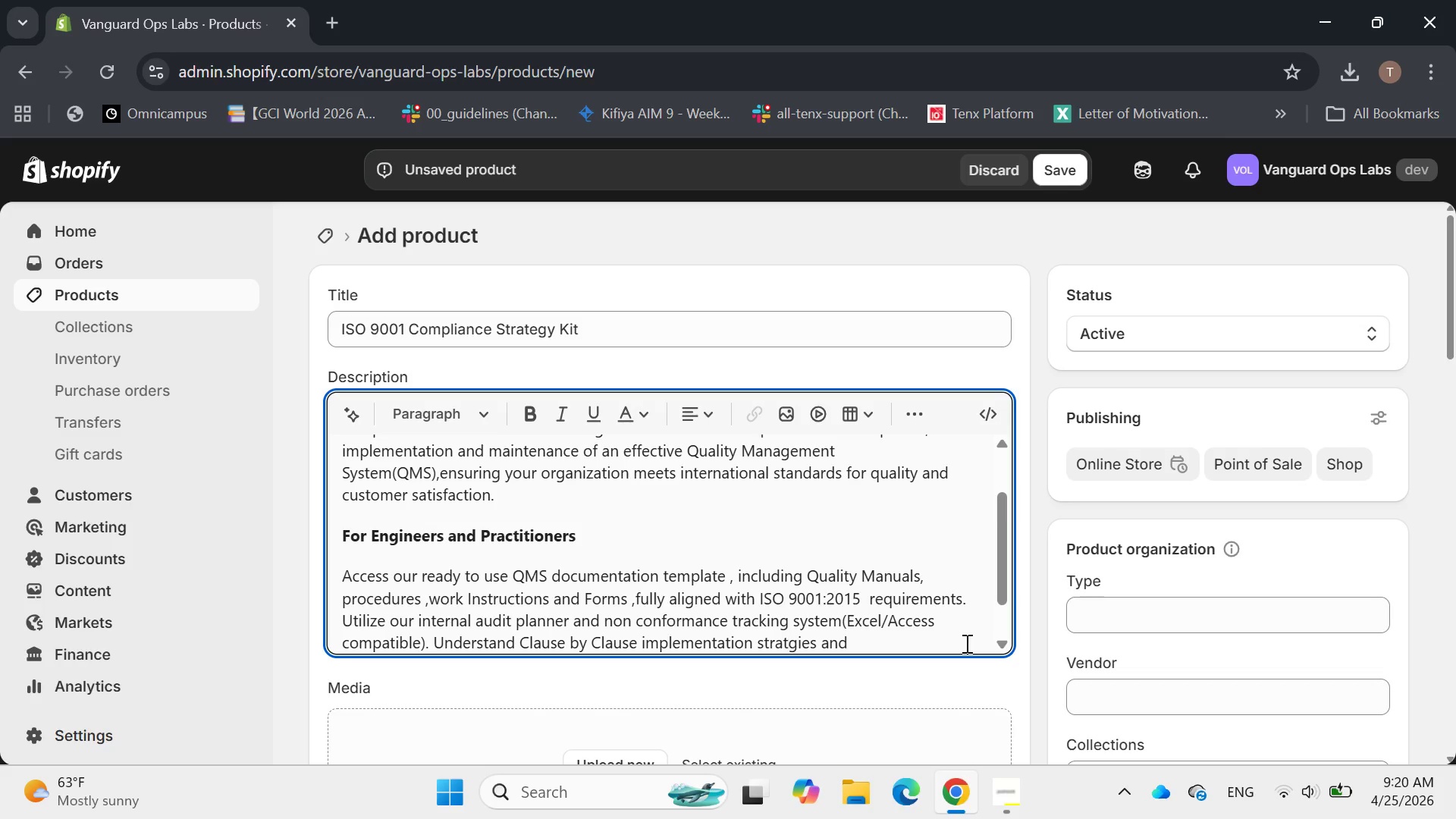 
key(E)
 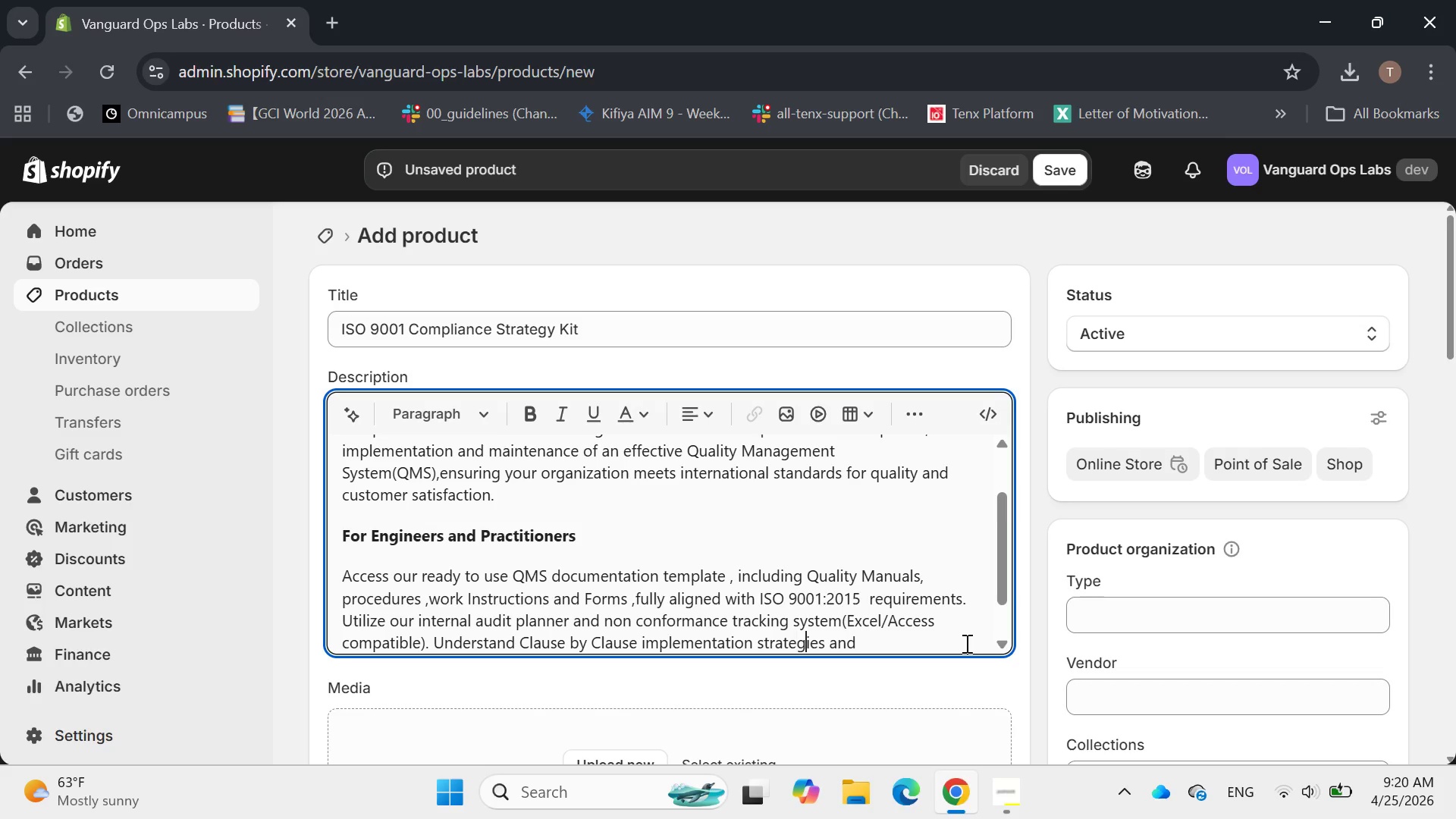 
hold_key(key=ArrowRight, duration=0.59)
 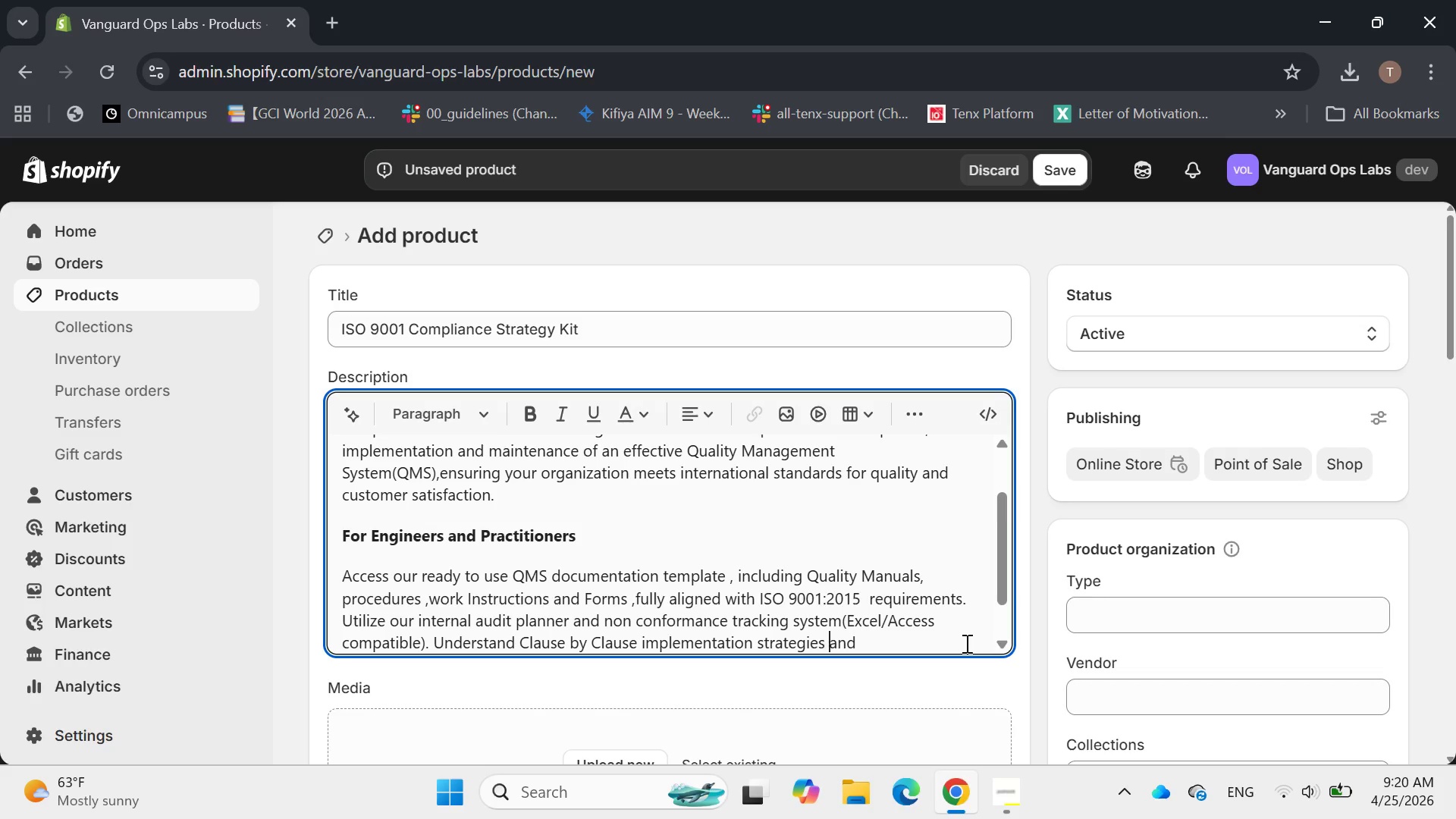 
key(ArrowRight)
 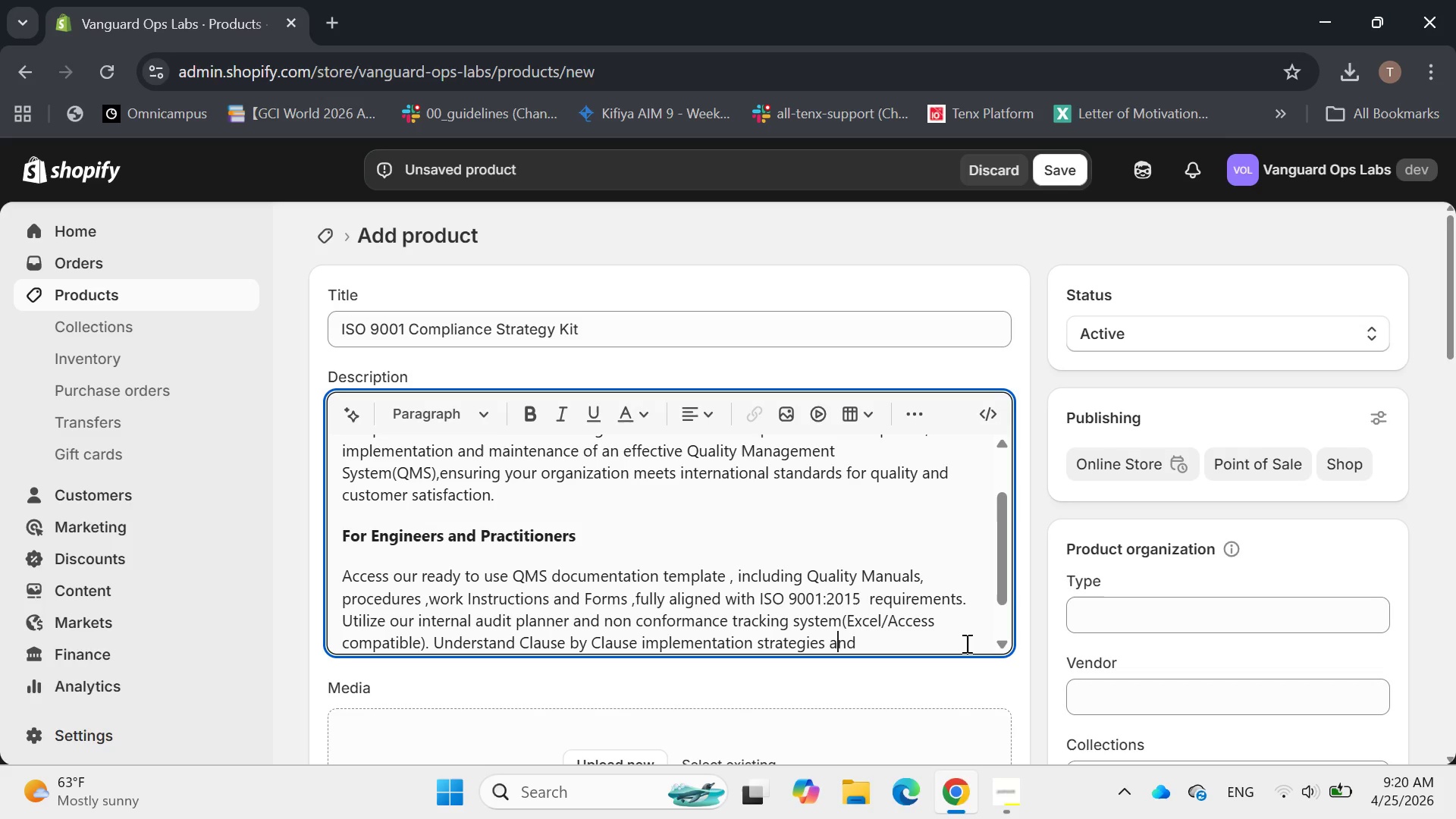 
key(ArrowRight)
 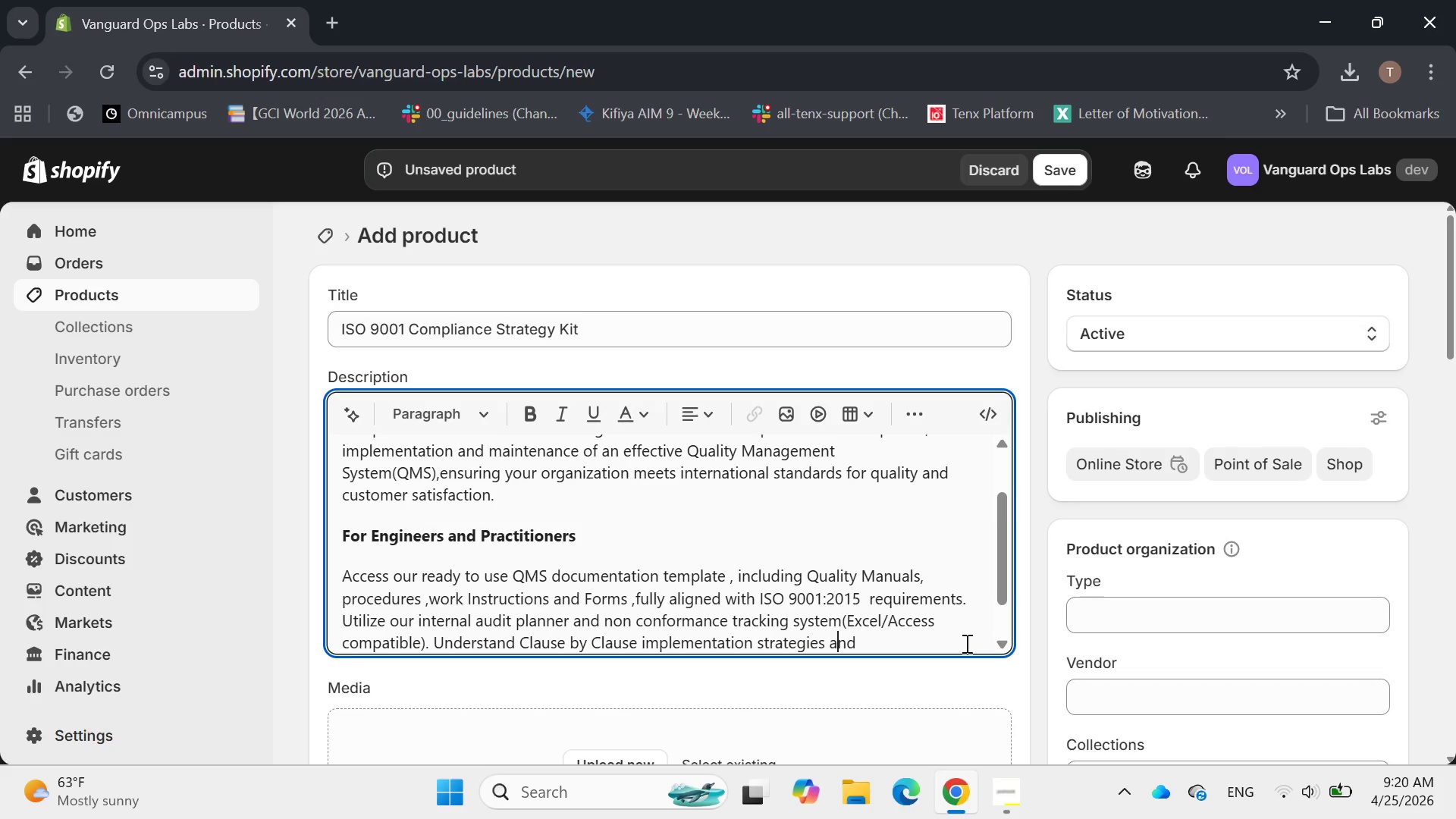 
key(ArrowRight)
 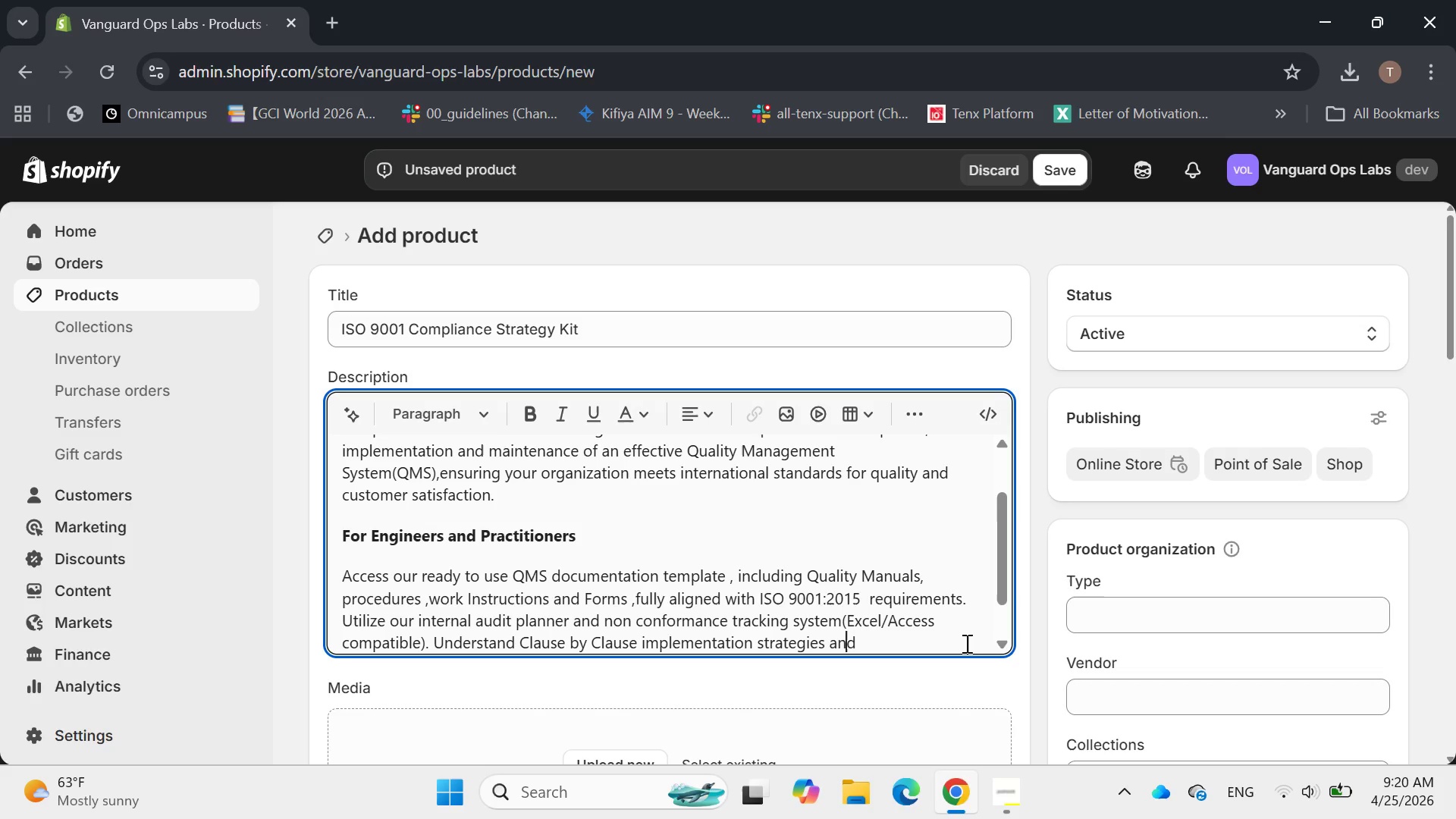 
key(ArrowRight)
 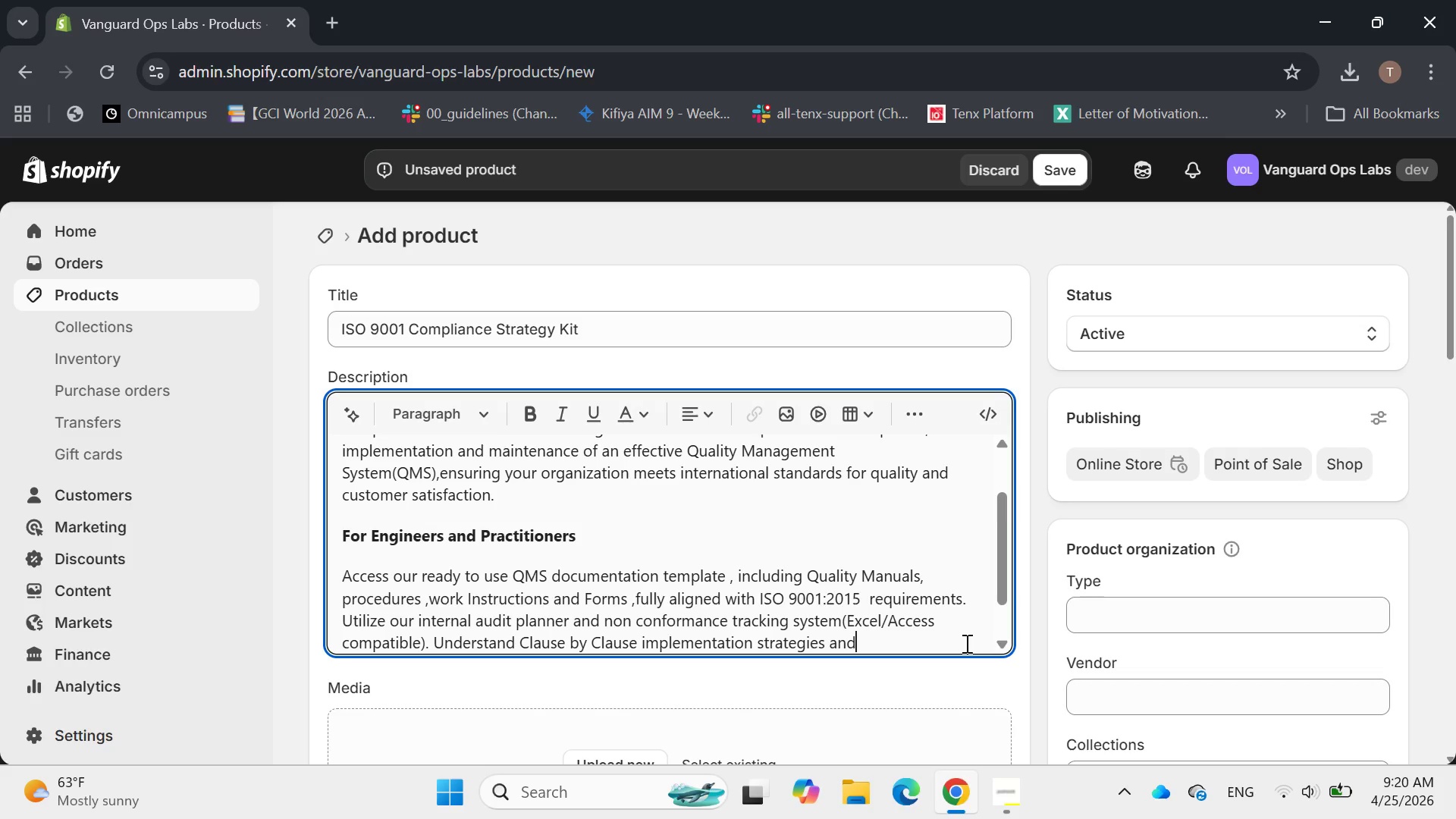 
type( MAINTAIN ROBUST DOCUMENTATION CONTROL FOR iso 9001 compliance.This )
 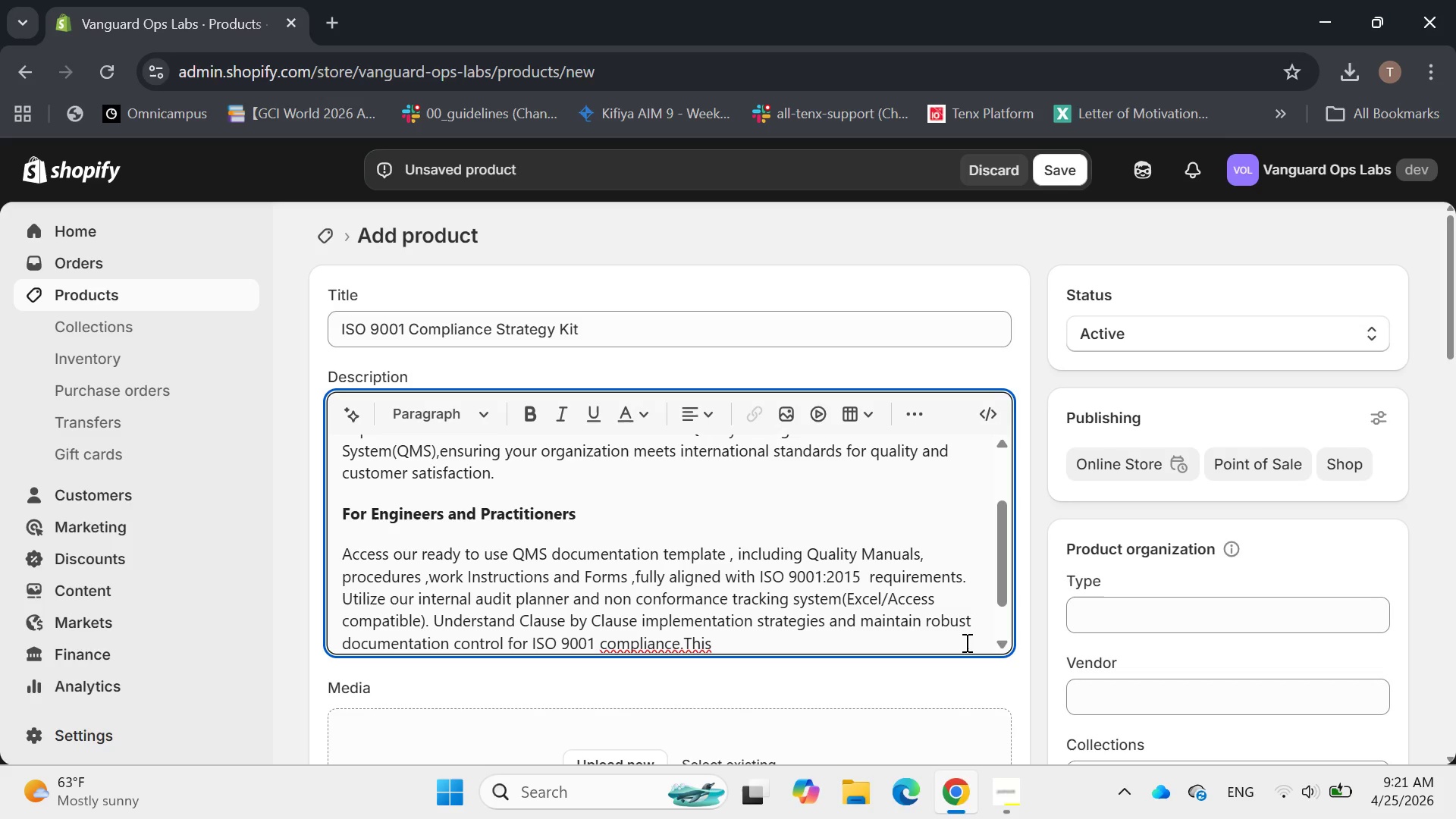 
hold_key(key=CapsLock, duration=0.31)
 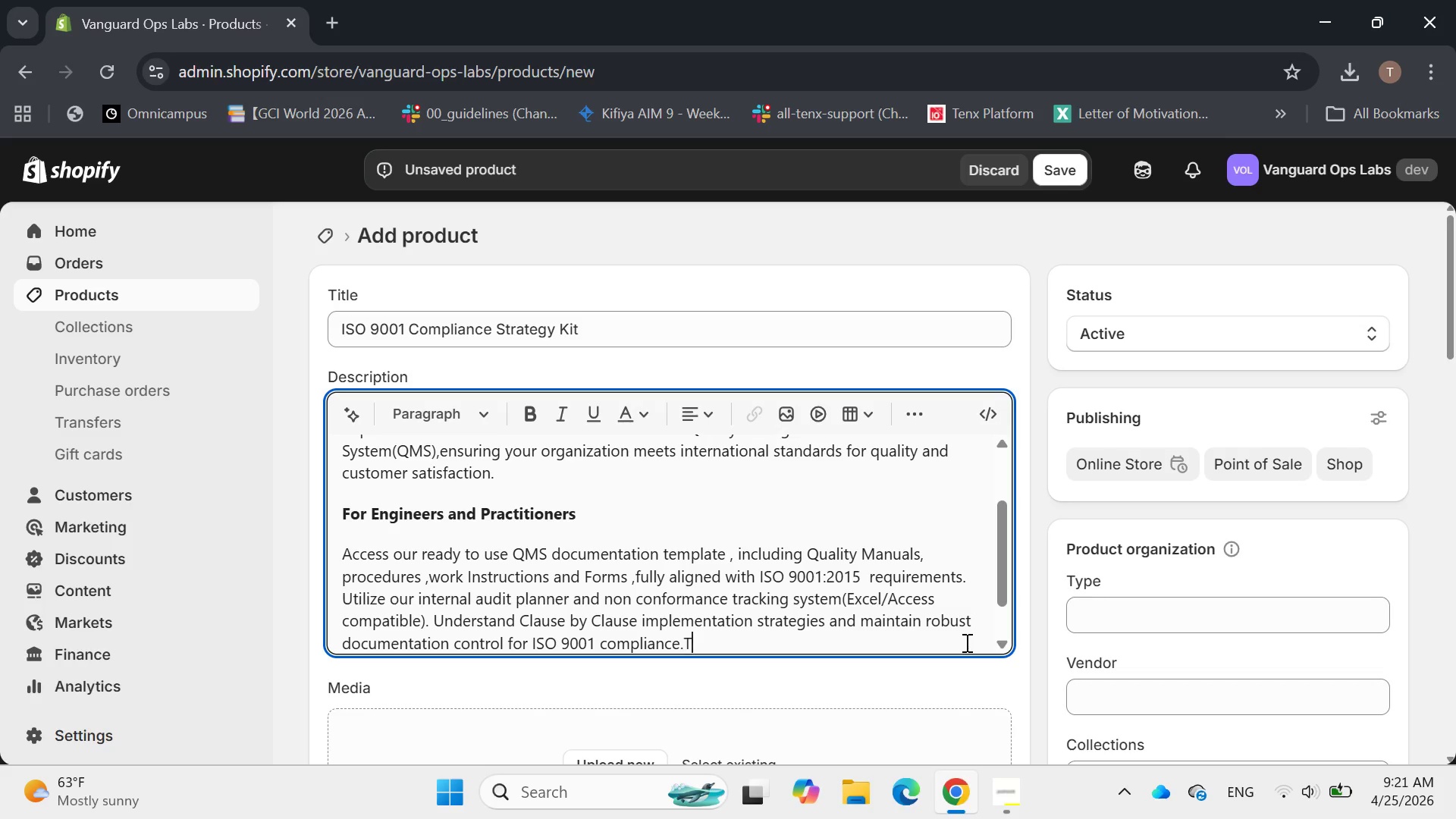 
hold_key(key=ArrowLeft, duration=0.56)
 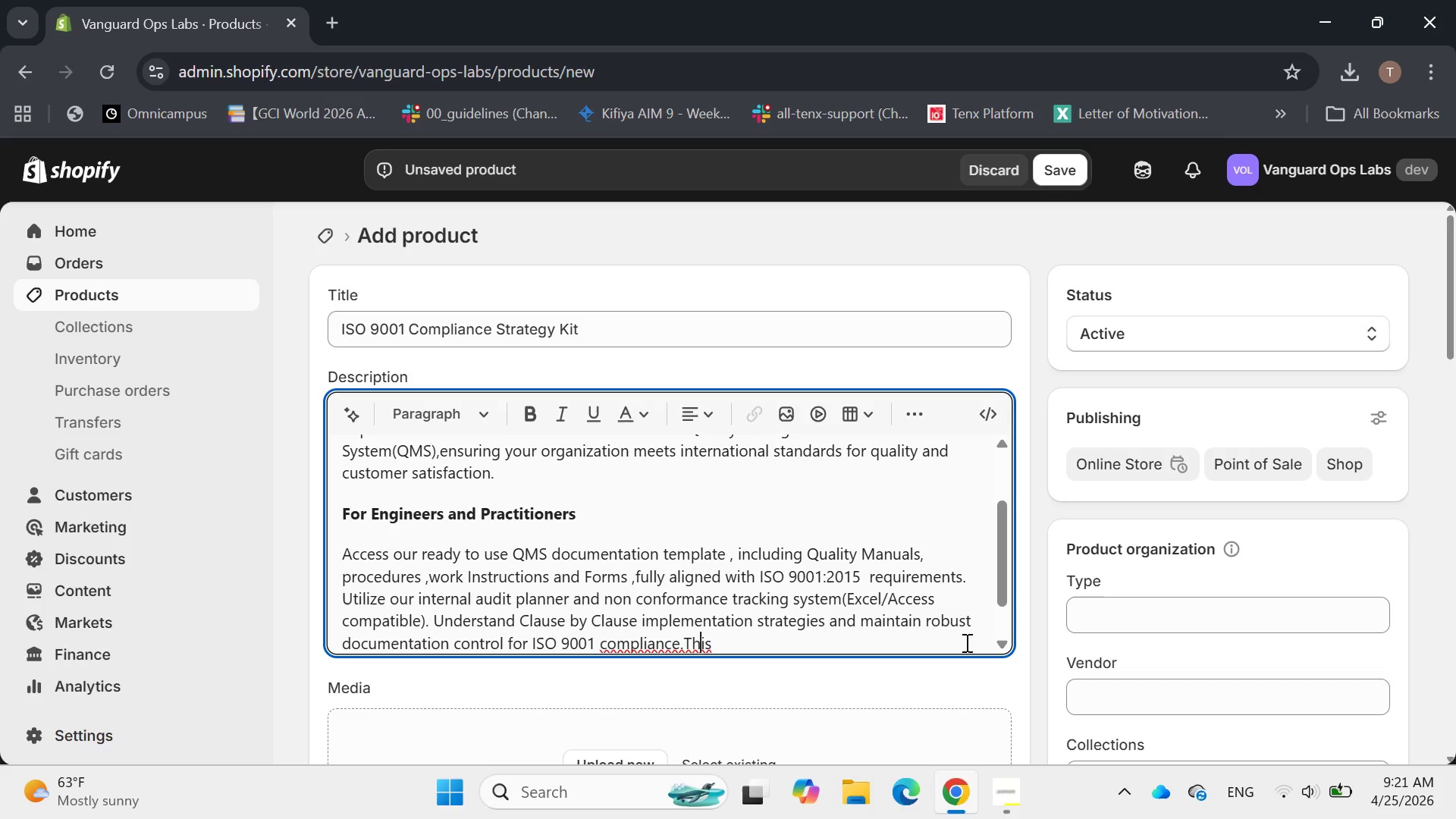 
key(ArrowLeft)
 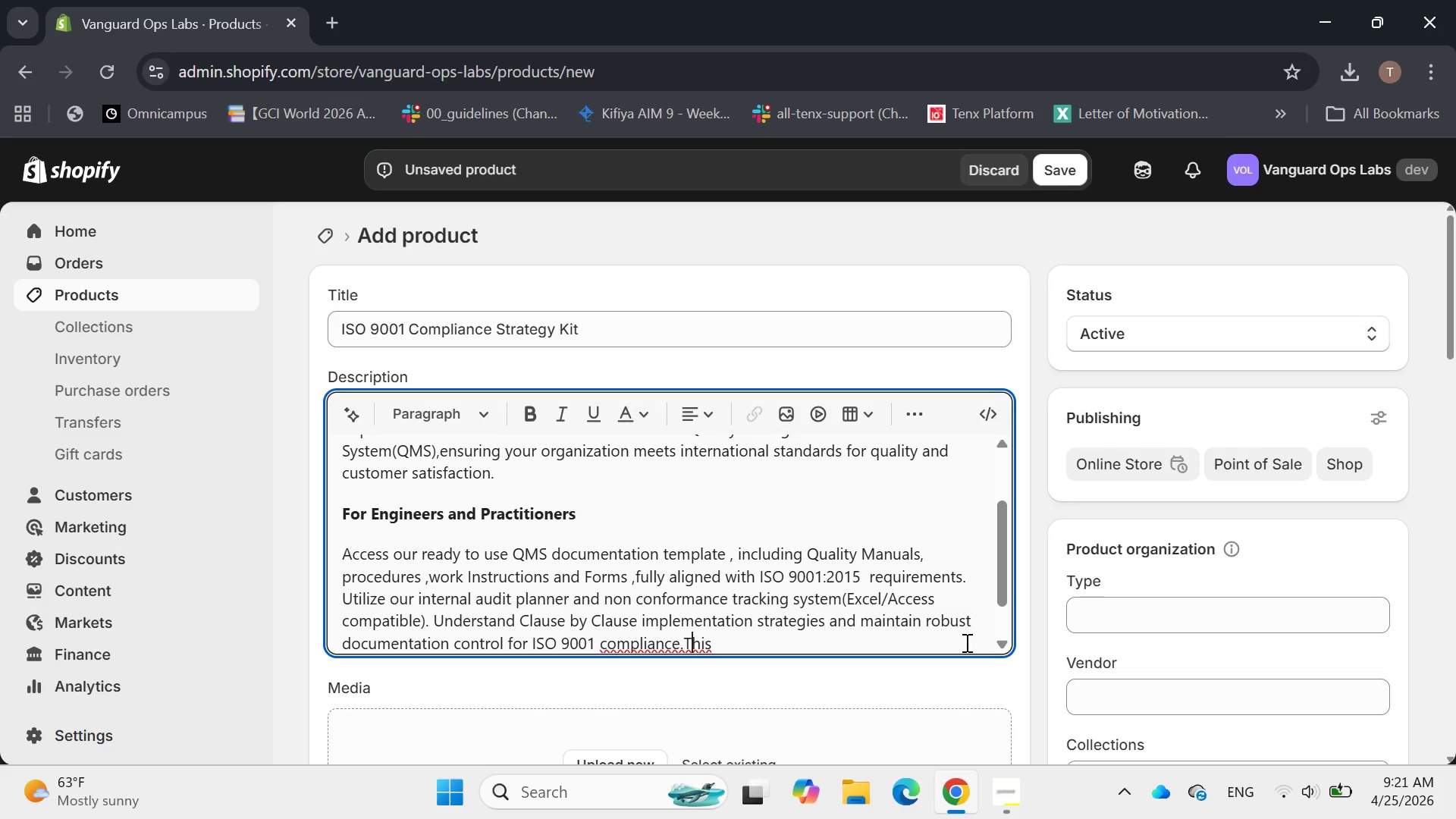 
key(ArrowLeft)
 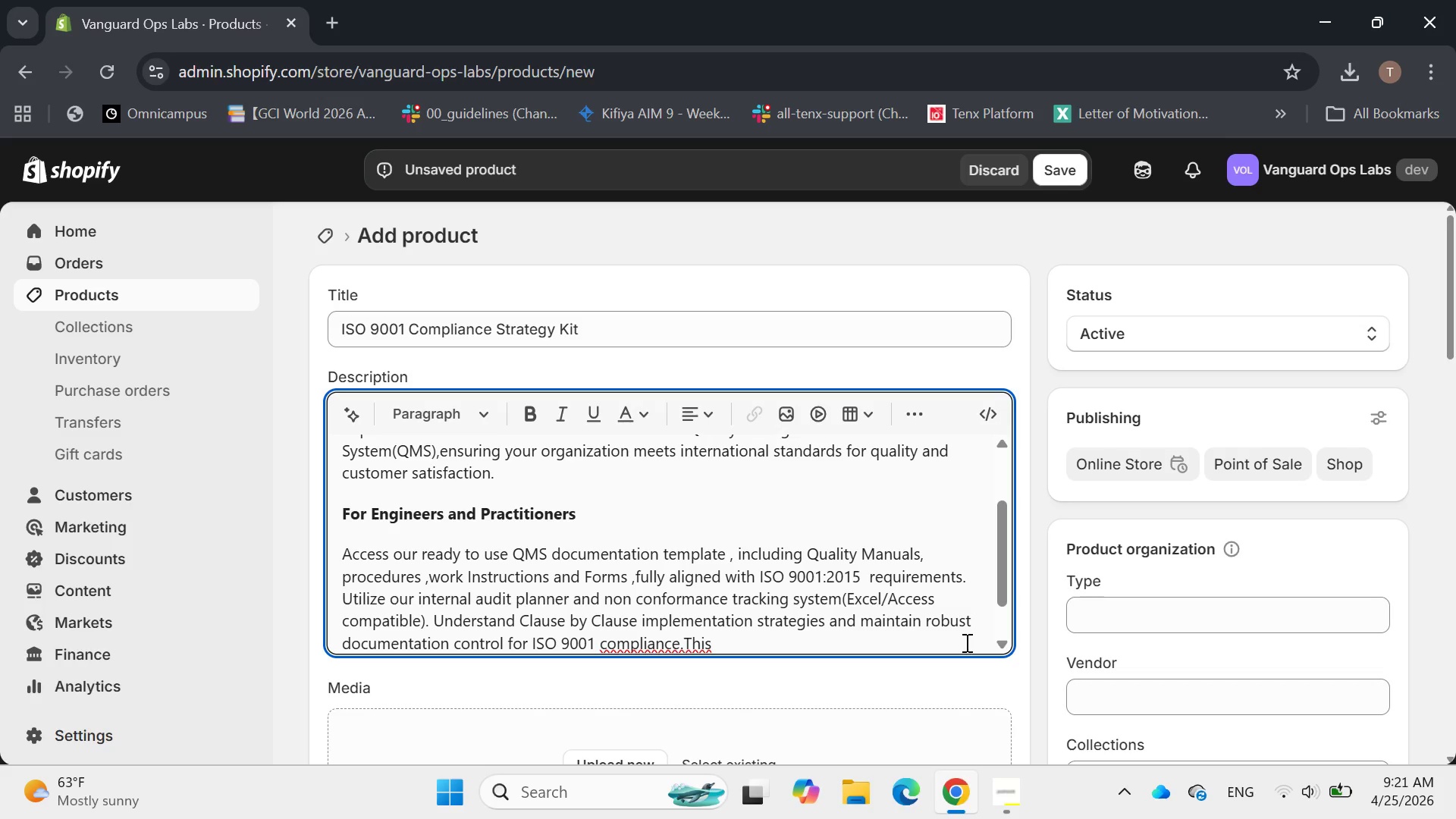 
type(  Kit streamlines preparation for cerification )
 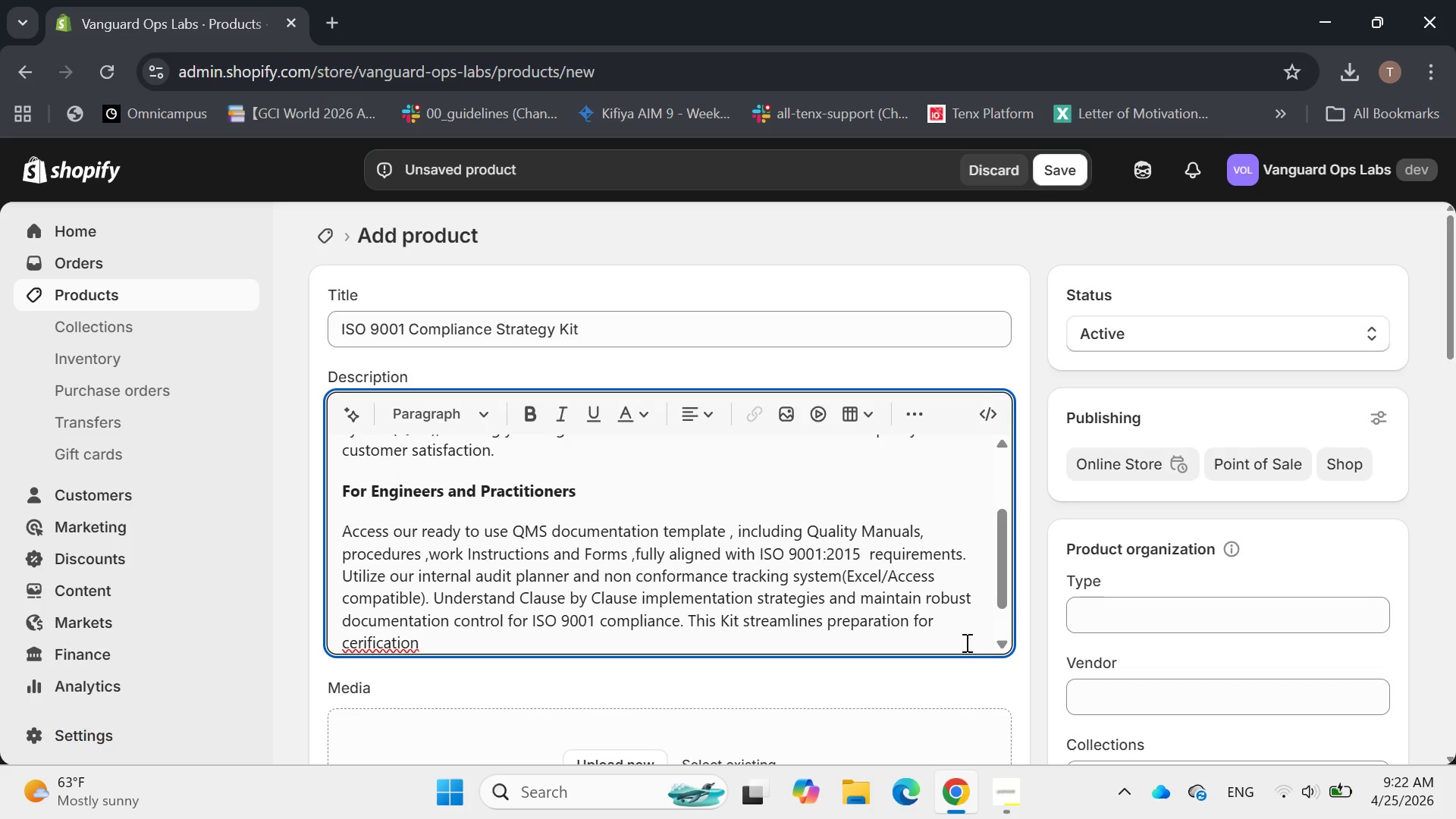 
hold_key(key=ArrowRight, duration=0.55)
 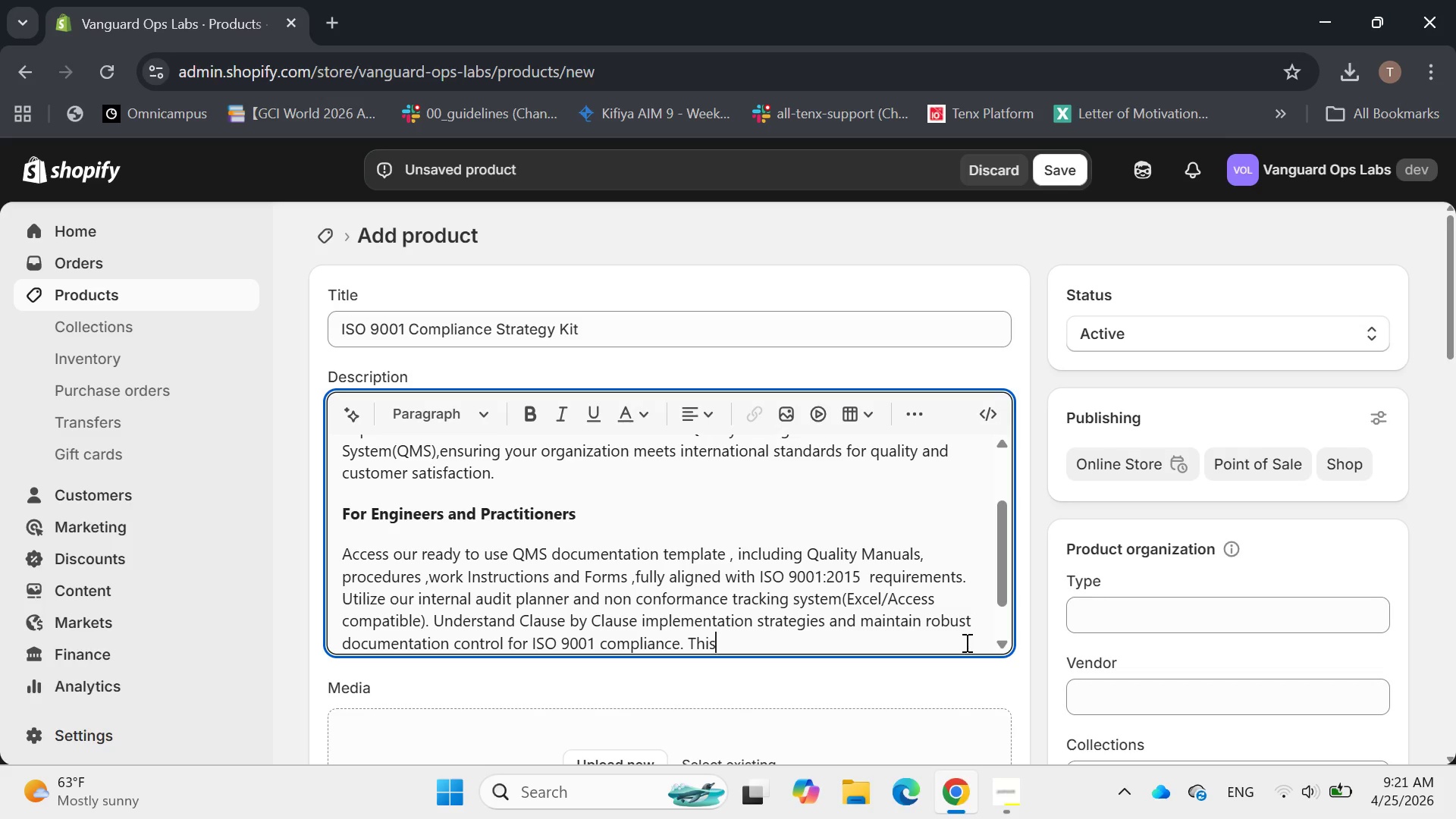 
hold_key(key=ArrowRight, duration=0.5)
 